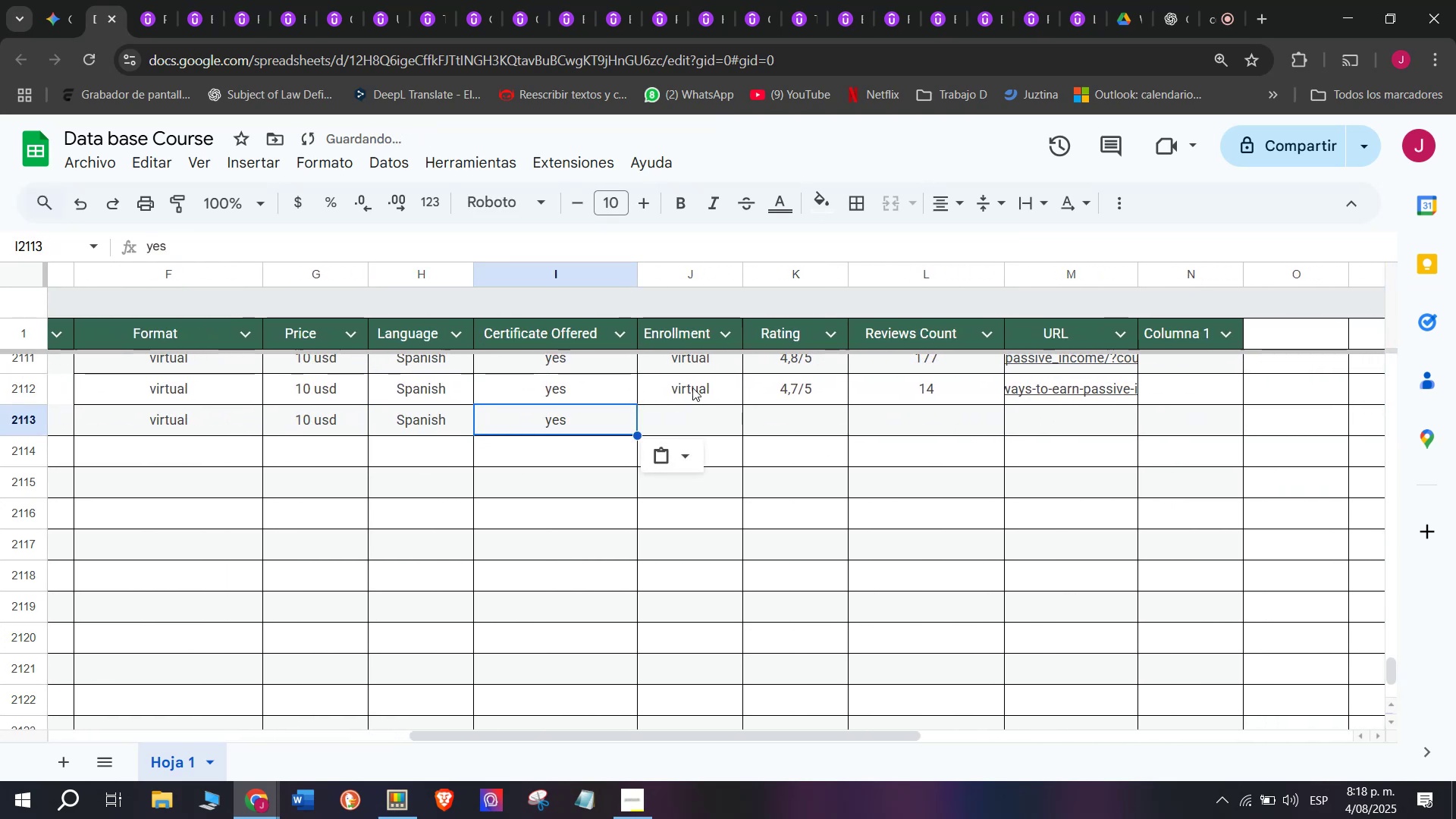 
key(Break)
 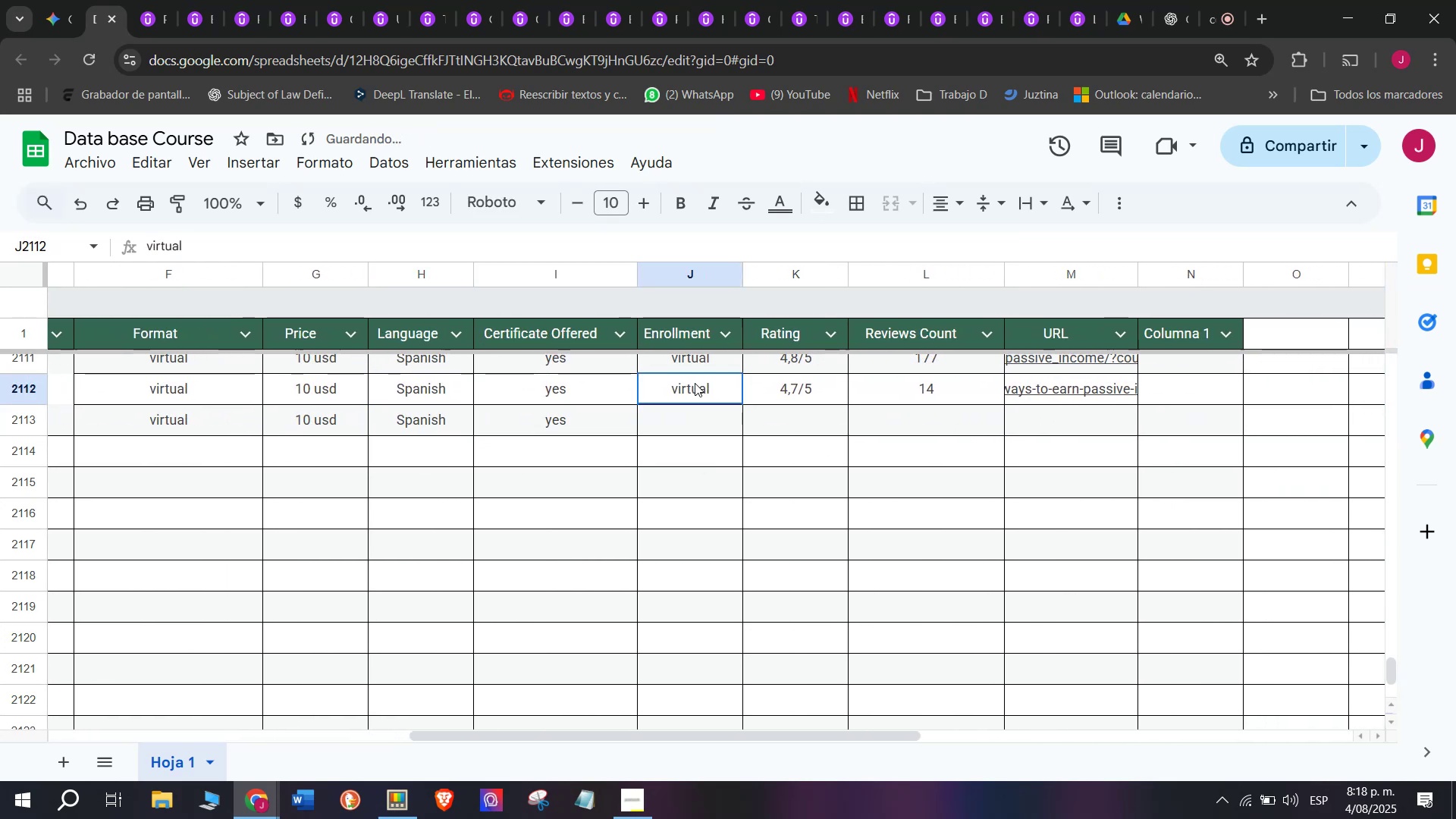 
key(Control+ControlLeft)
 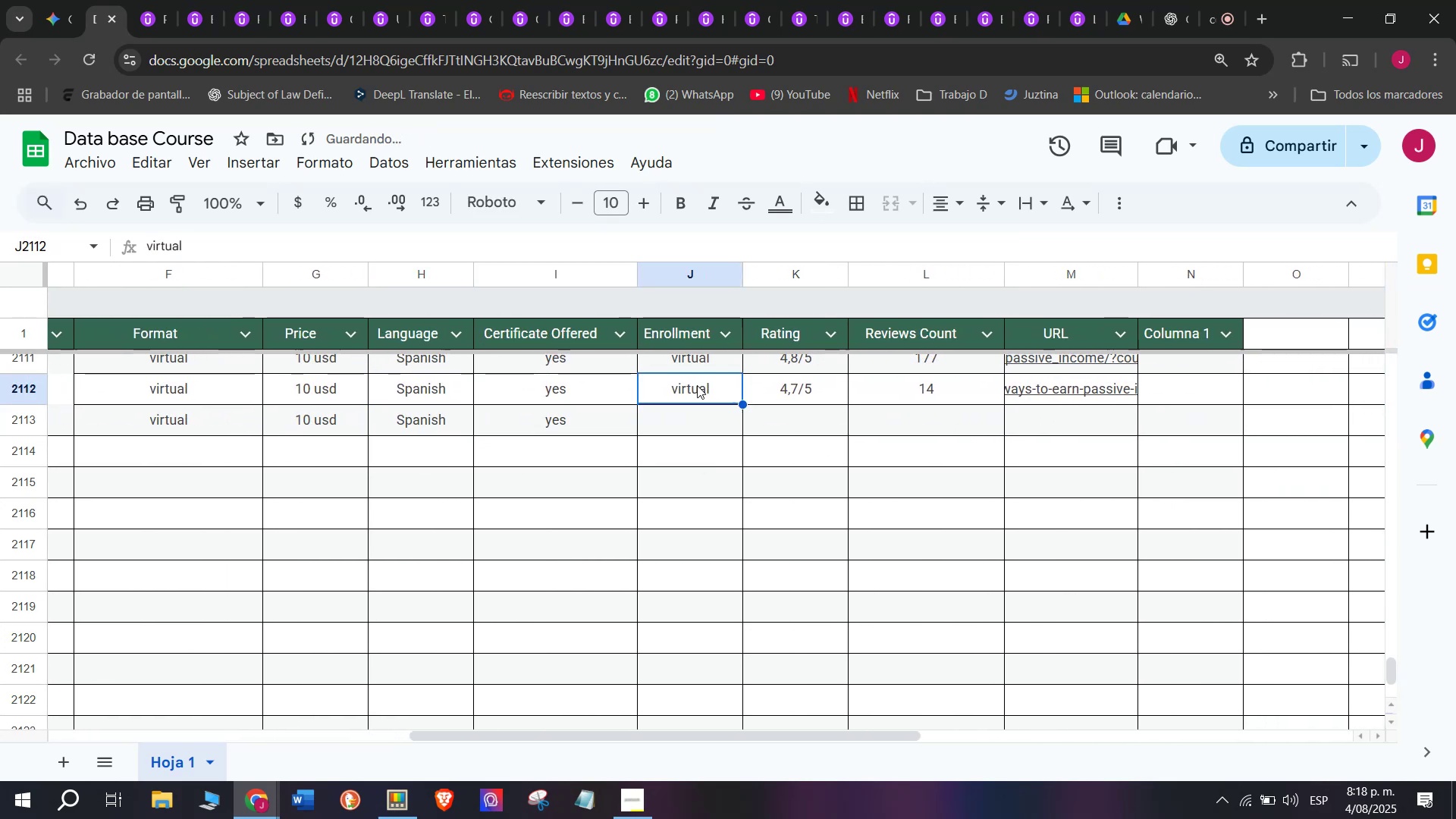 
key(Control+C)
 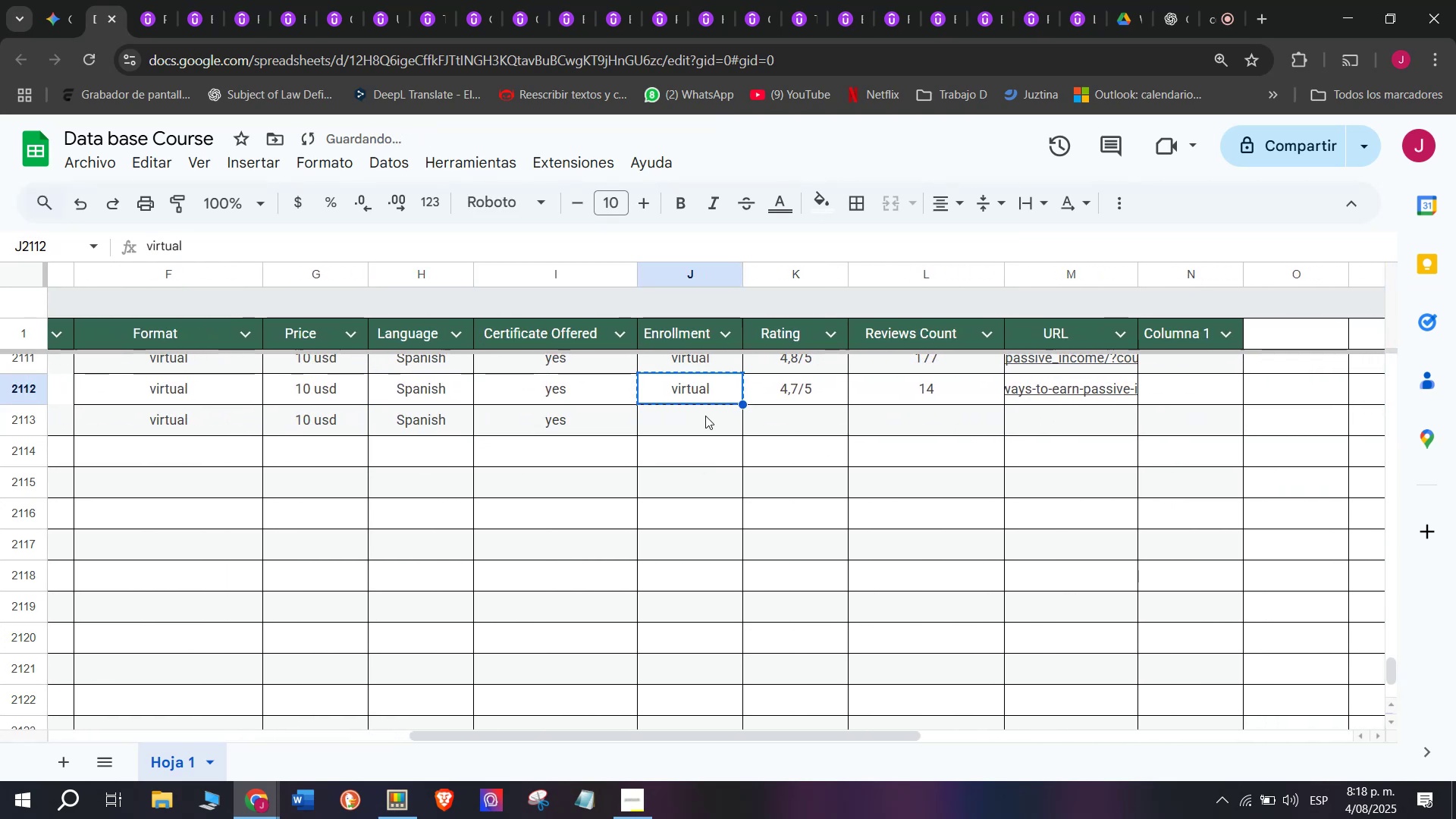 
double_click([705, 416])
 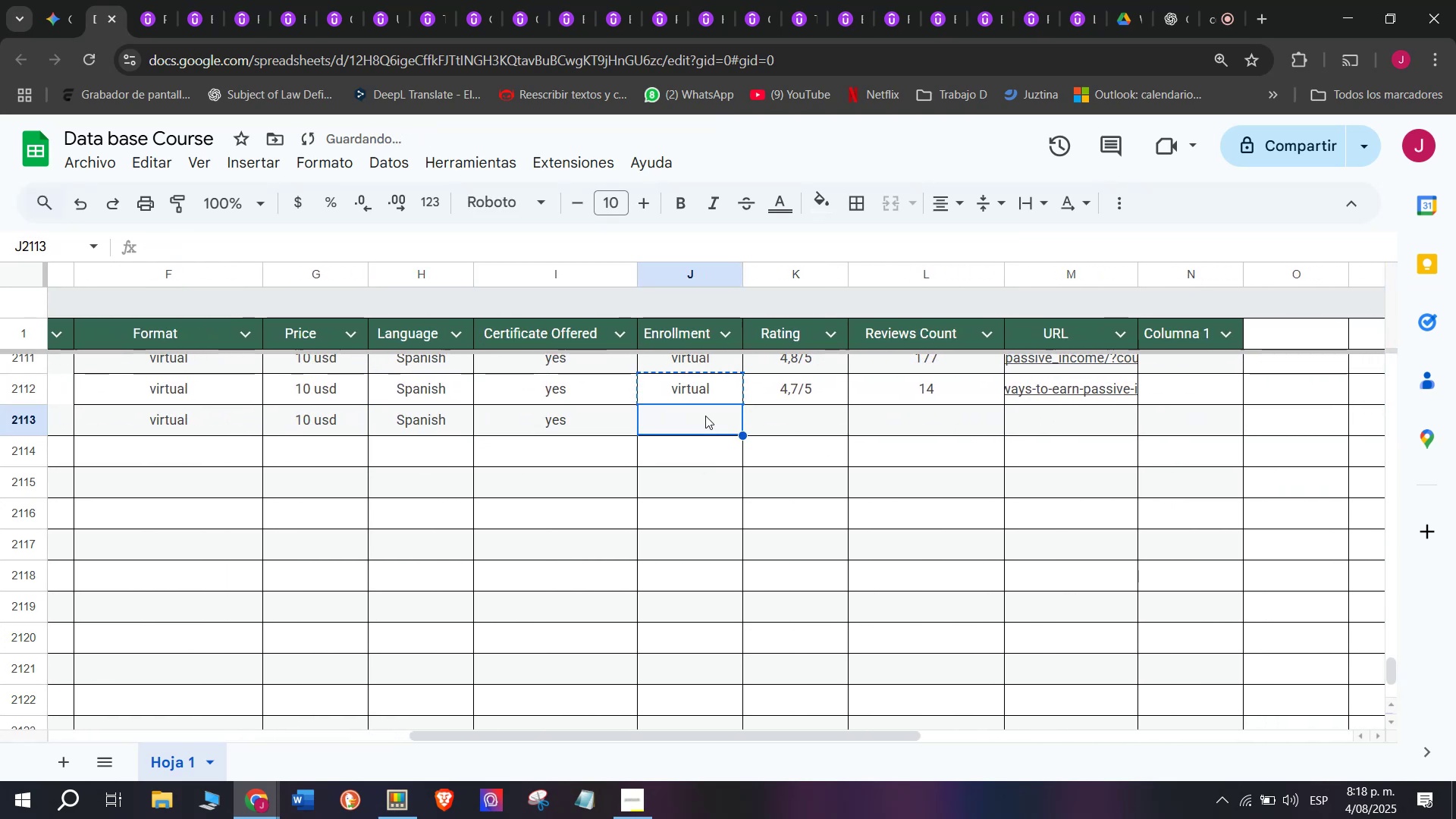 
key(Control+ControlLeft)
 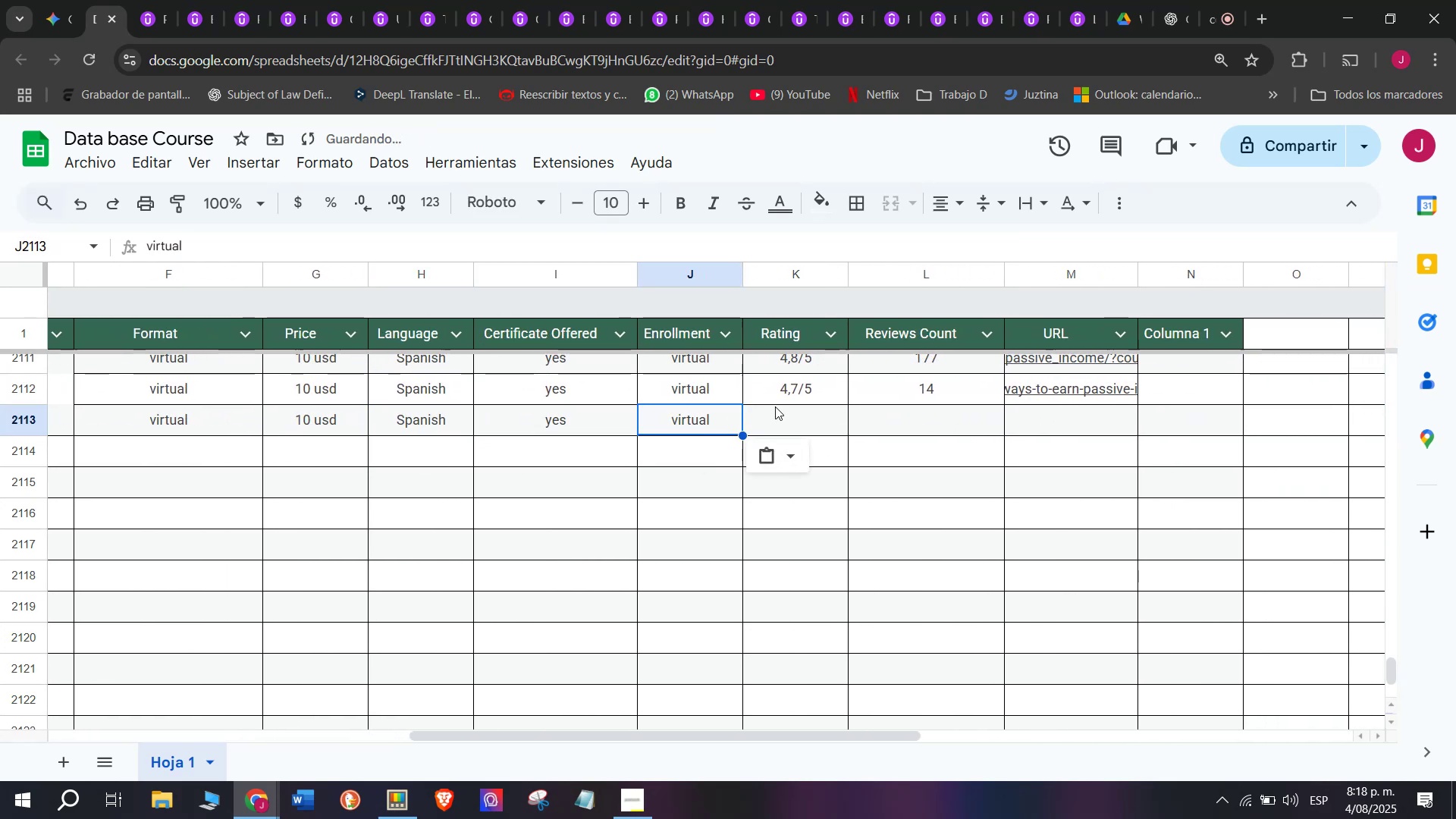 
key(Z)
 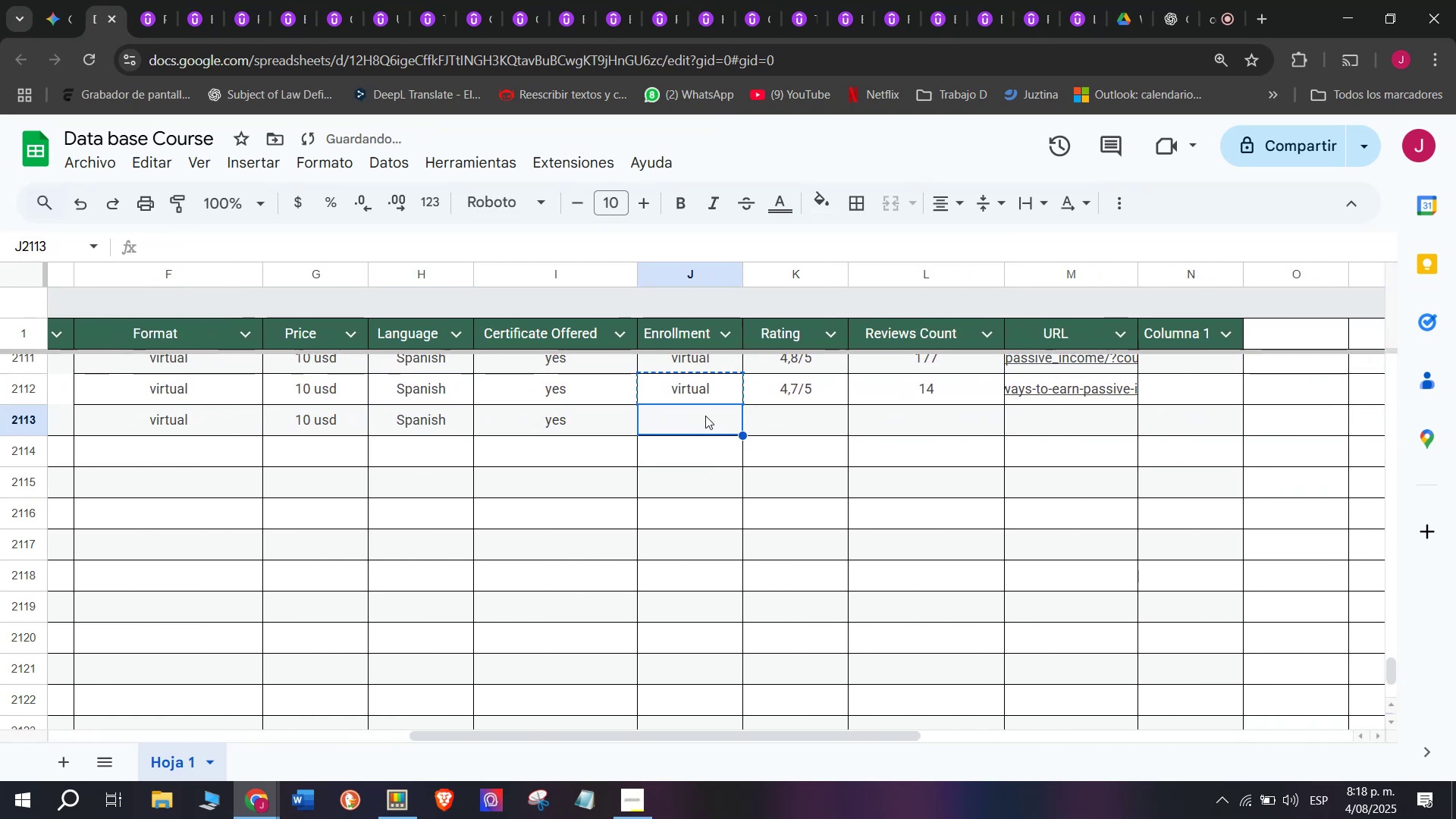 
key(Control+V)
 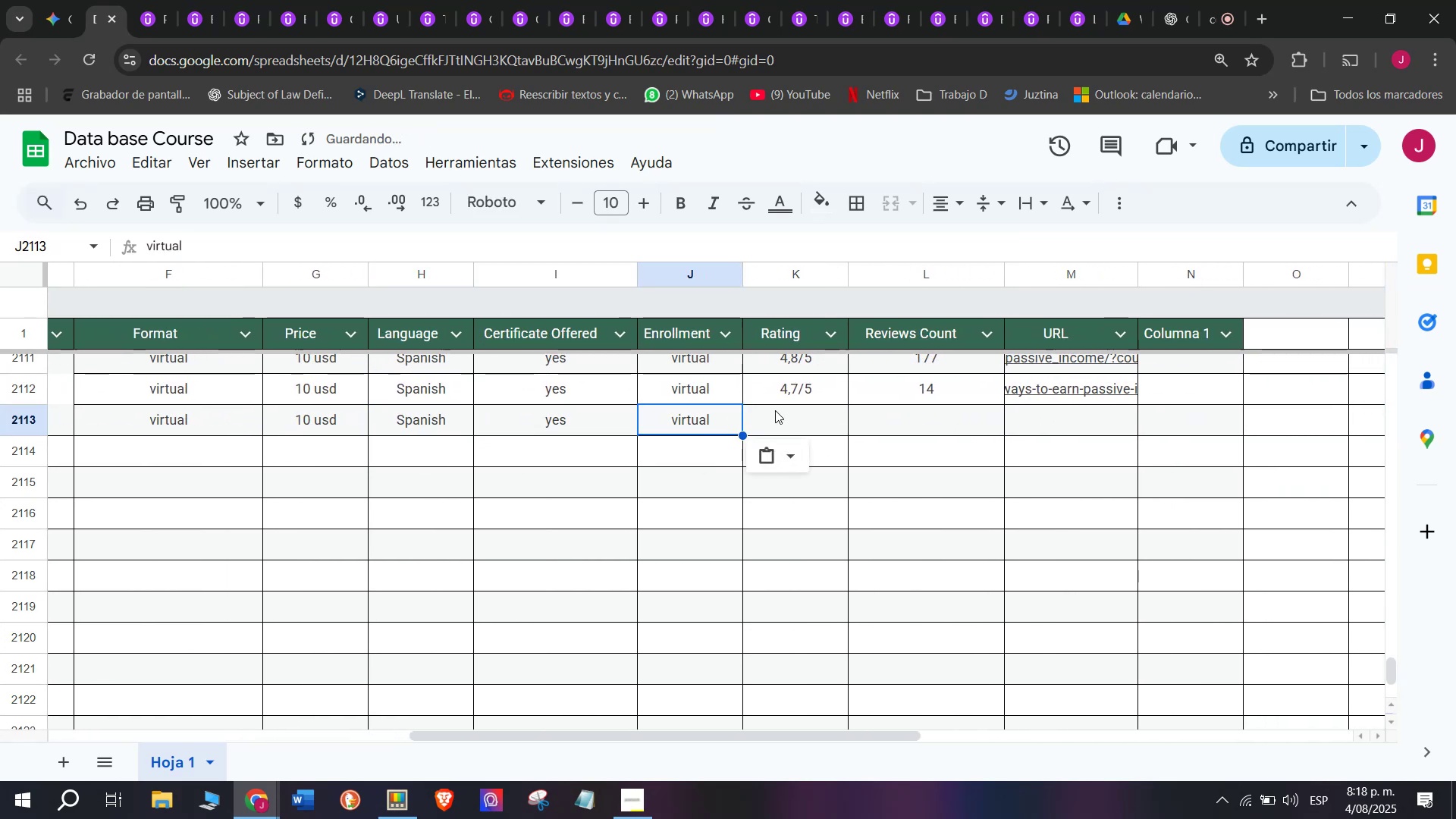 
scroll: coordinate [423, 358], scroll_direction: down, amount: 12.0
 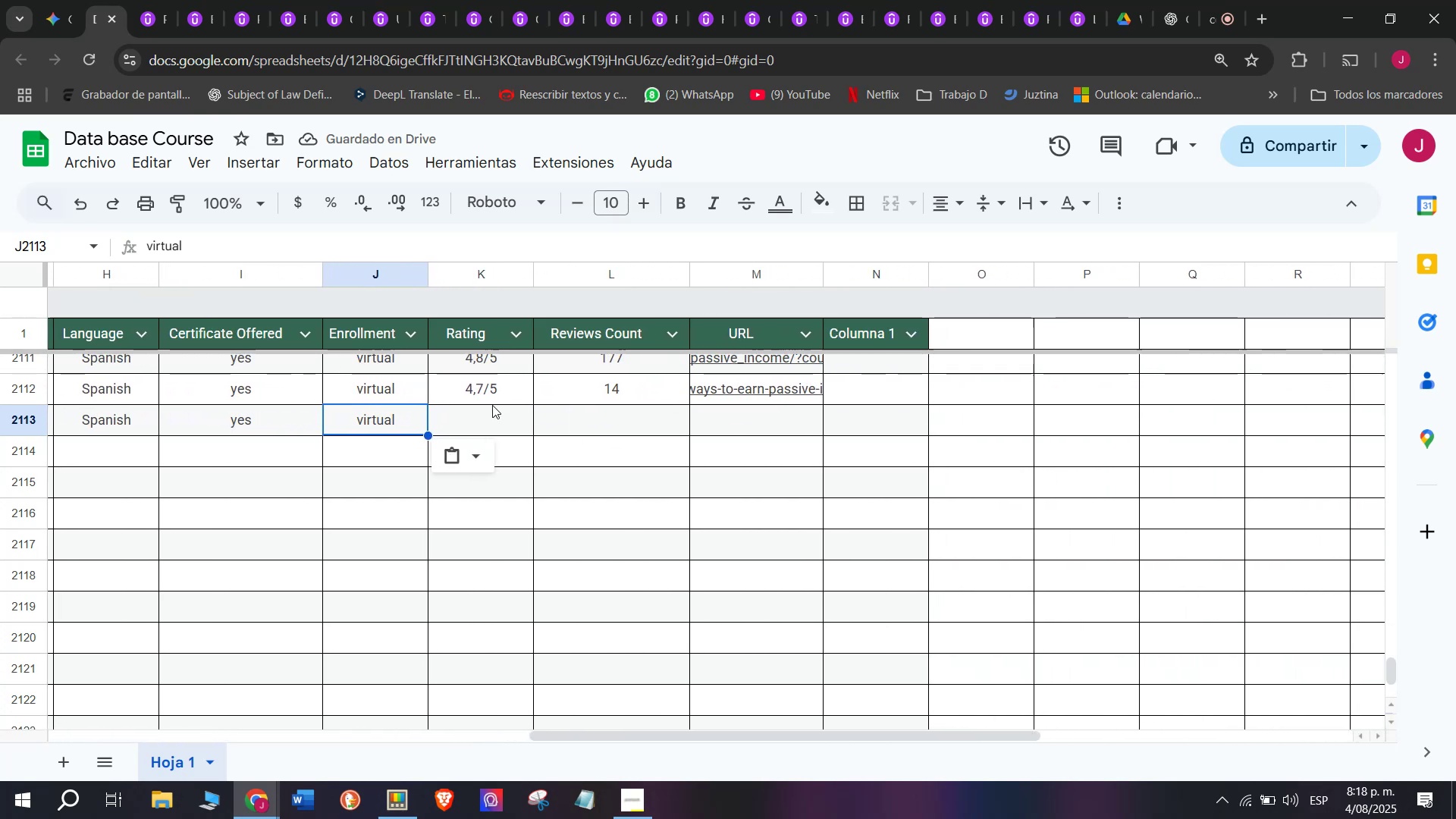 
left_click([500, 389])
 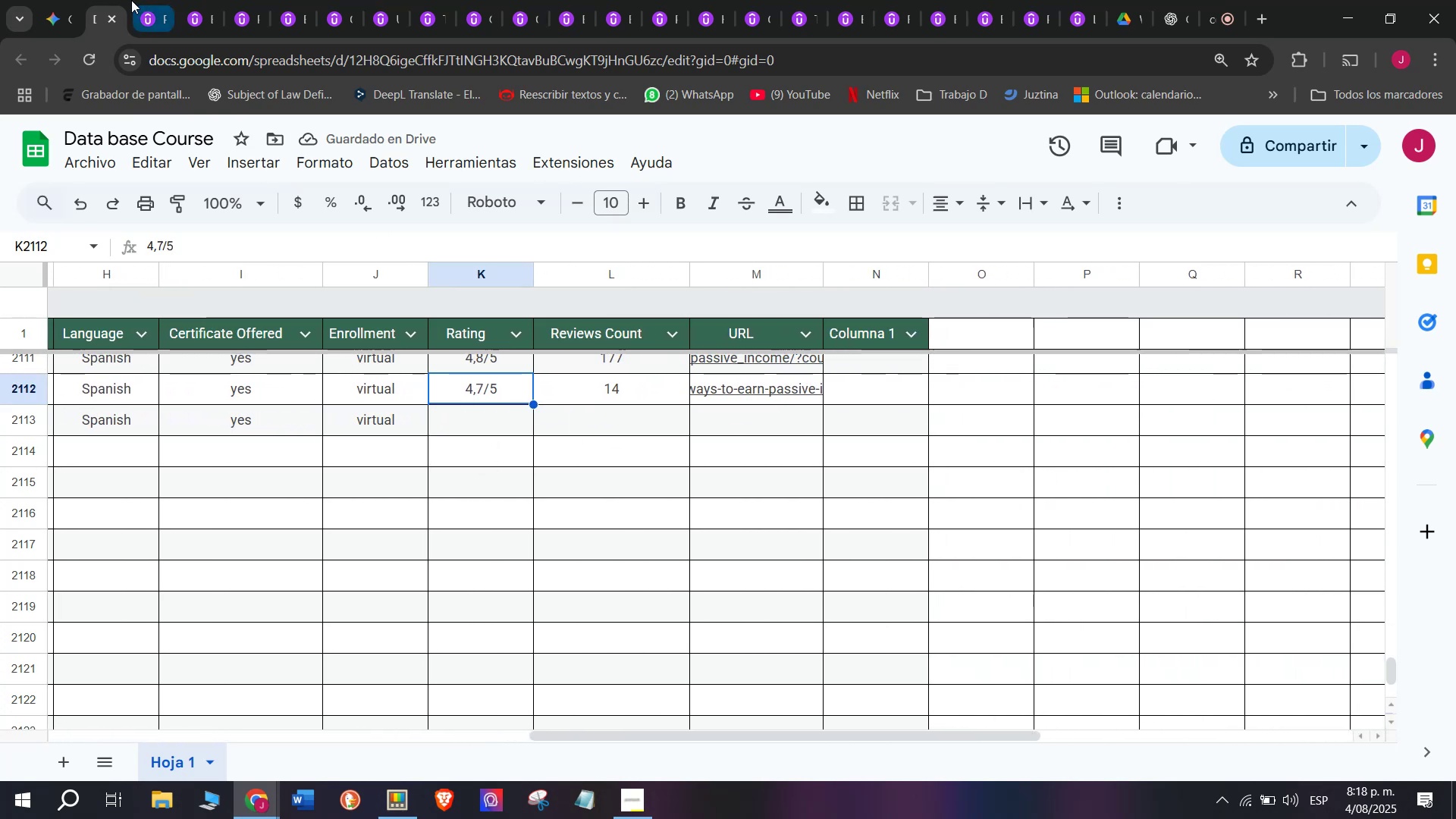 
left_click([165, 0])
 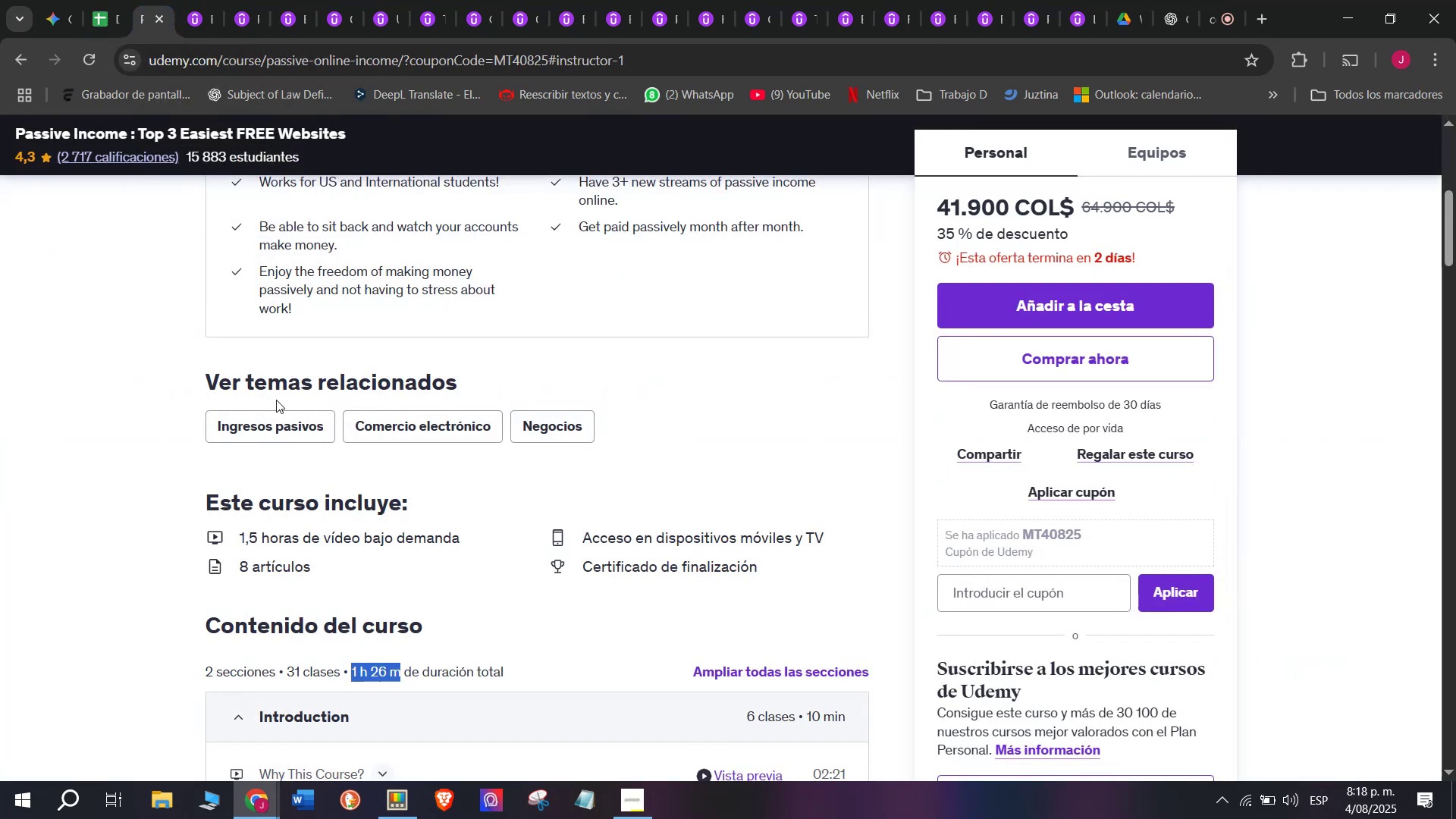 
scroll: coordinate [279, 406], scroll_direction: up, amount: 2.0
 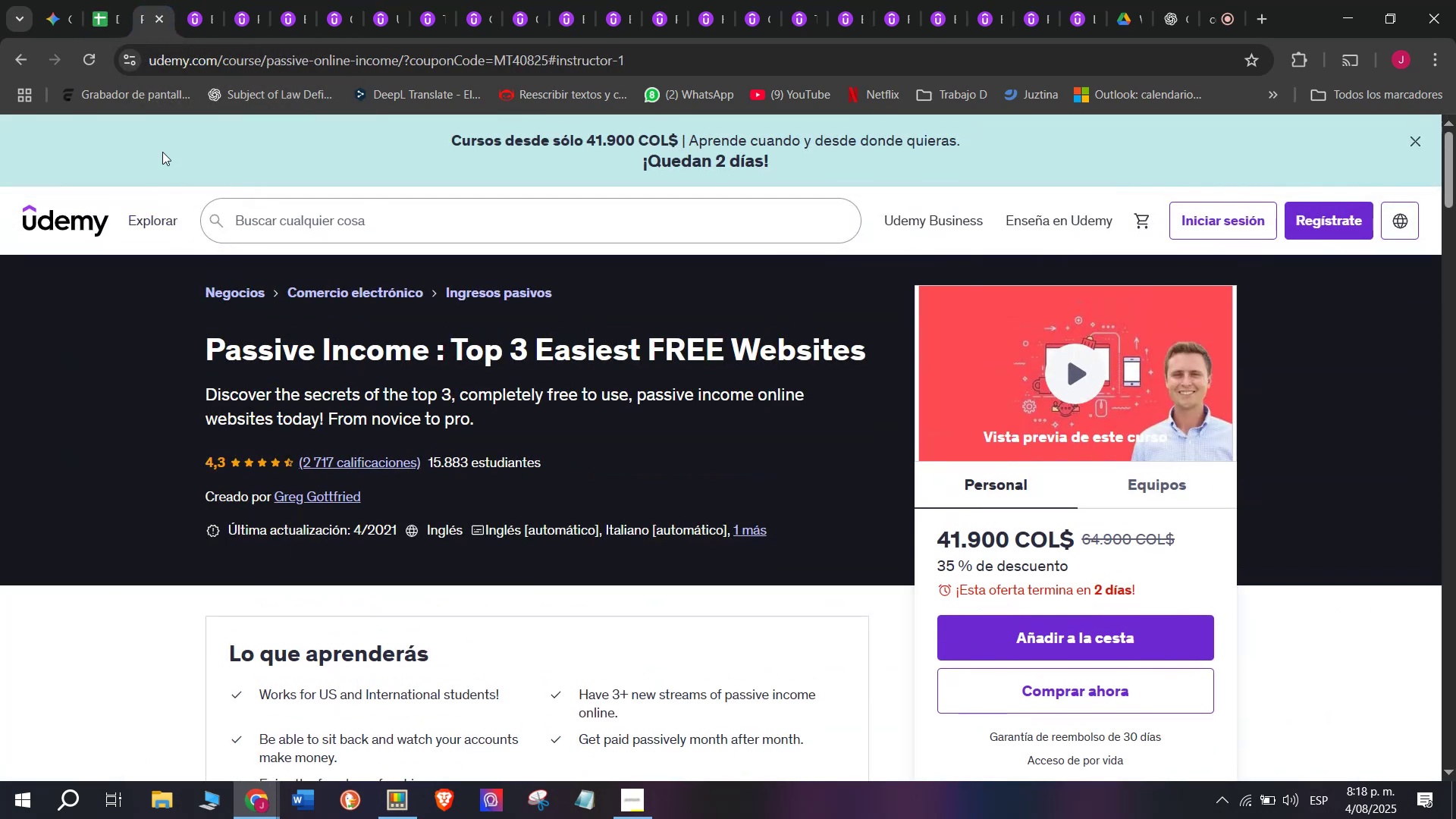 
left_click([105, 0])
 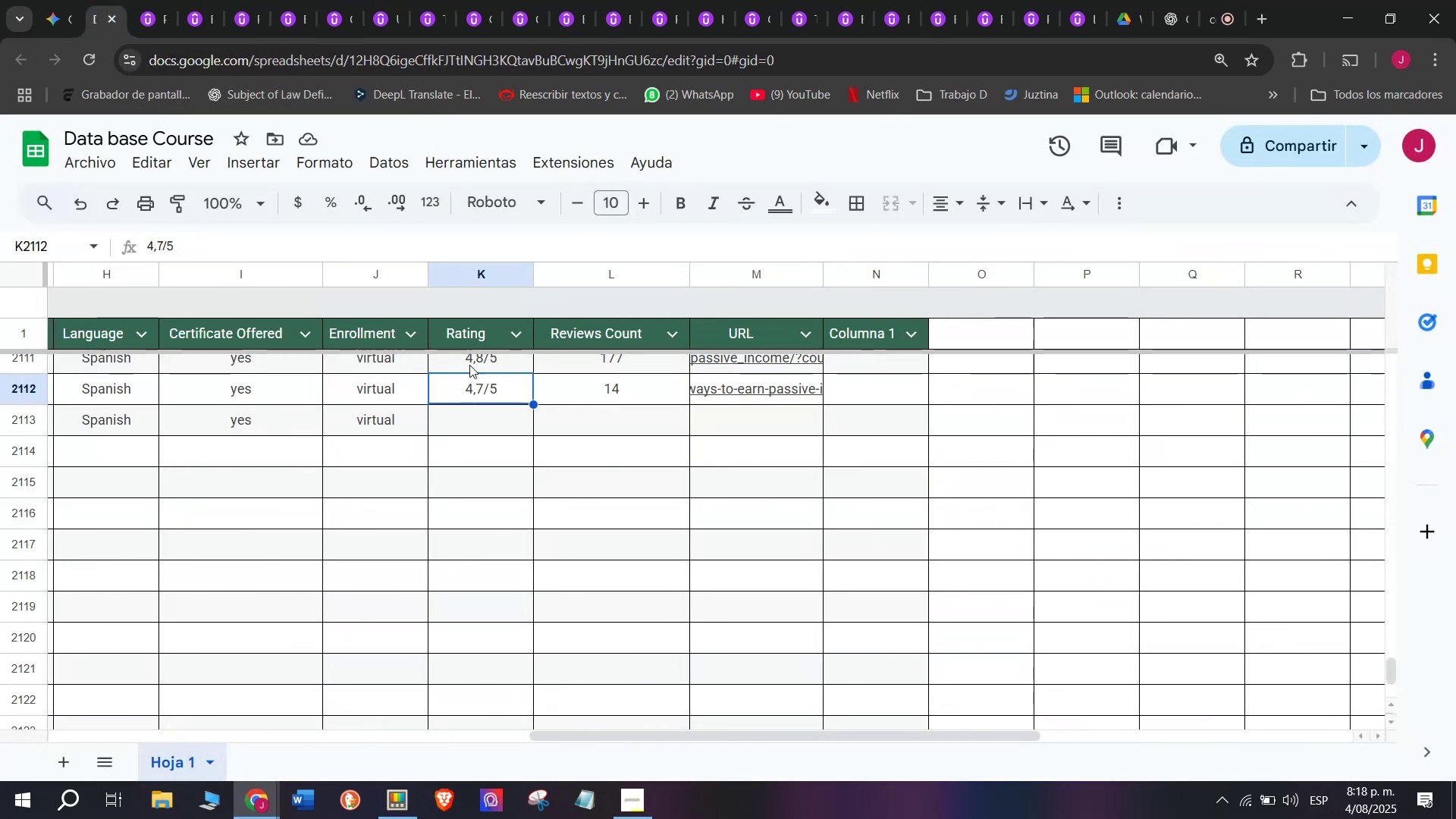 
left_click([143, 0])
 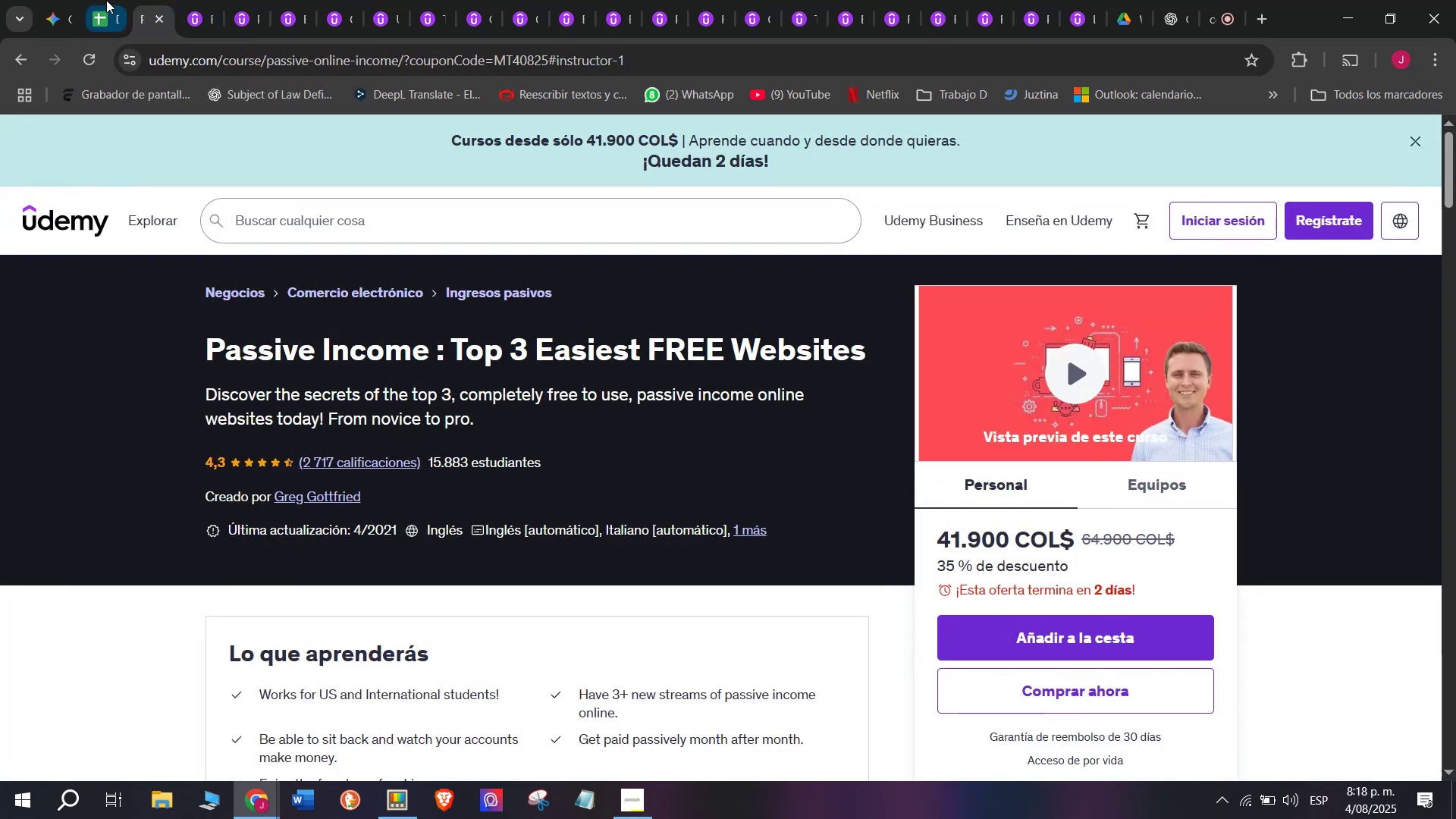 
left_click([102, 0])
 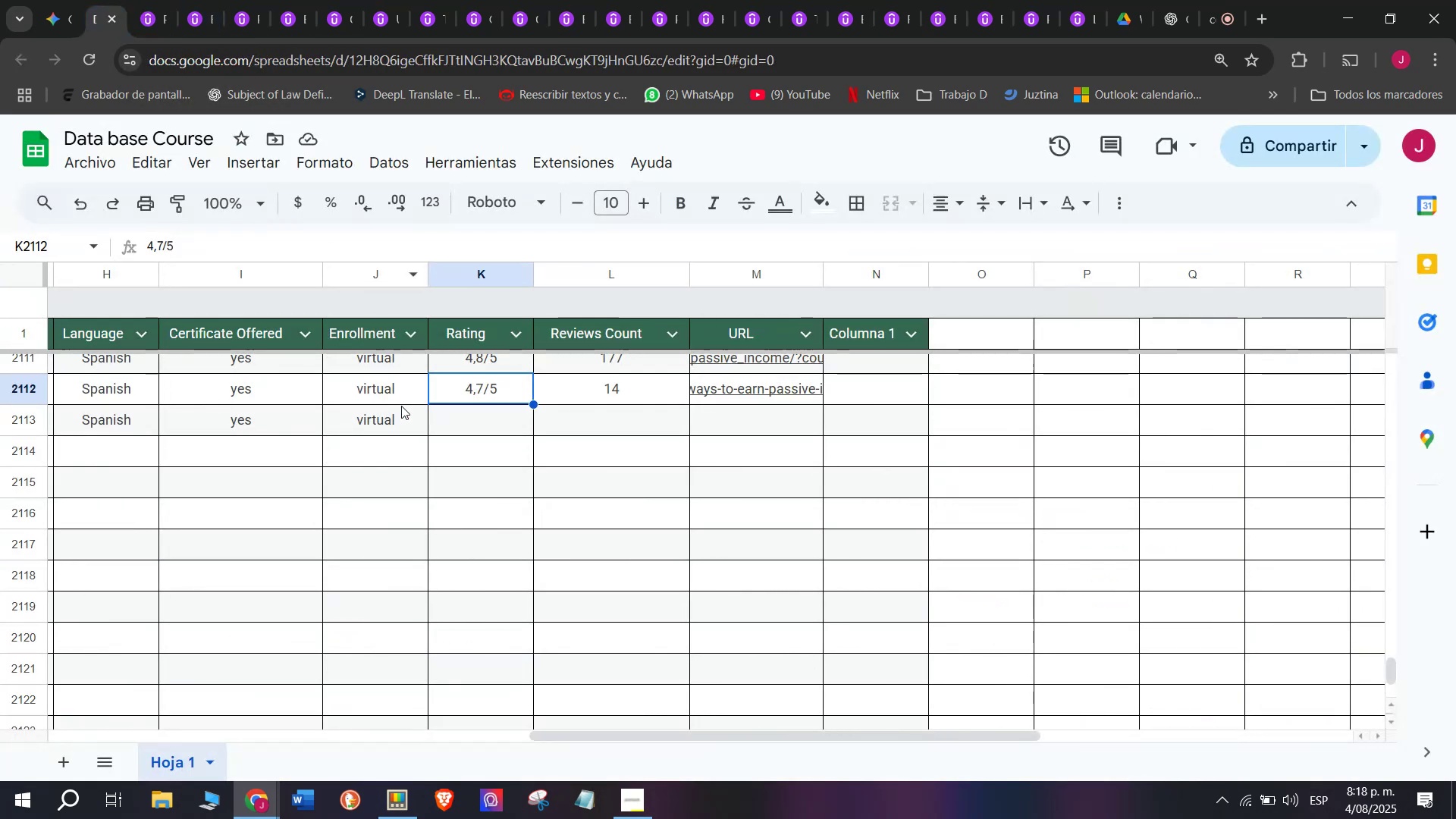 
key(Control+ControlLeft)
 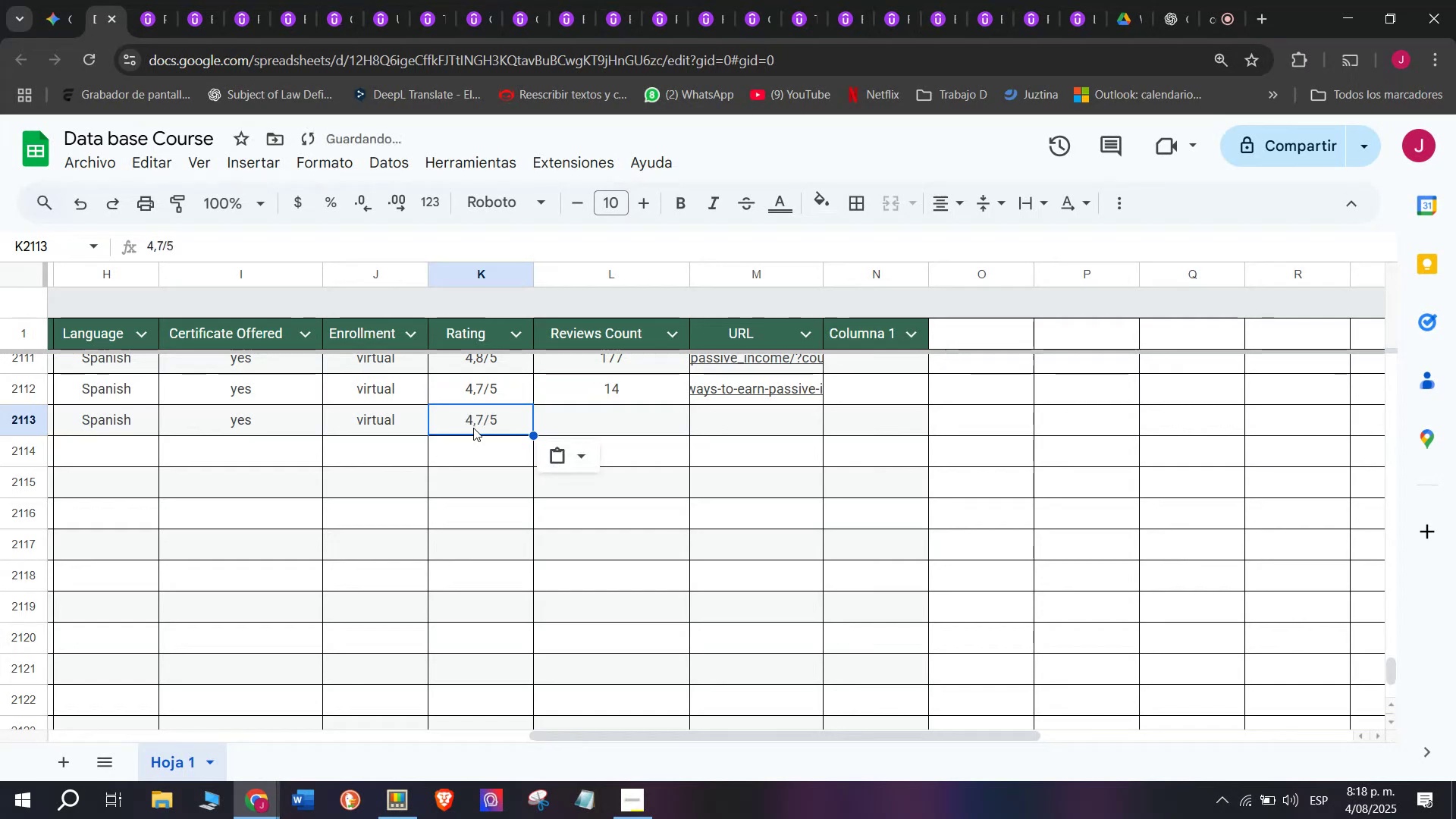 
key(Break)
 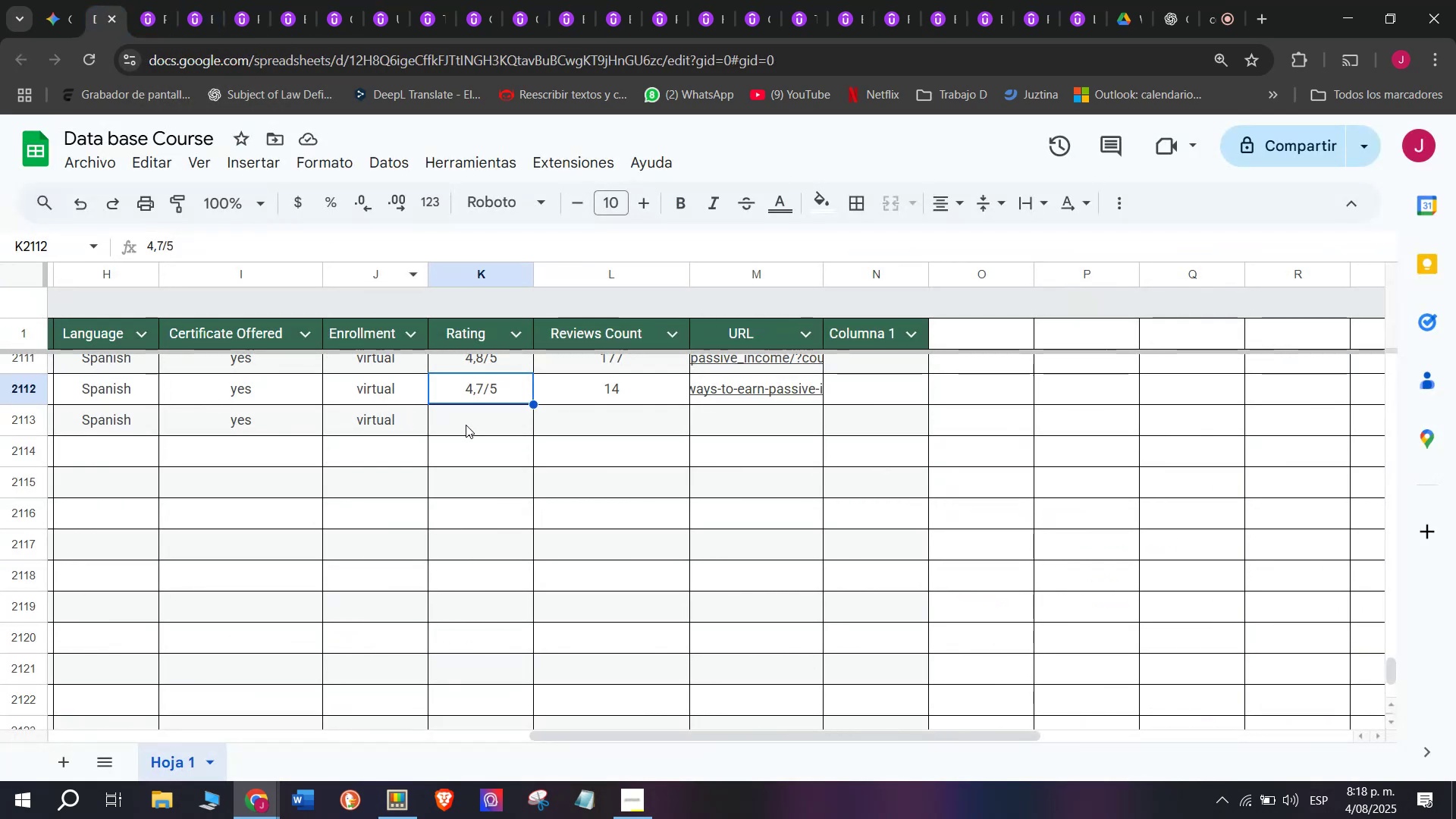 
key(Control+C)
 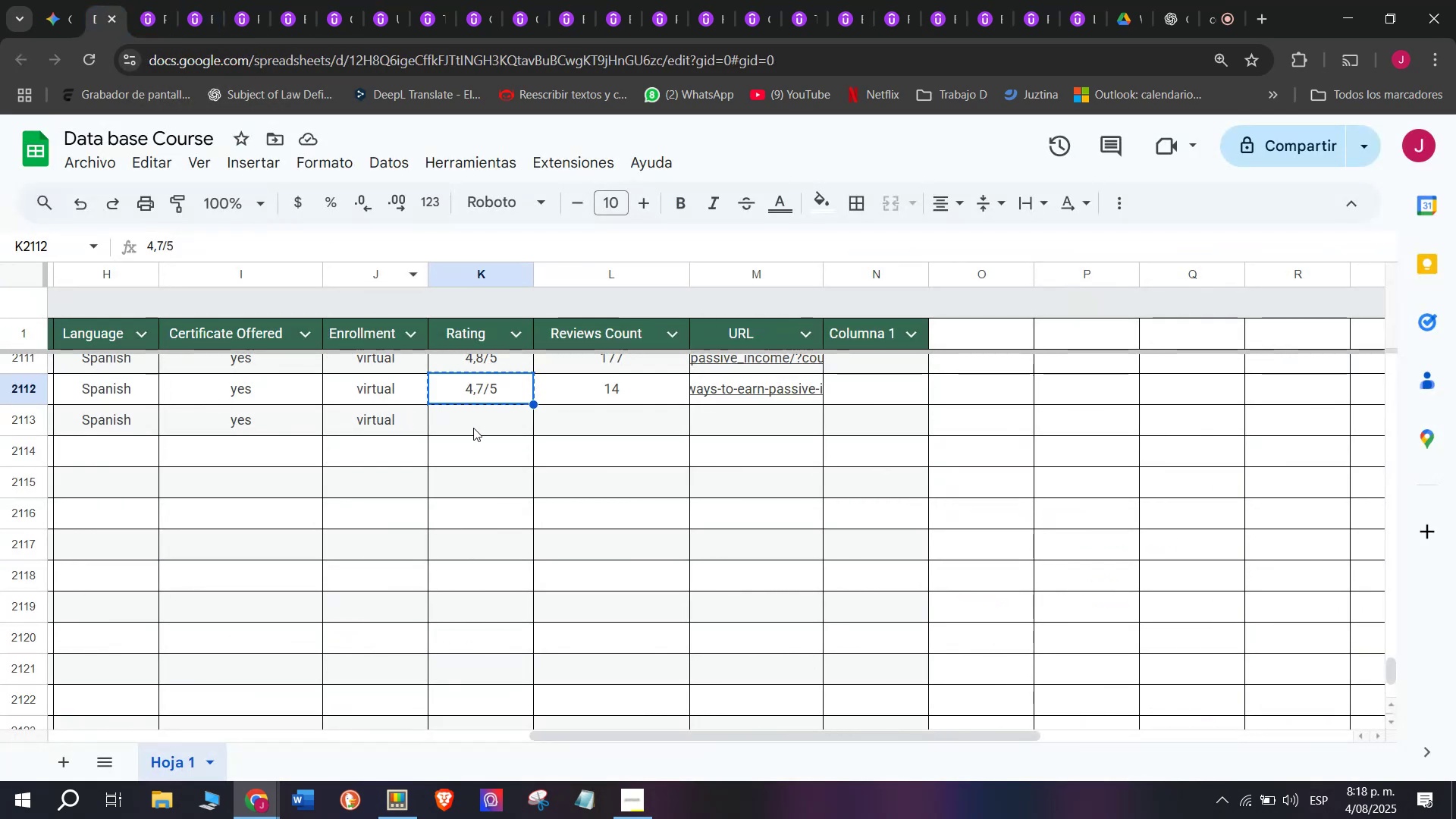 
left_click([473, 428])
 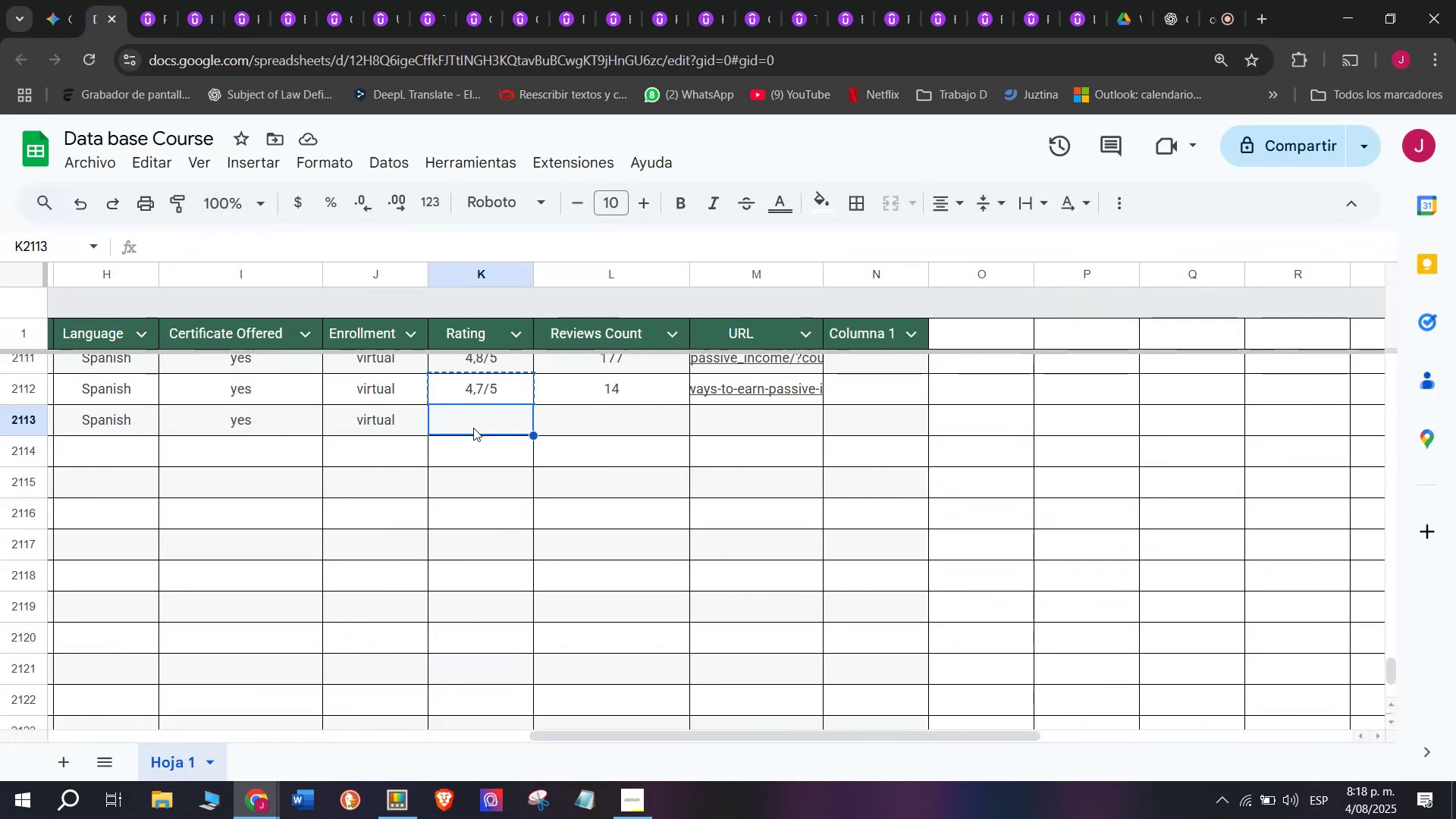 
key(Z)
 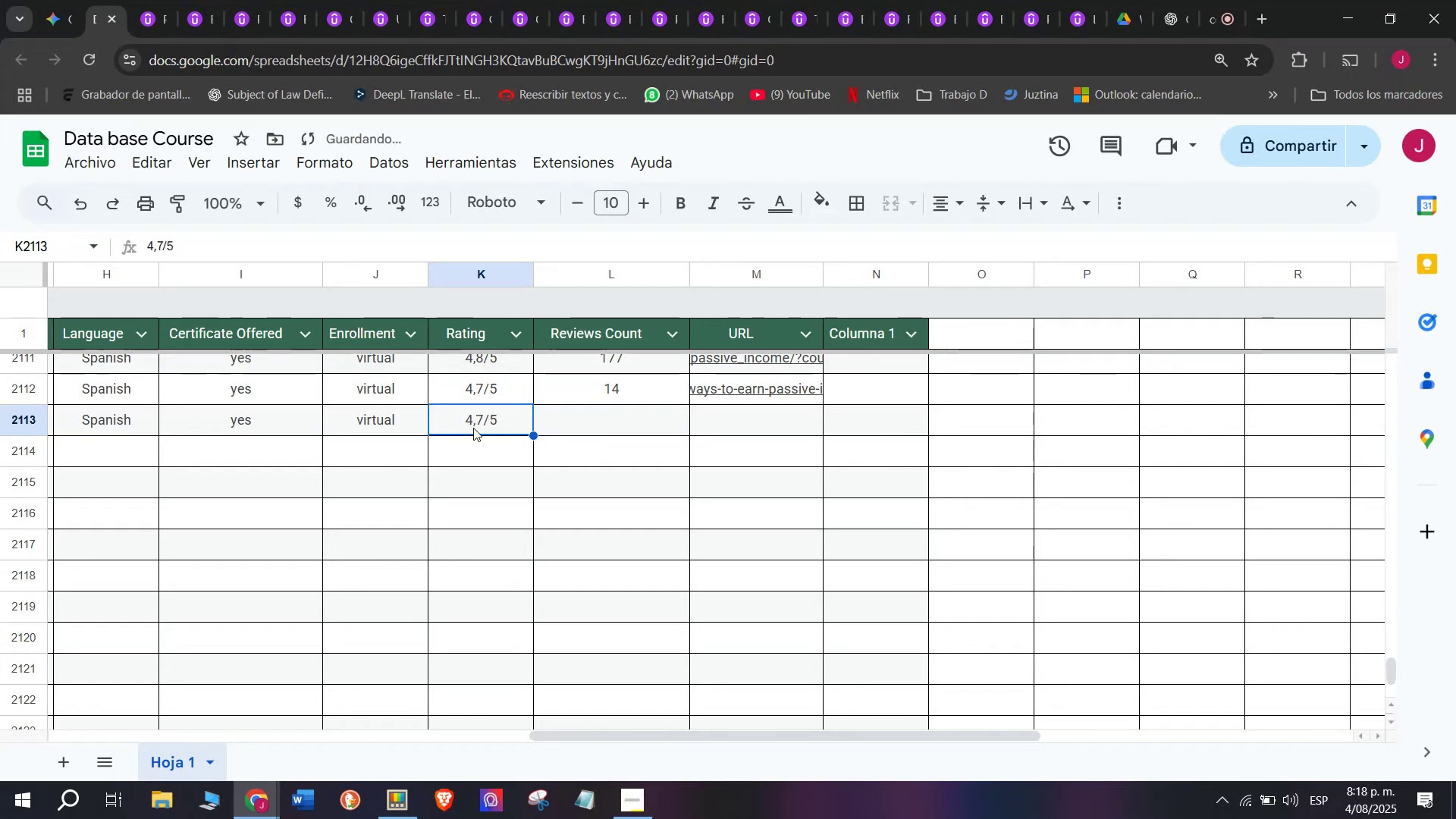 
key(Control+ControlLeft)
 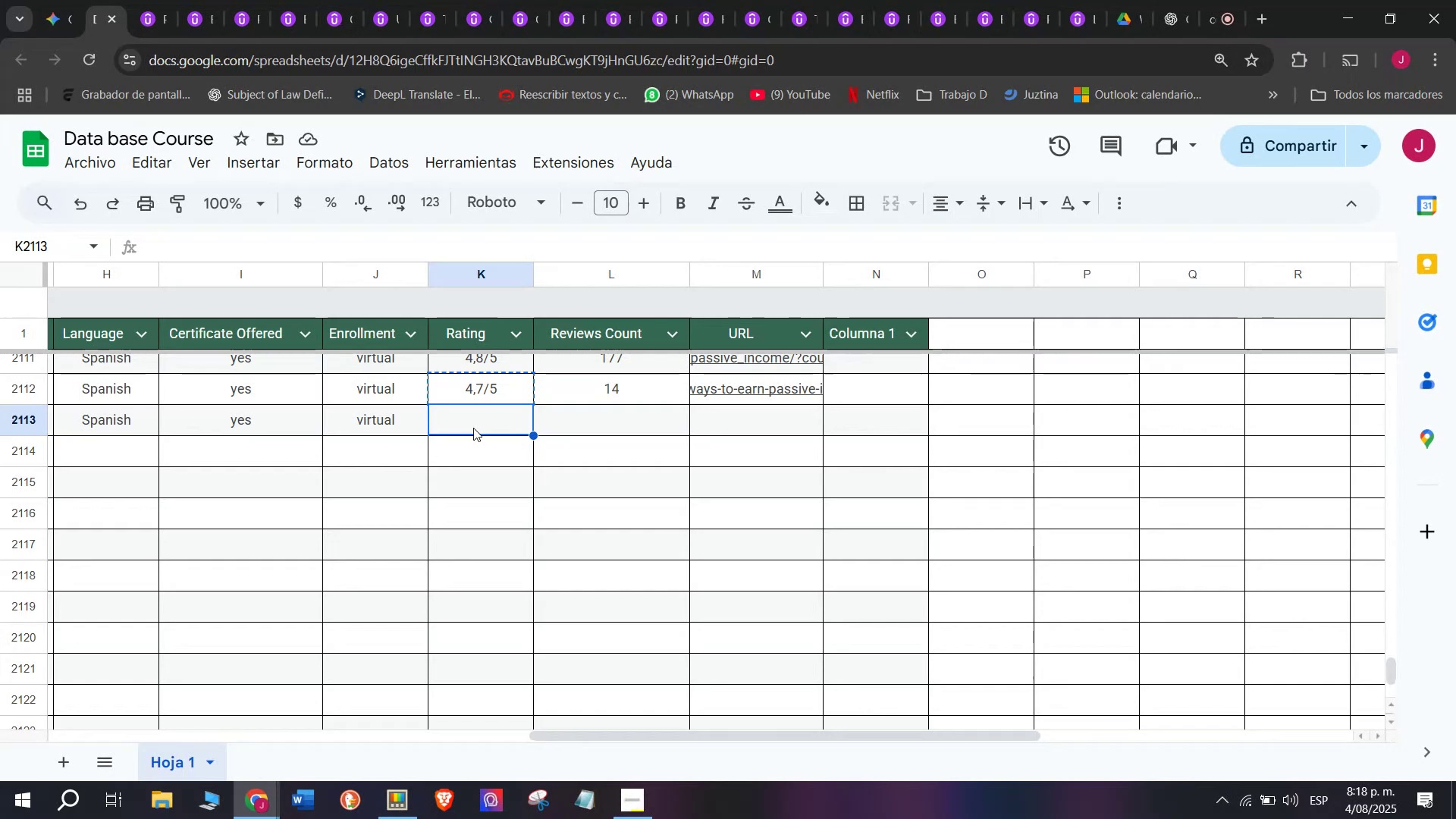 
key(Control+V)
 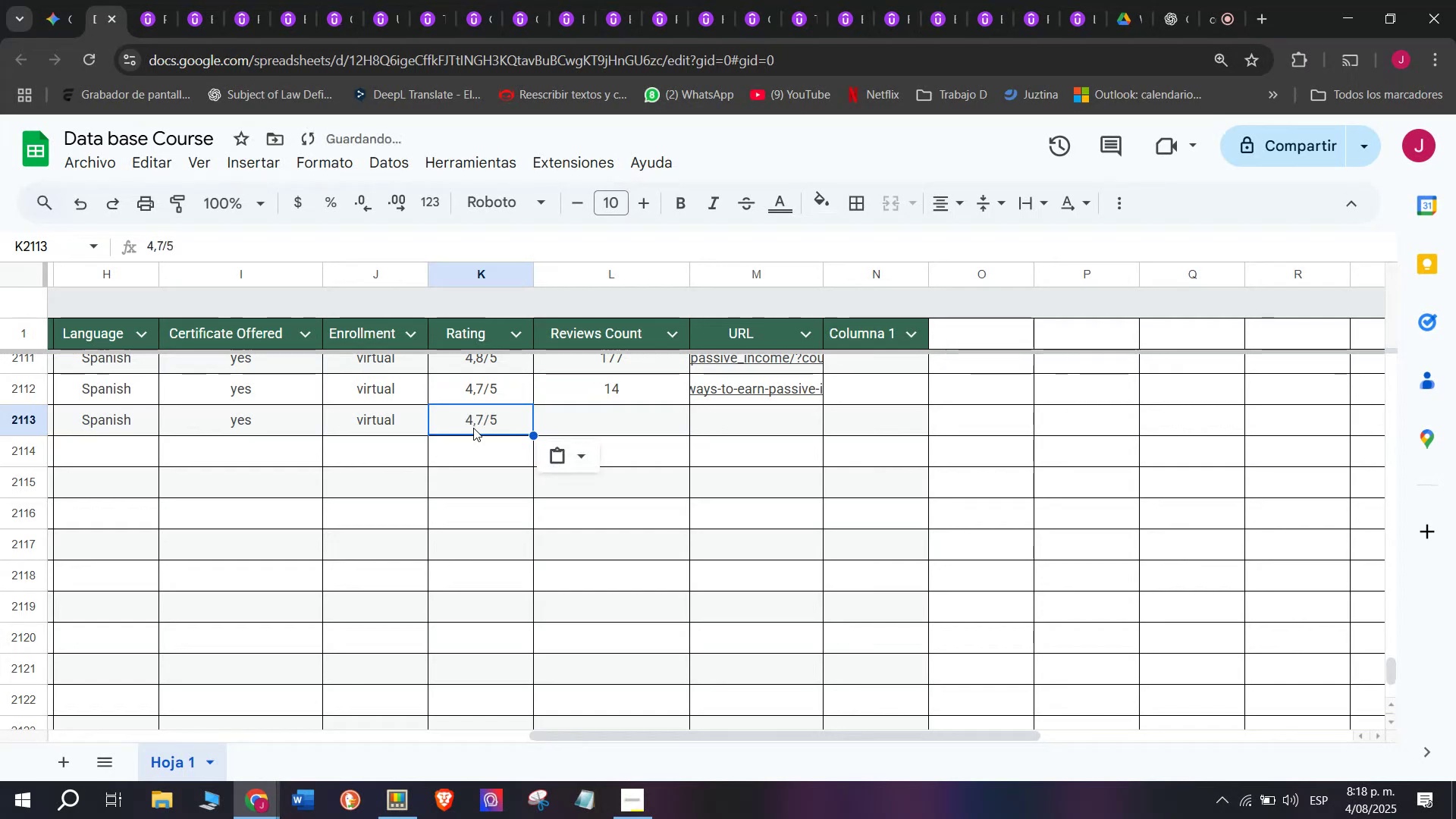 
double_click([473, 428])
 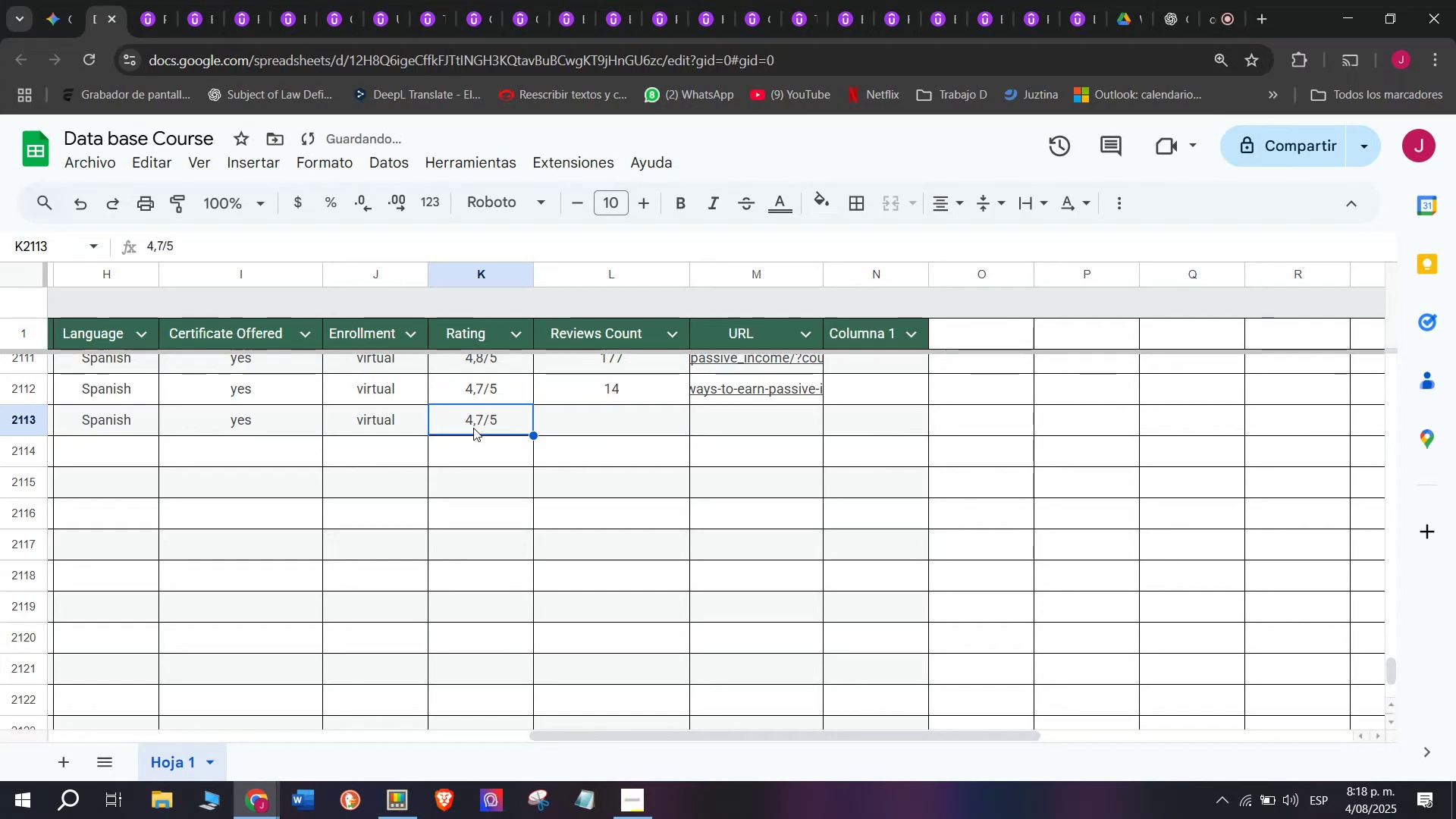 
triple_click([473, 428])
 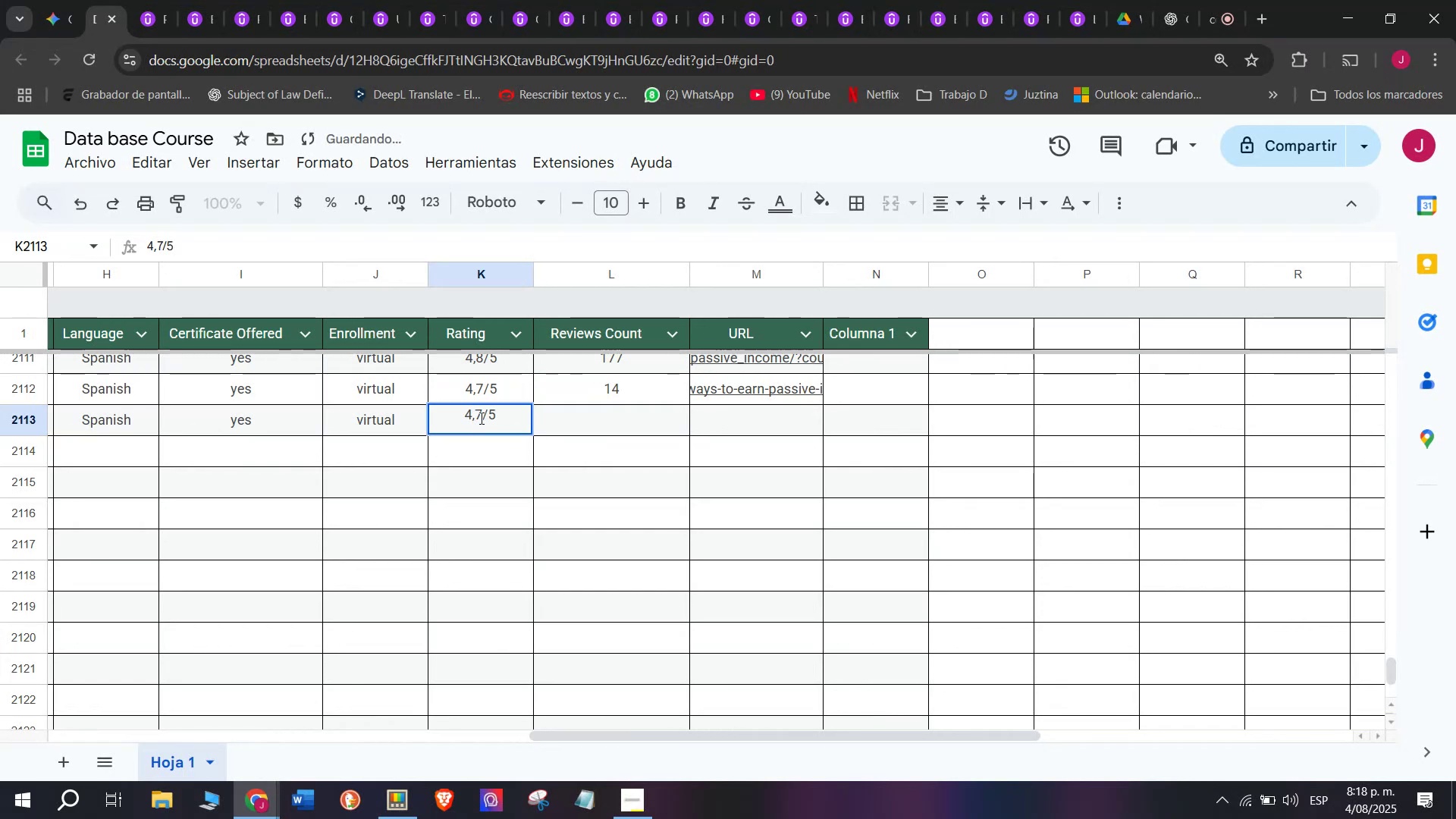 
left_click([480, 410])
 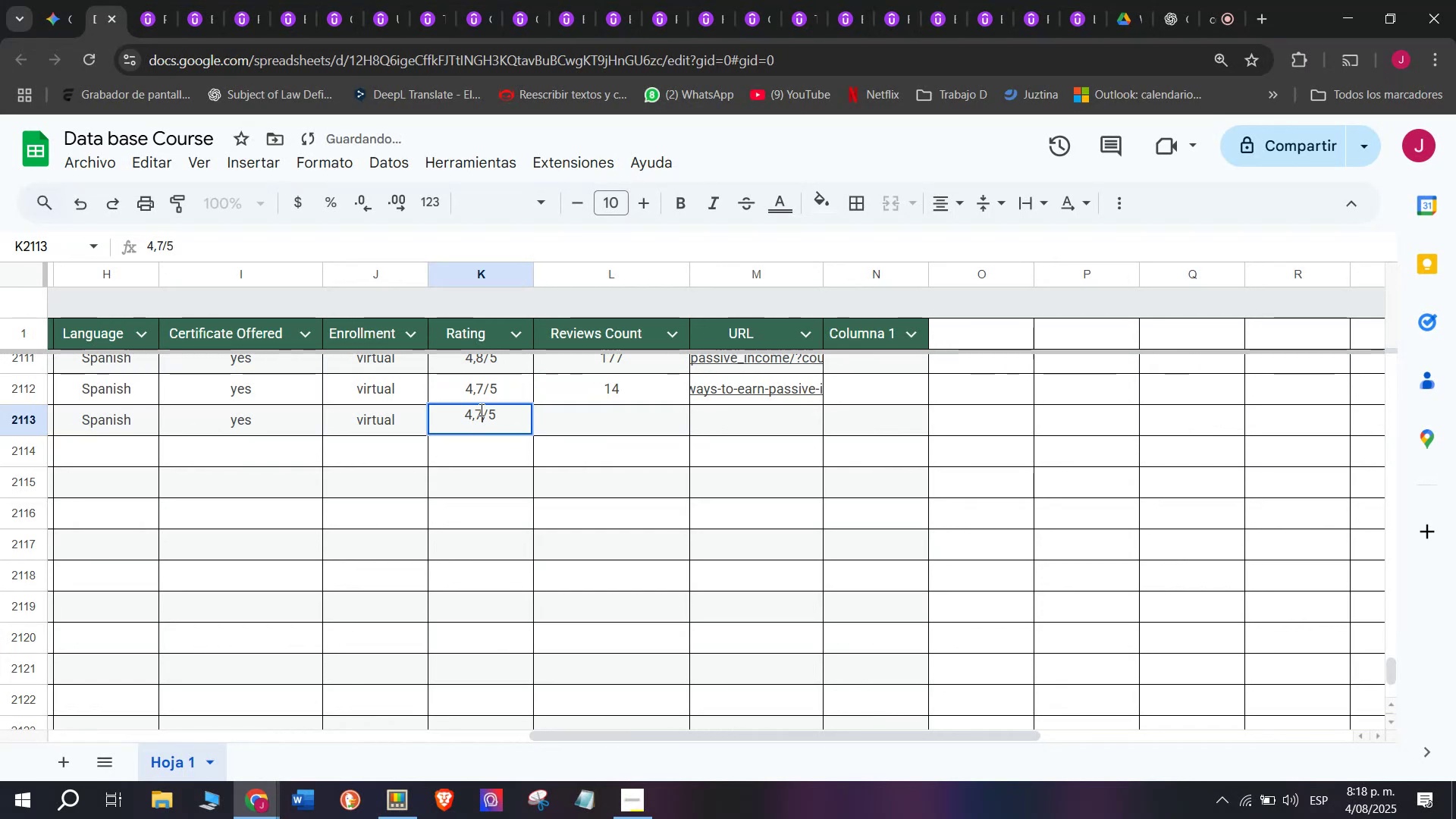 
key(Q)
 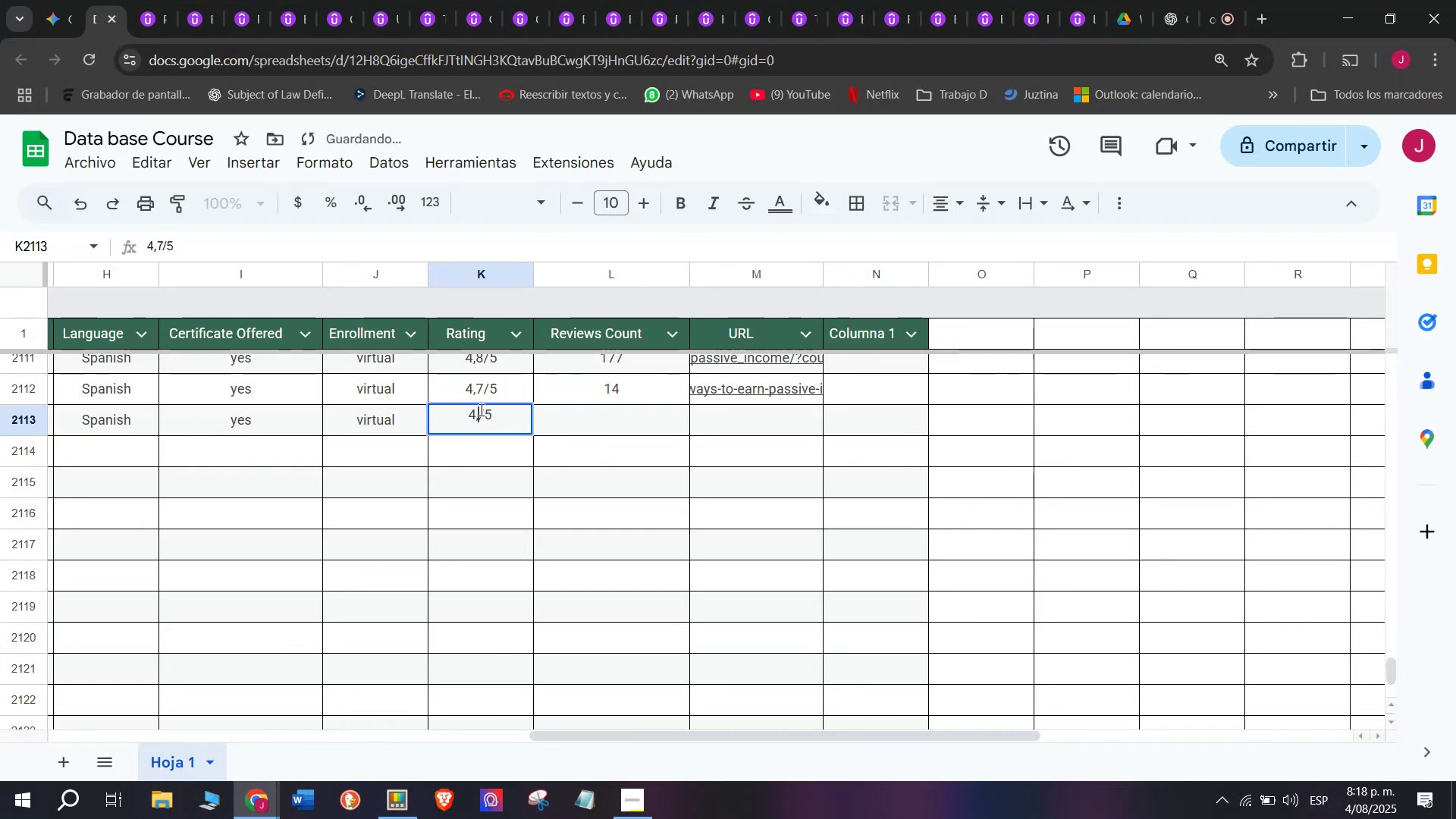 
key(Backspace)
 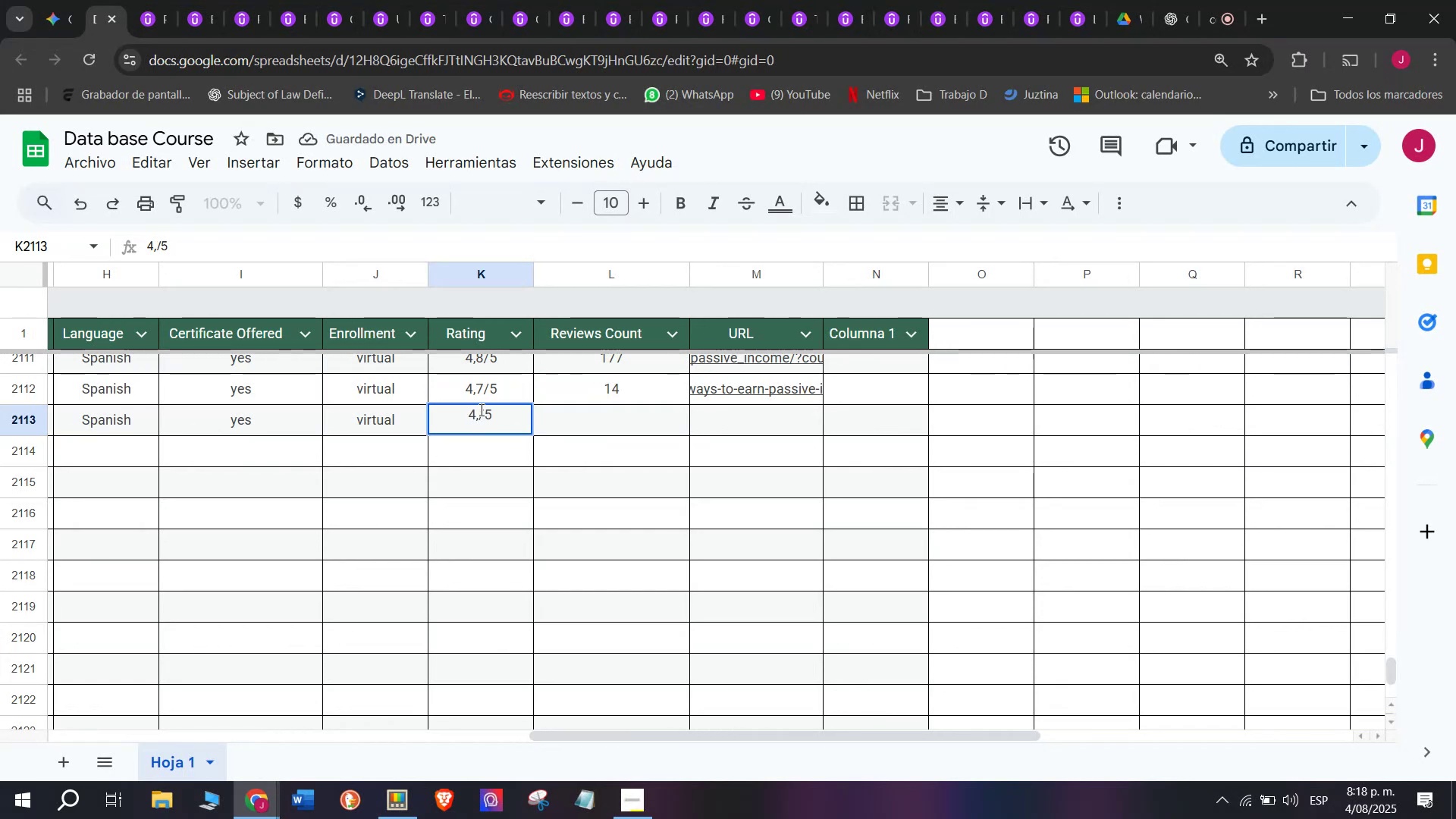 
key(3)
 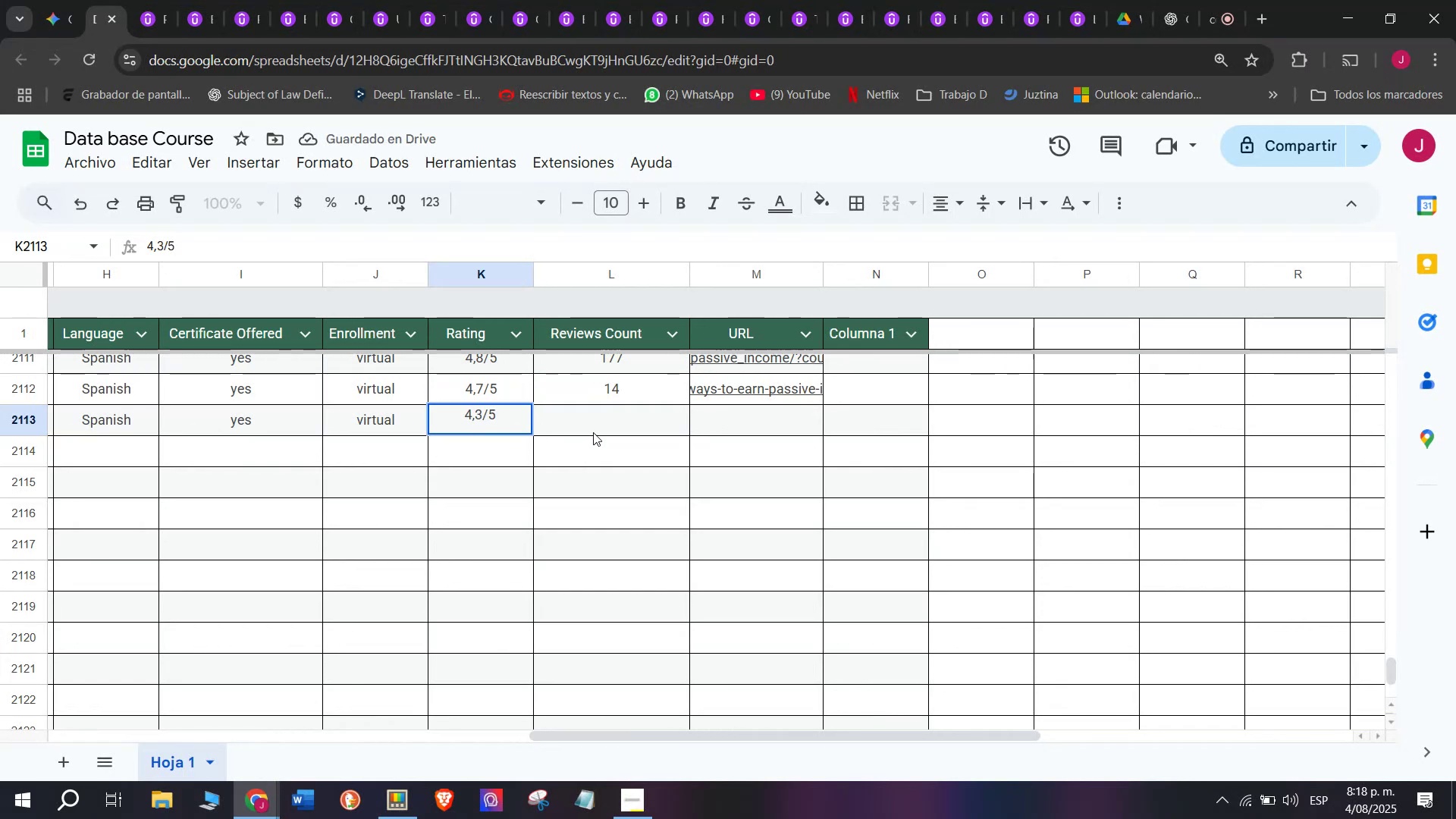 
left_click([594, 430])
 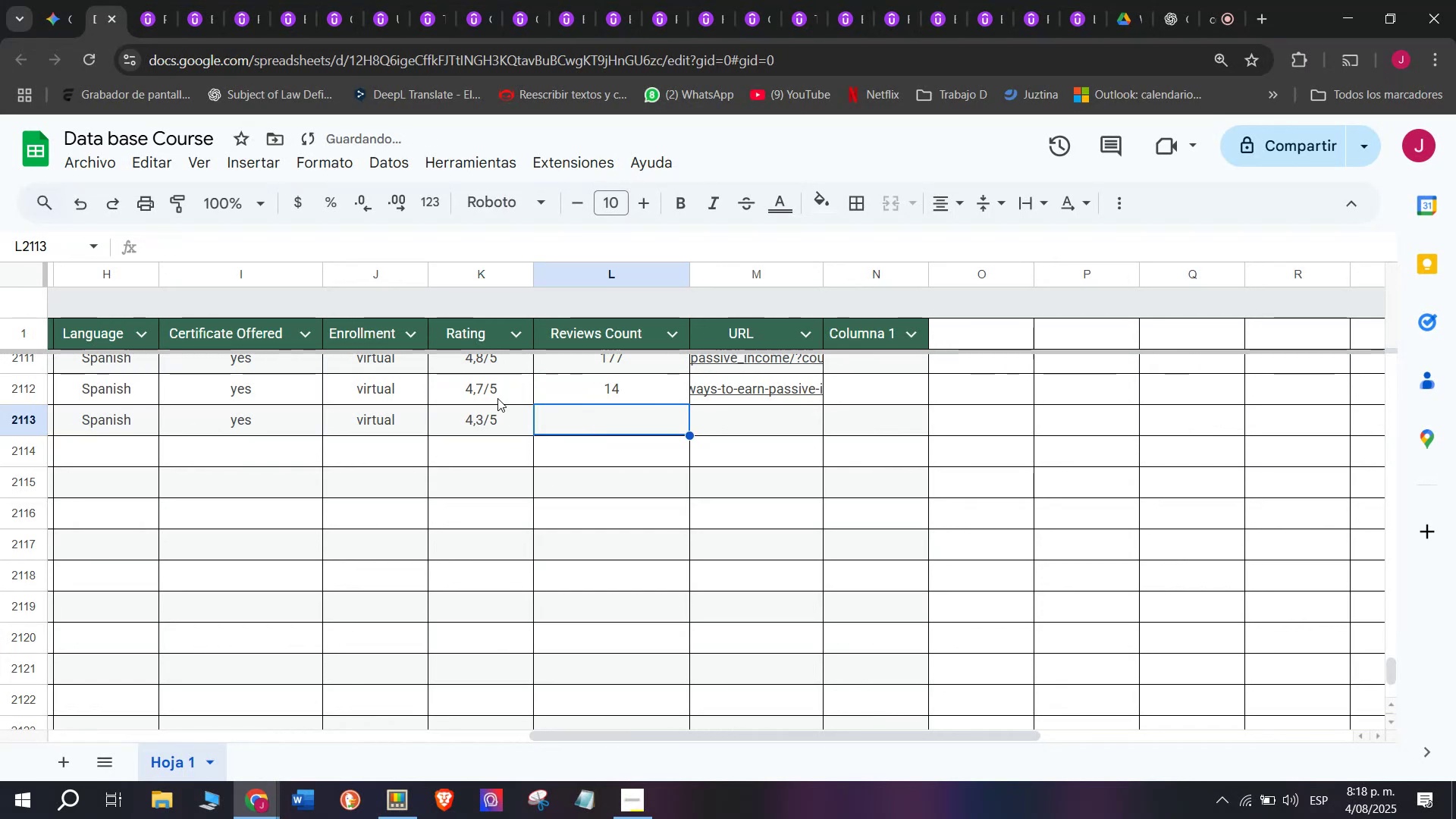 
type(2717)
 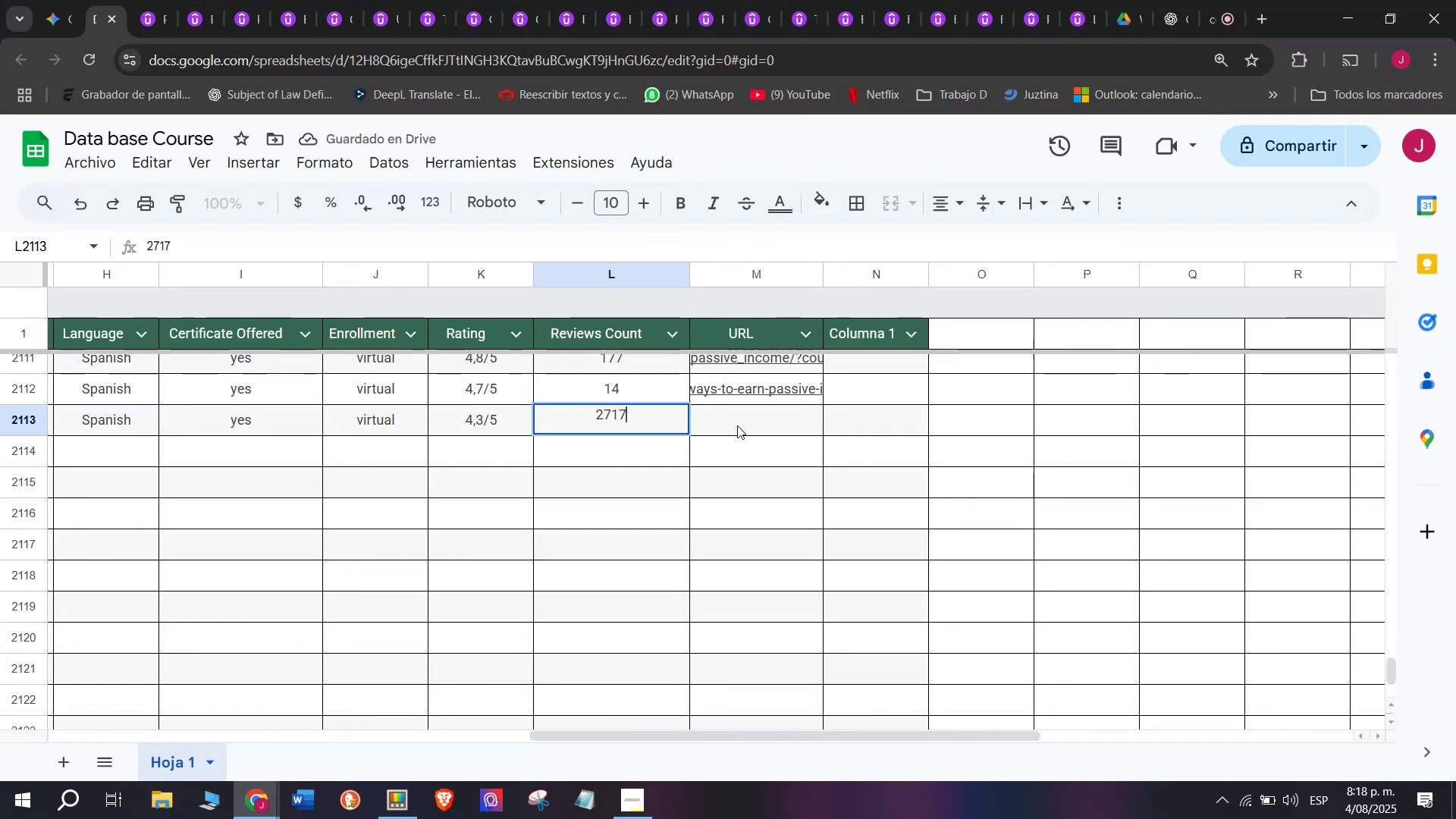 
mouse_move([212, 20])
 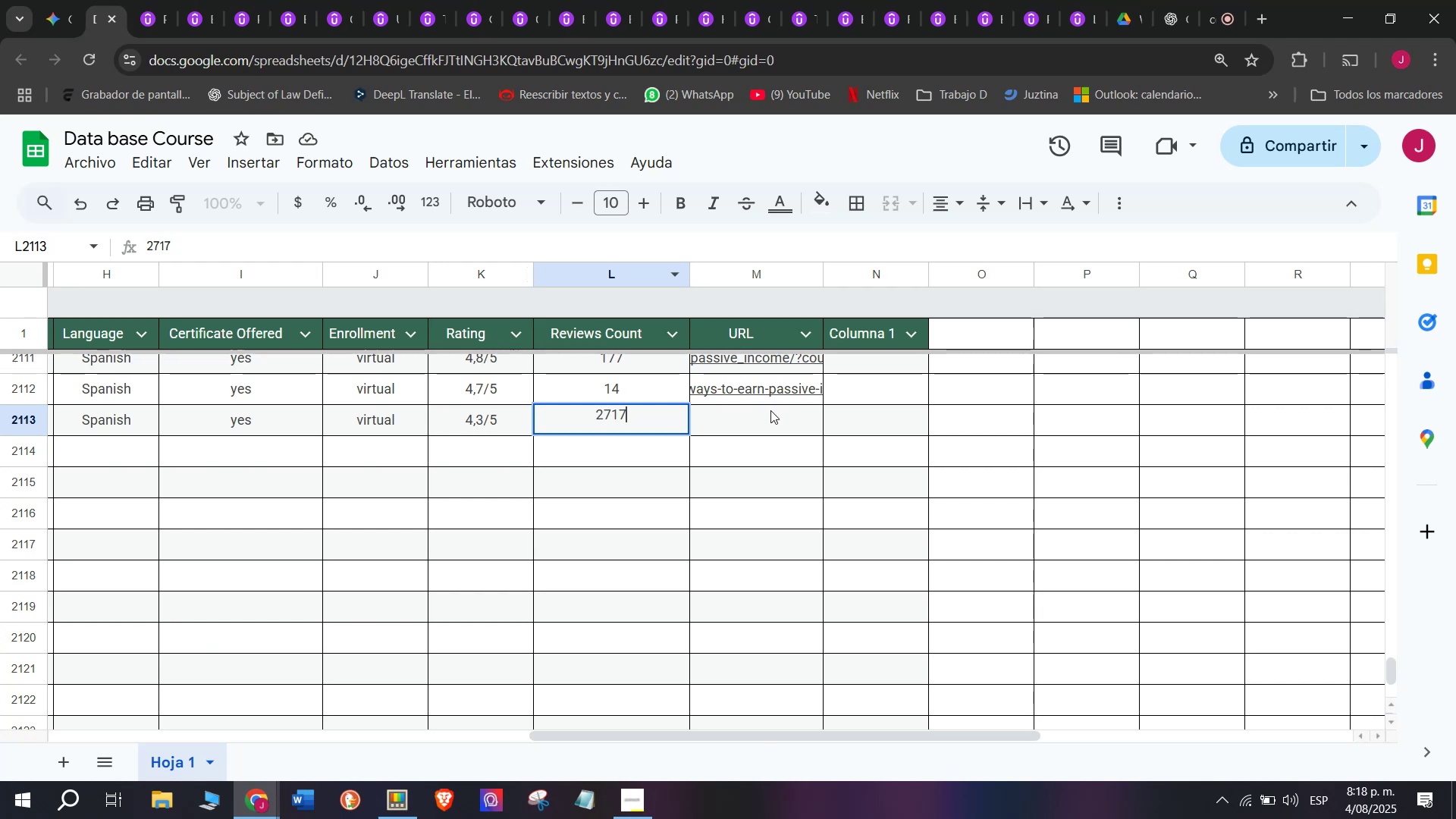 
left_click([774, 418])
 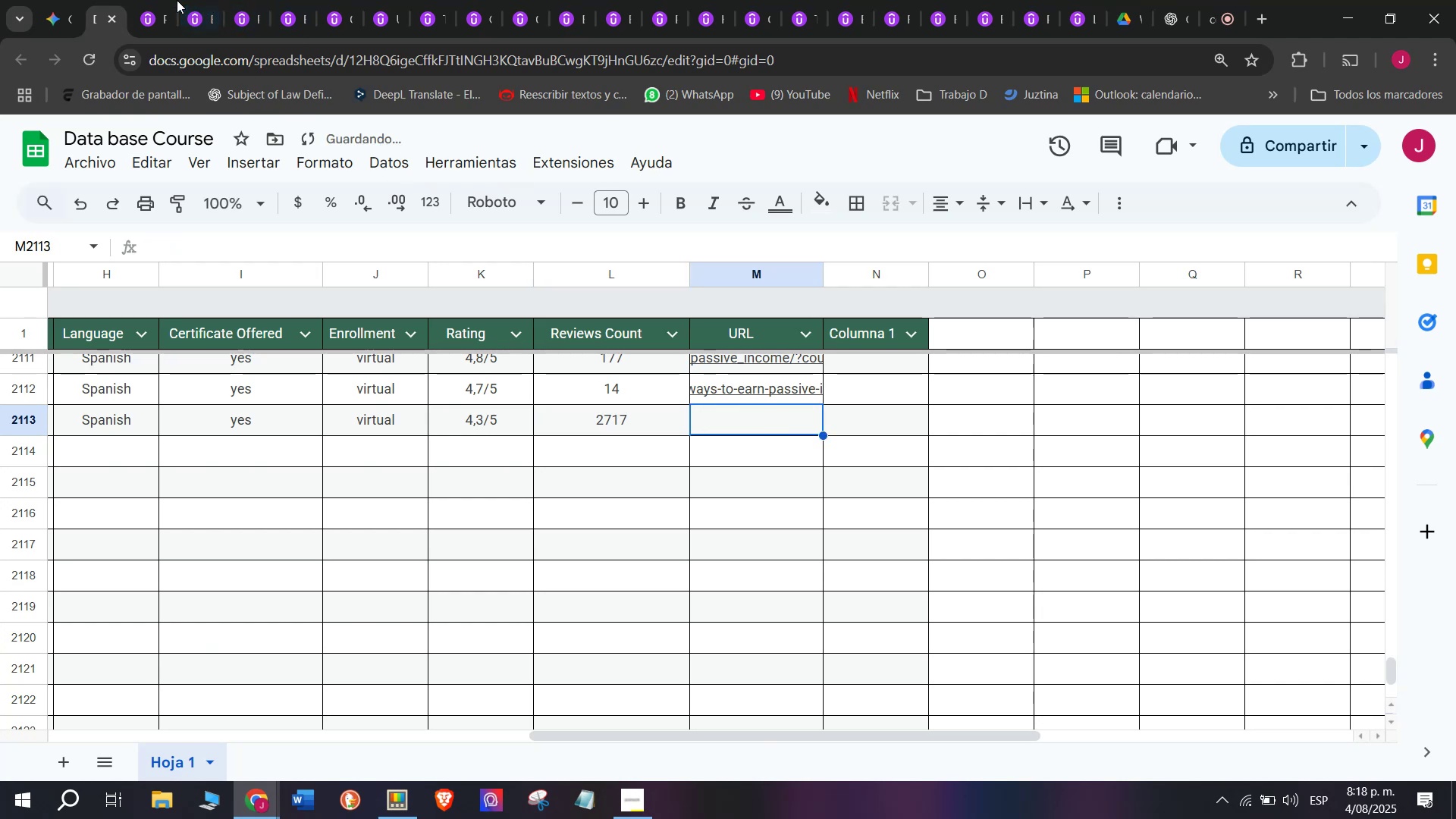 
double_click([150, 0])
 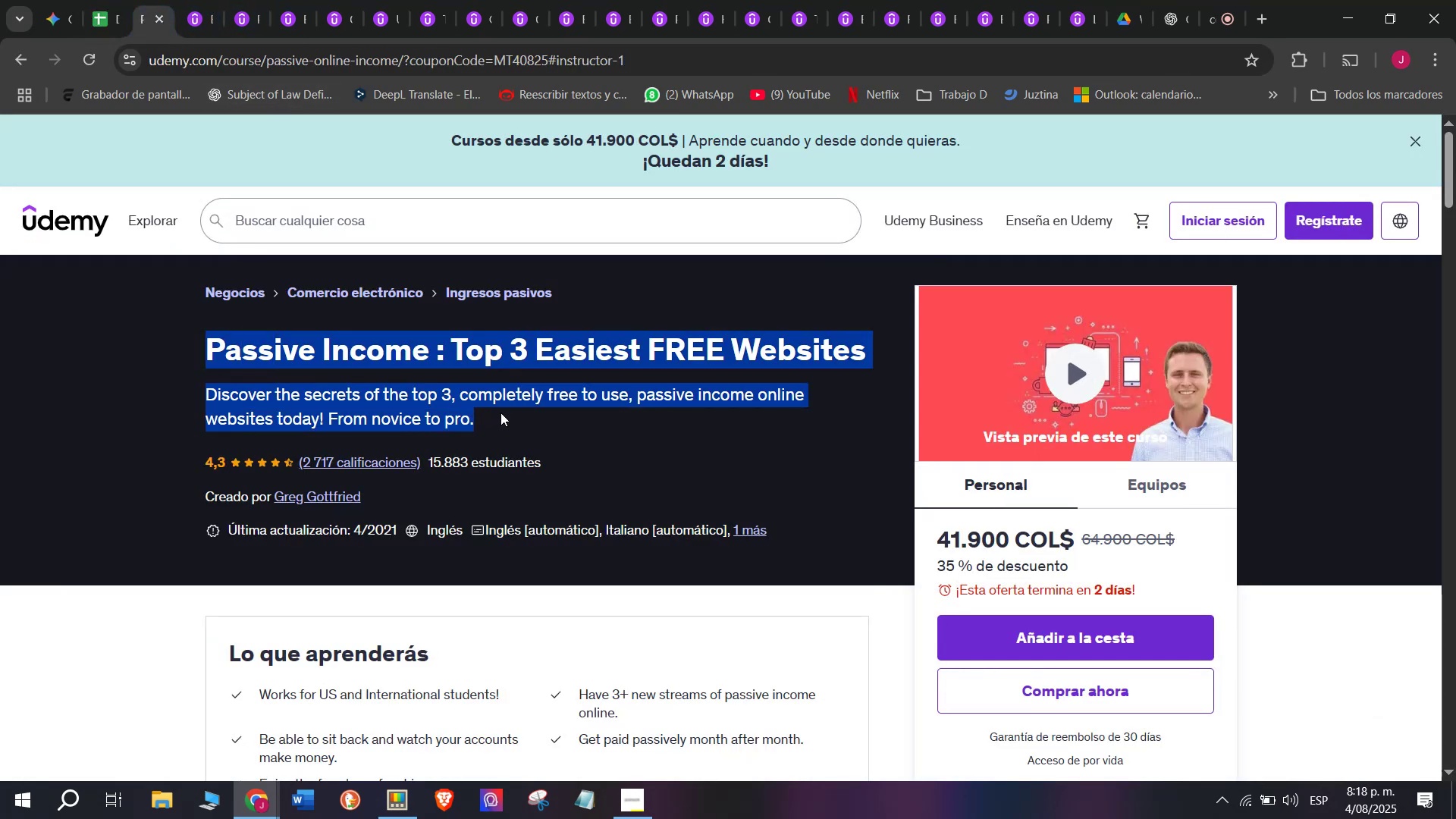 
left_click([91, 8])
 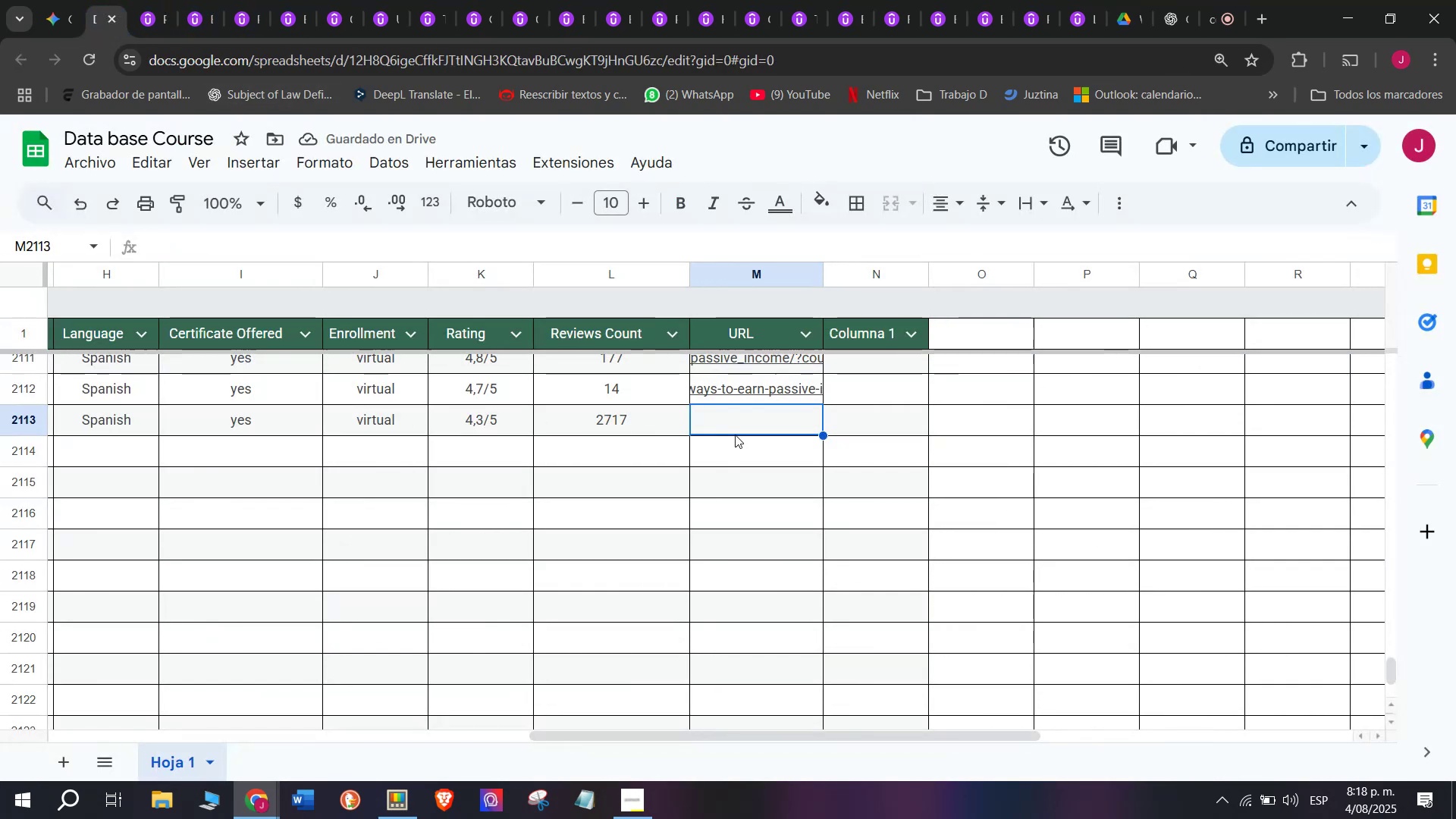 
left_click([748, 409])
 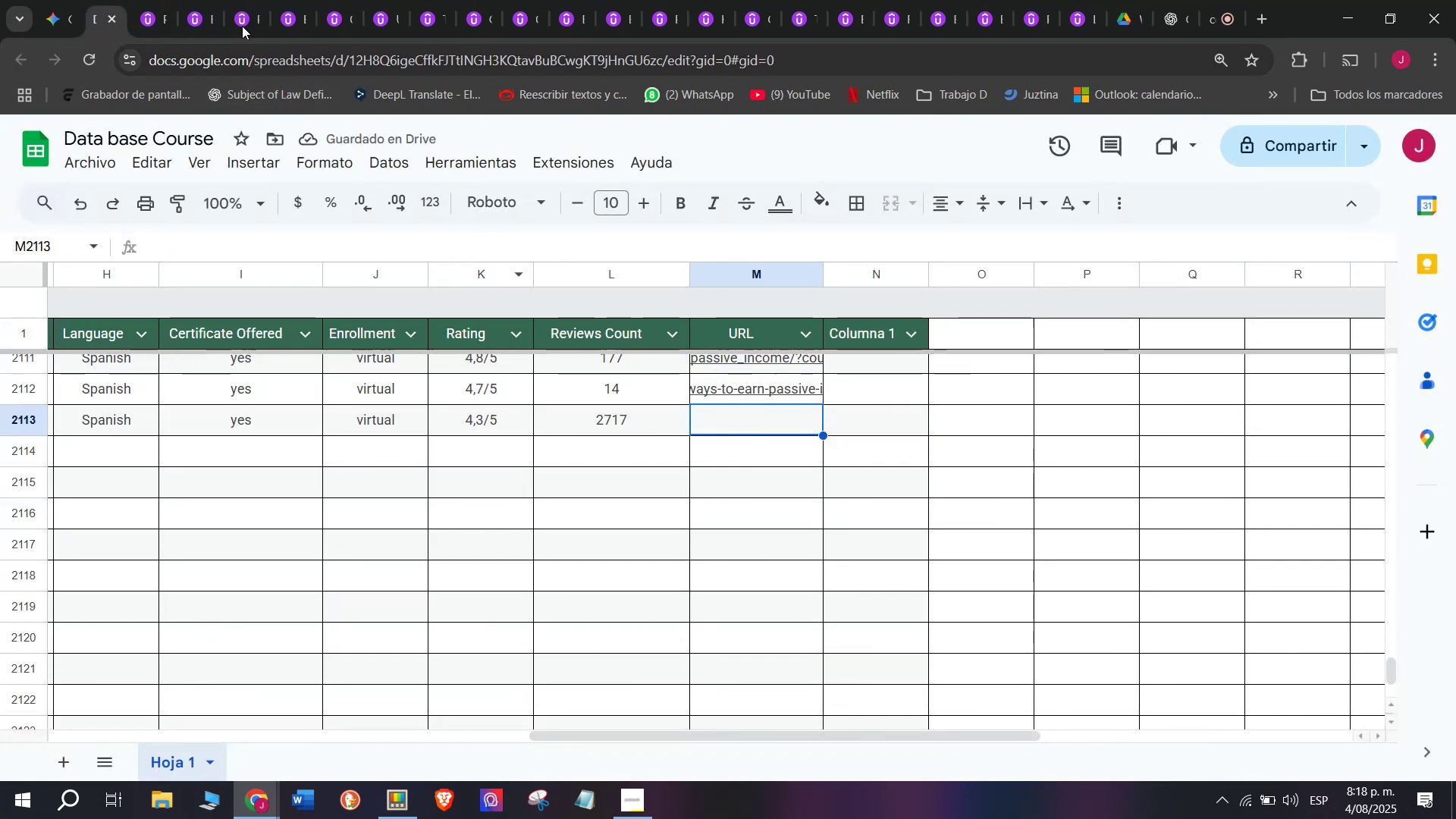 
left_click([144, 0])
 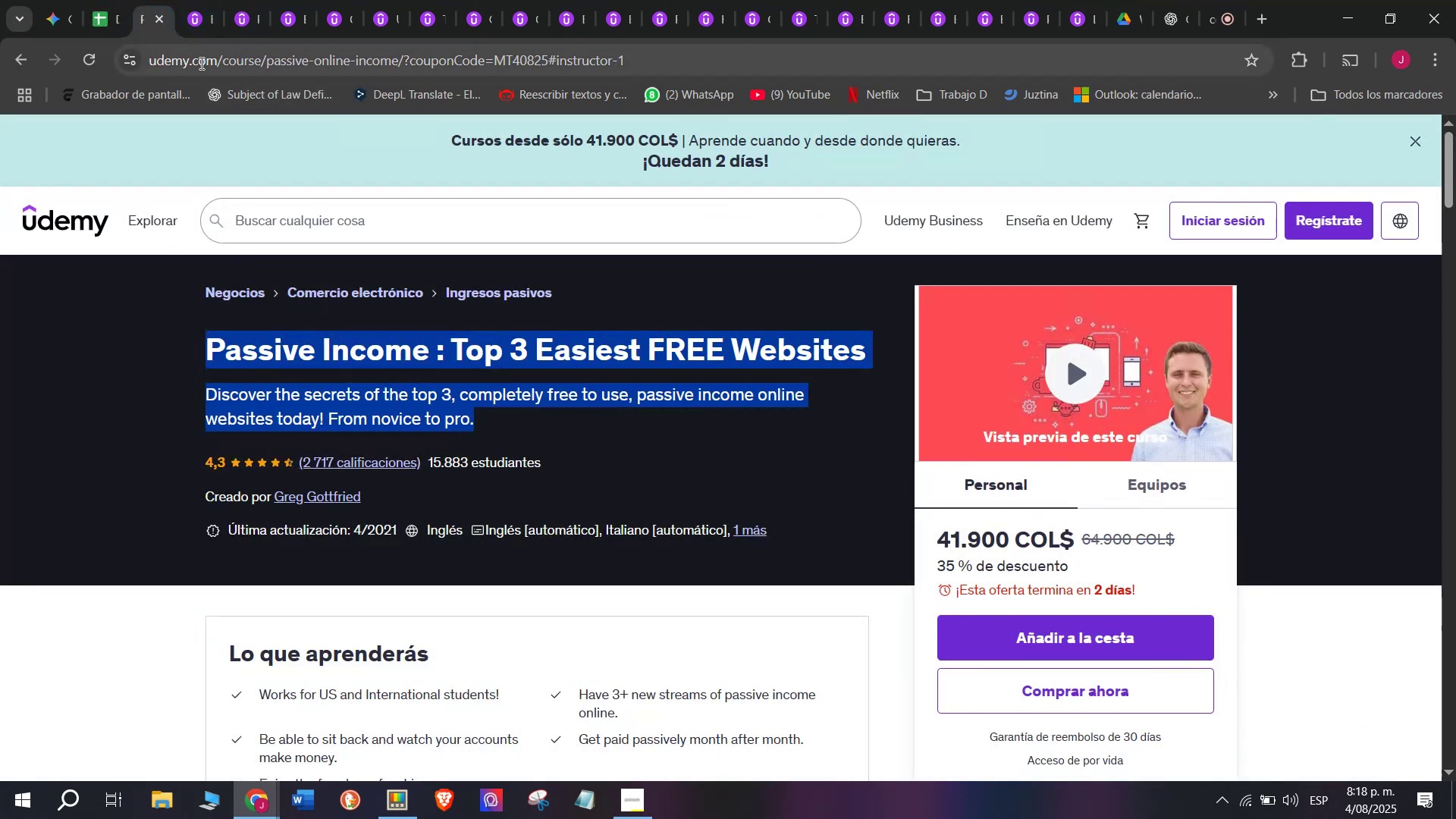 
double_click([200, 63])
 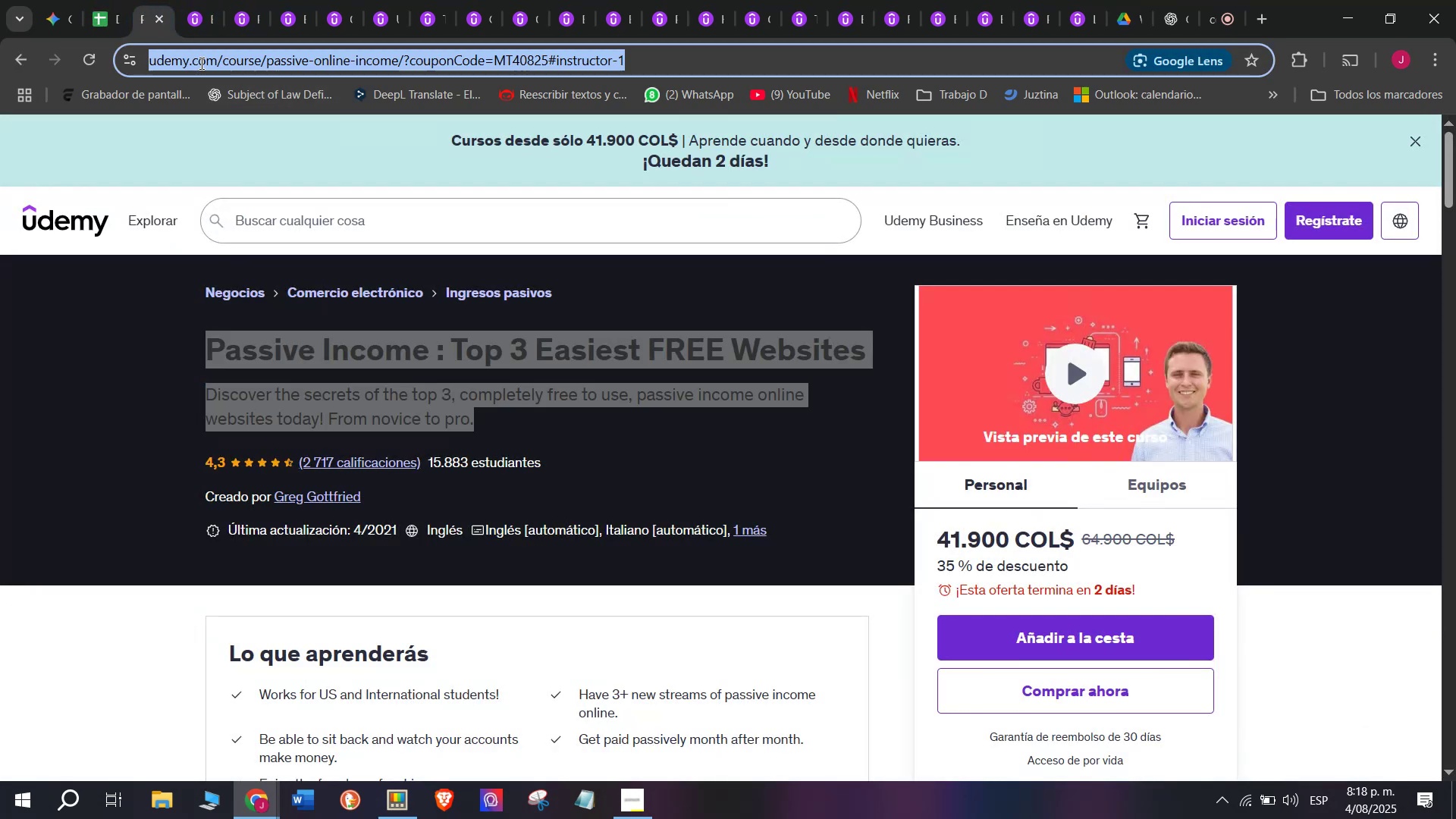 
triple_click([200, 63])
 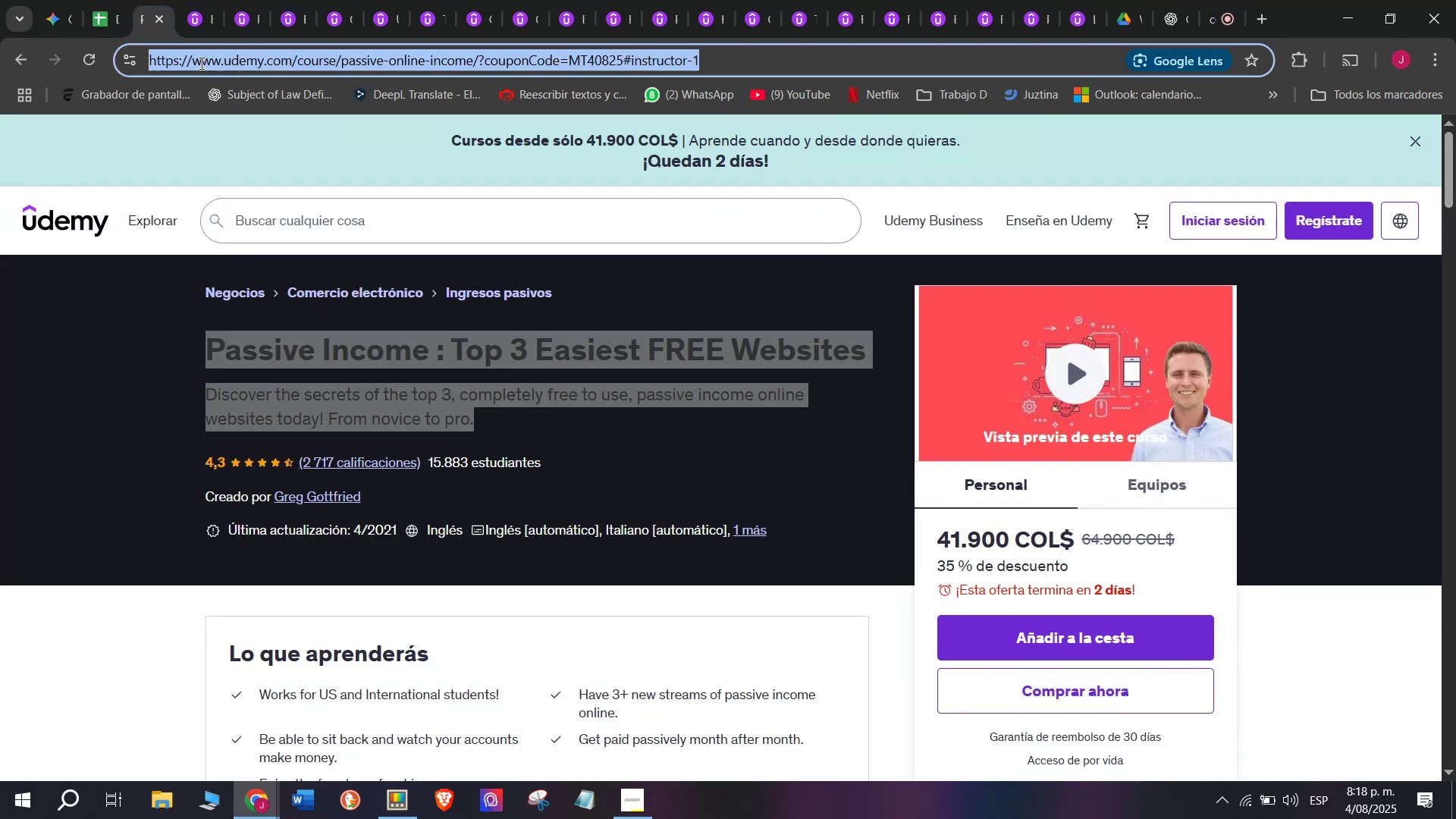 
triple_click([200, 63])
 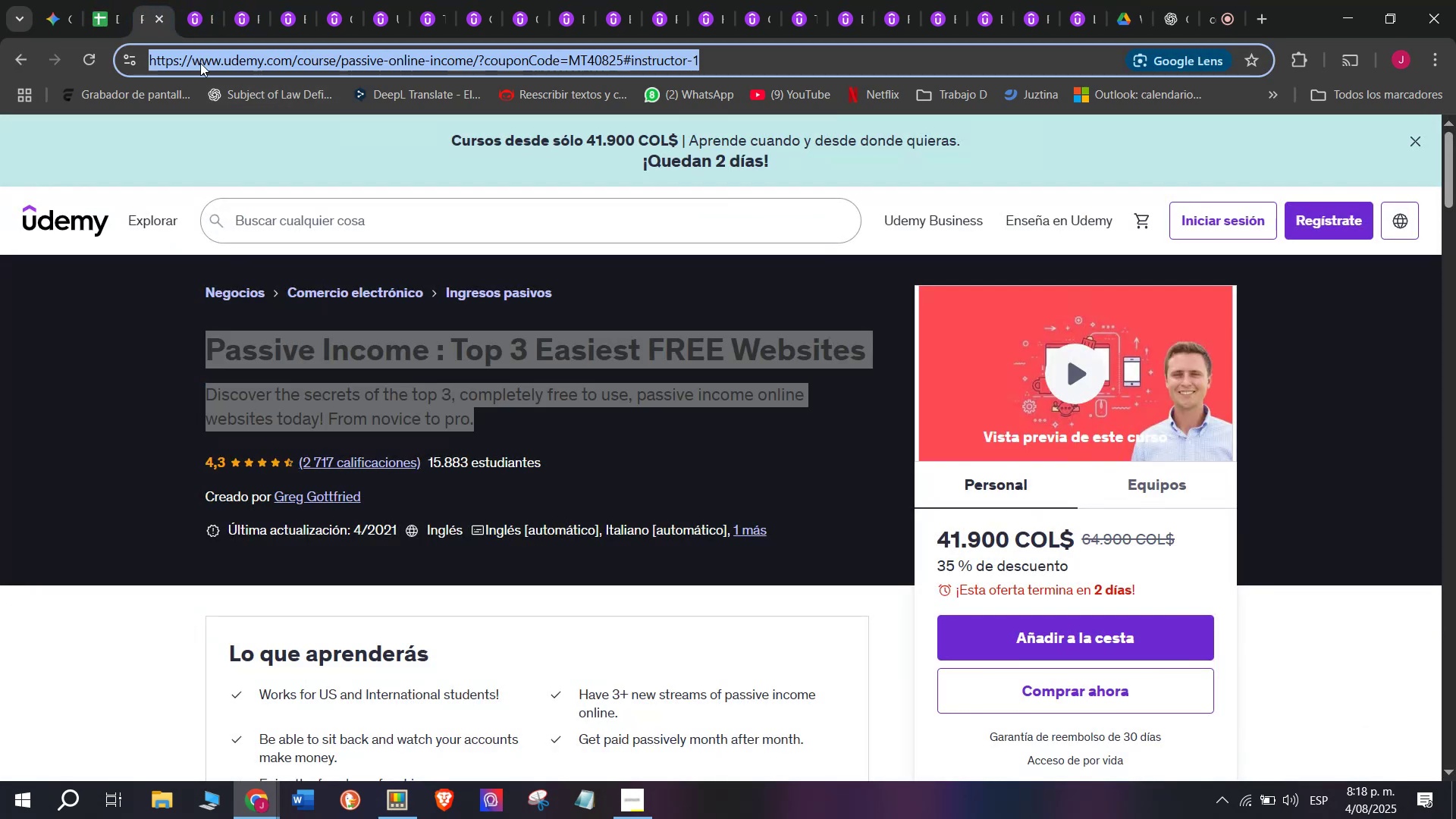 
key(Control+ControlLeft)
 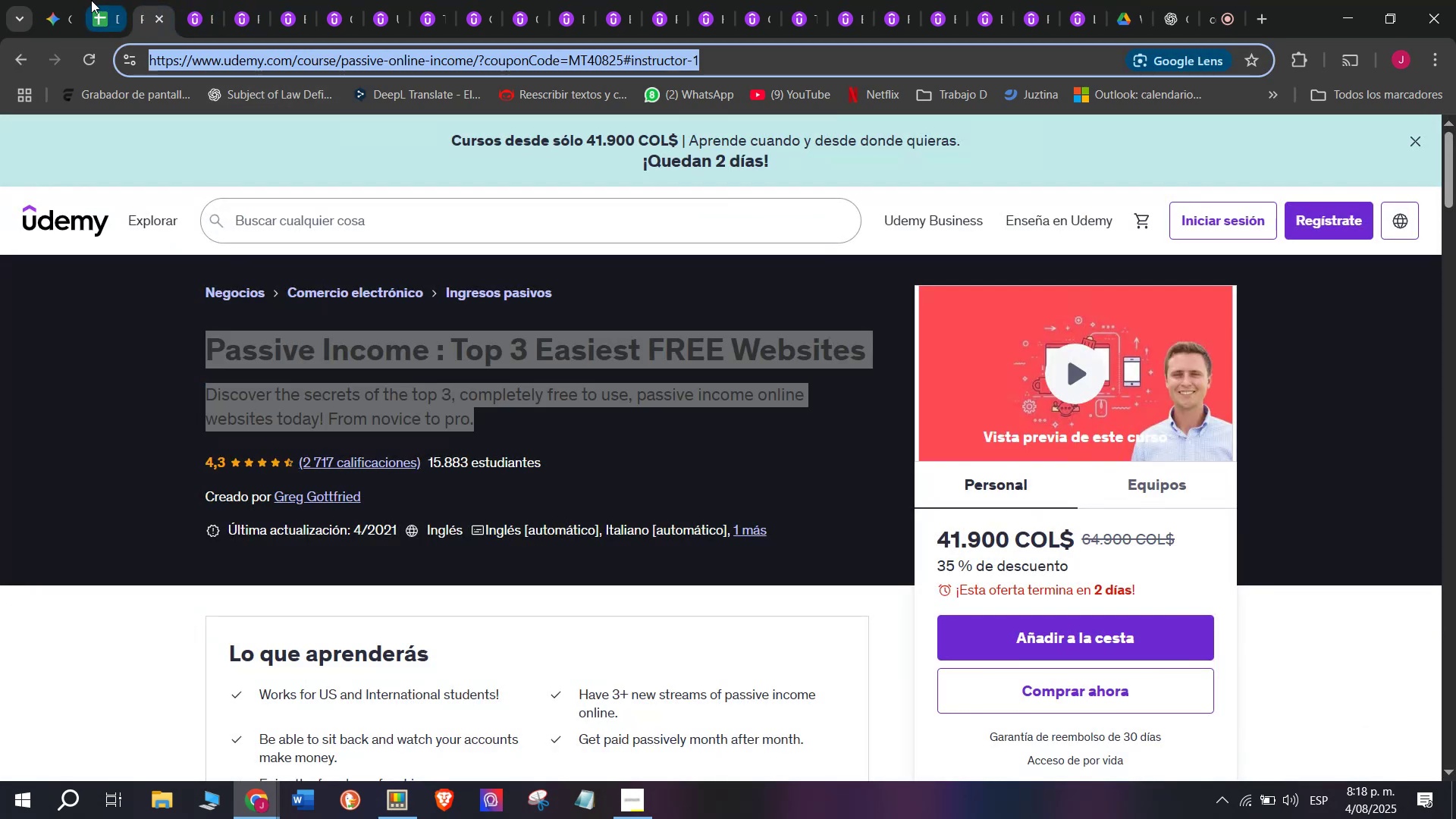 
key(Break)
 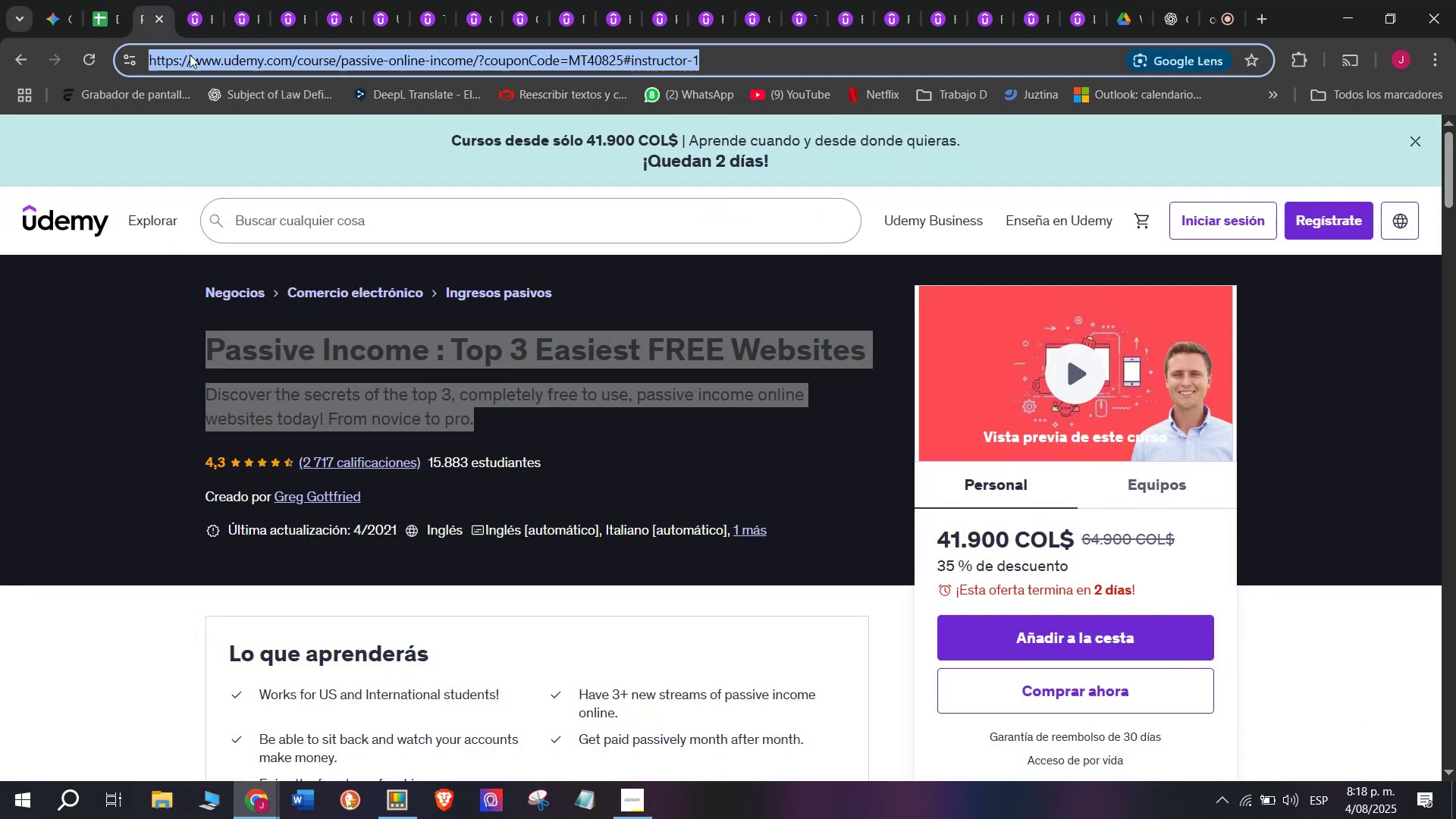 
key(Control+C)
 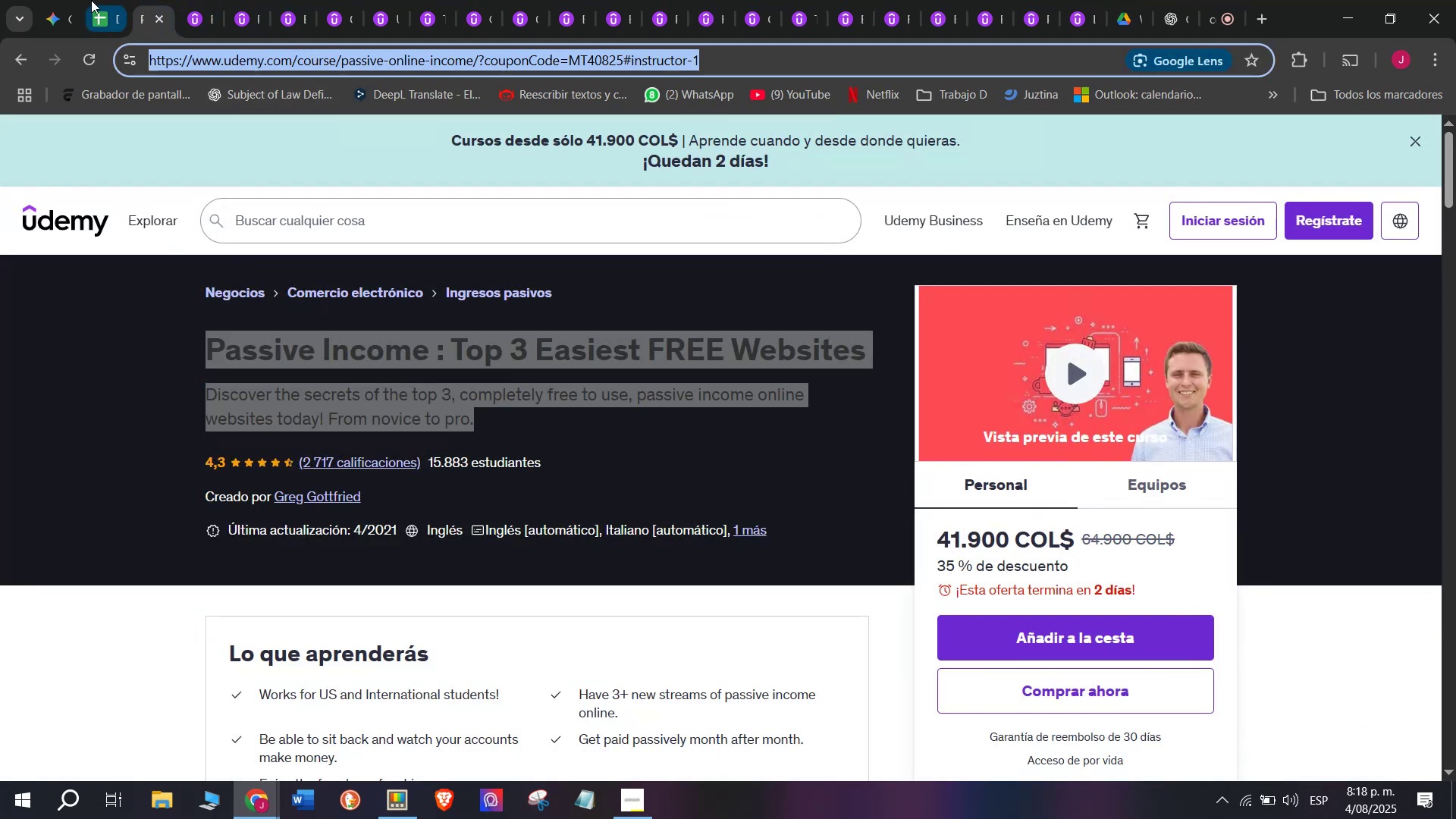 
left_click([91, 0])
 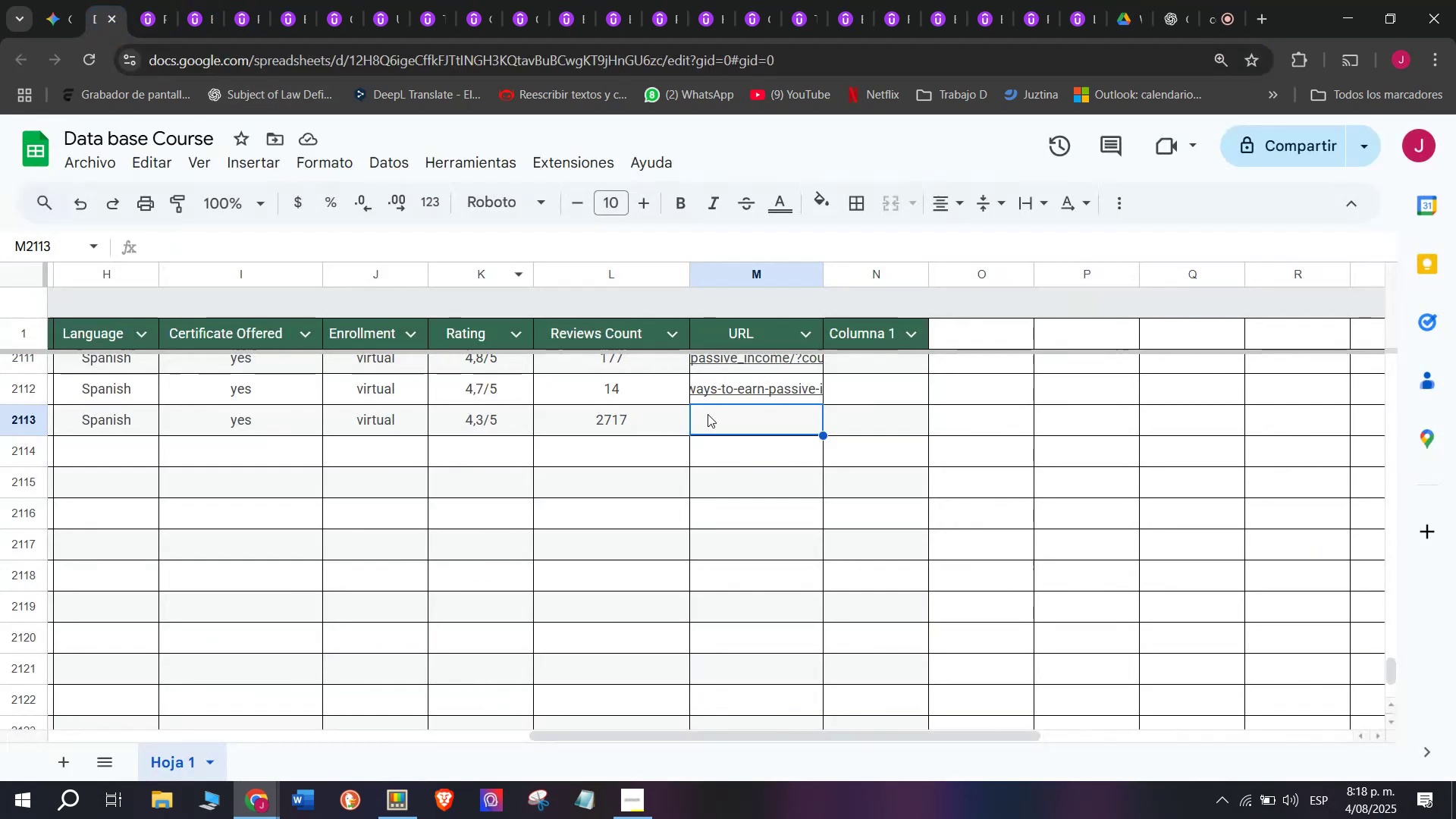 
key(Z)
 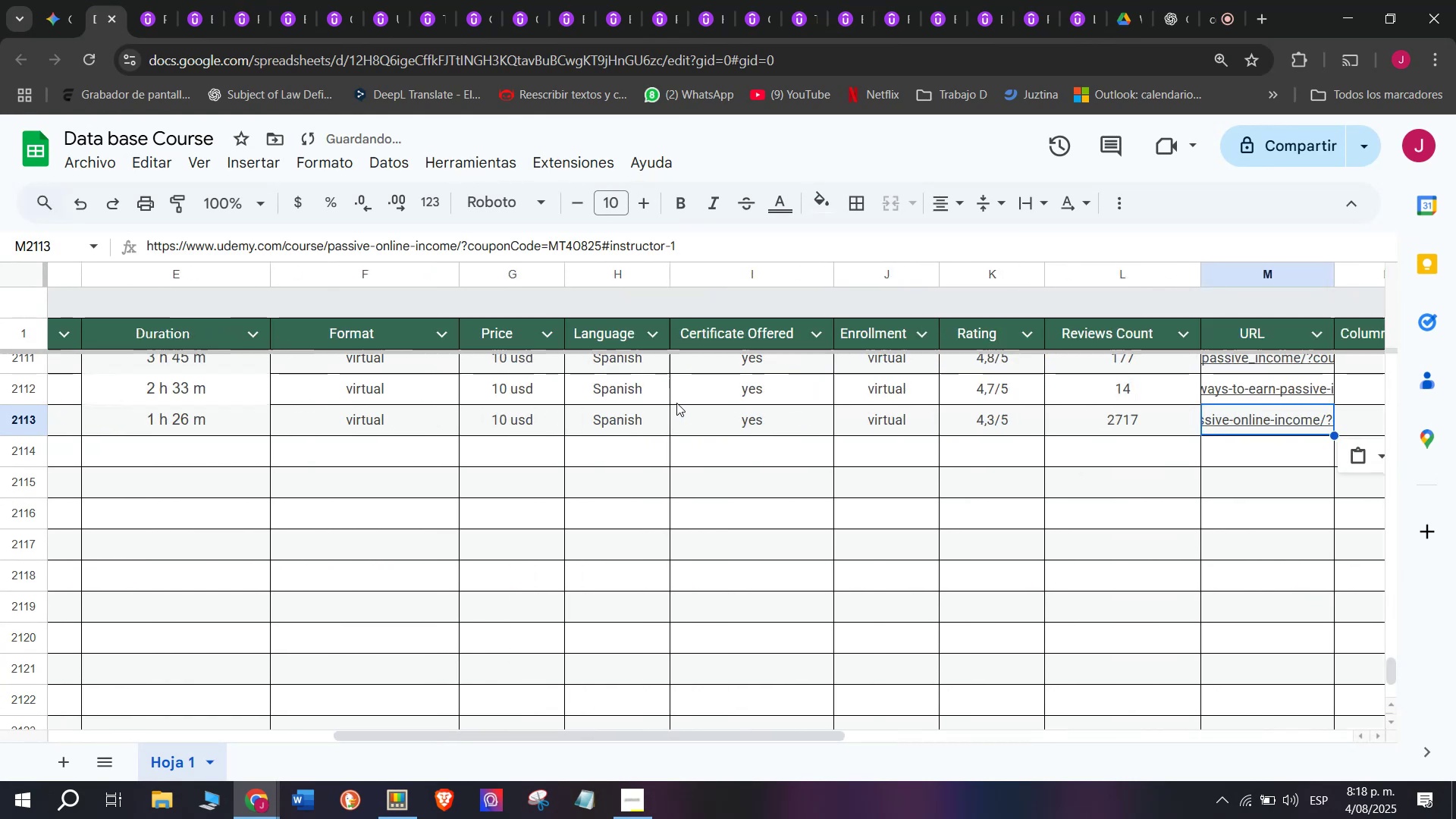 
key(Control+ControlLeft)
 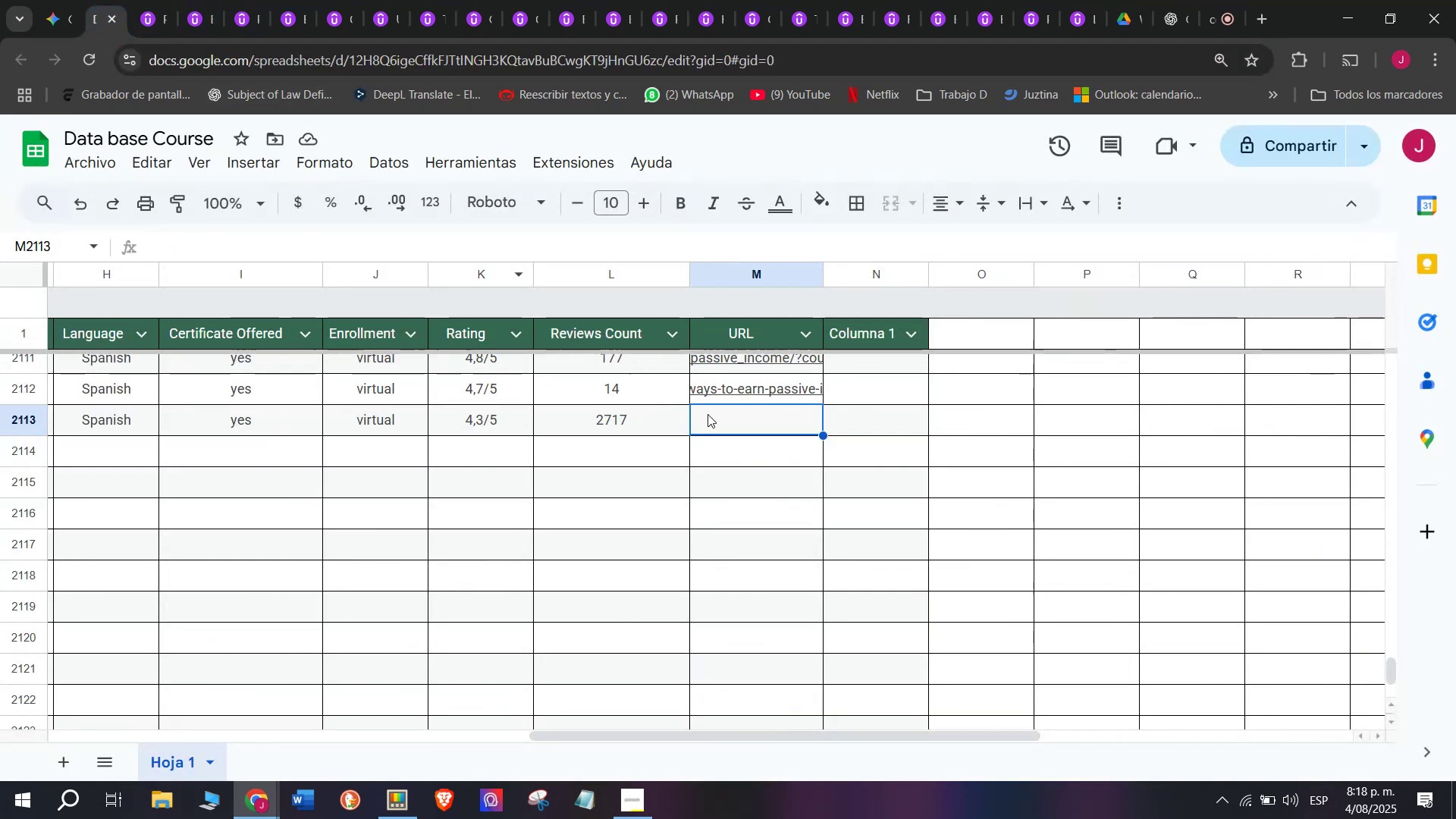 
key(Control+V)
 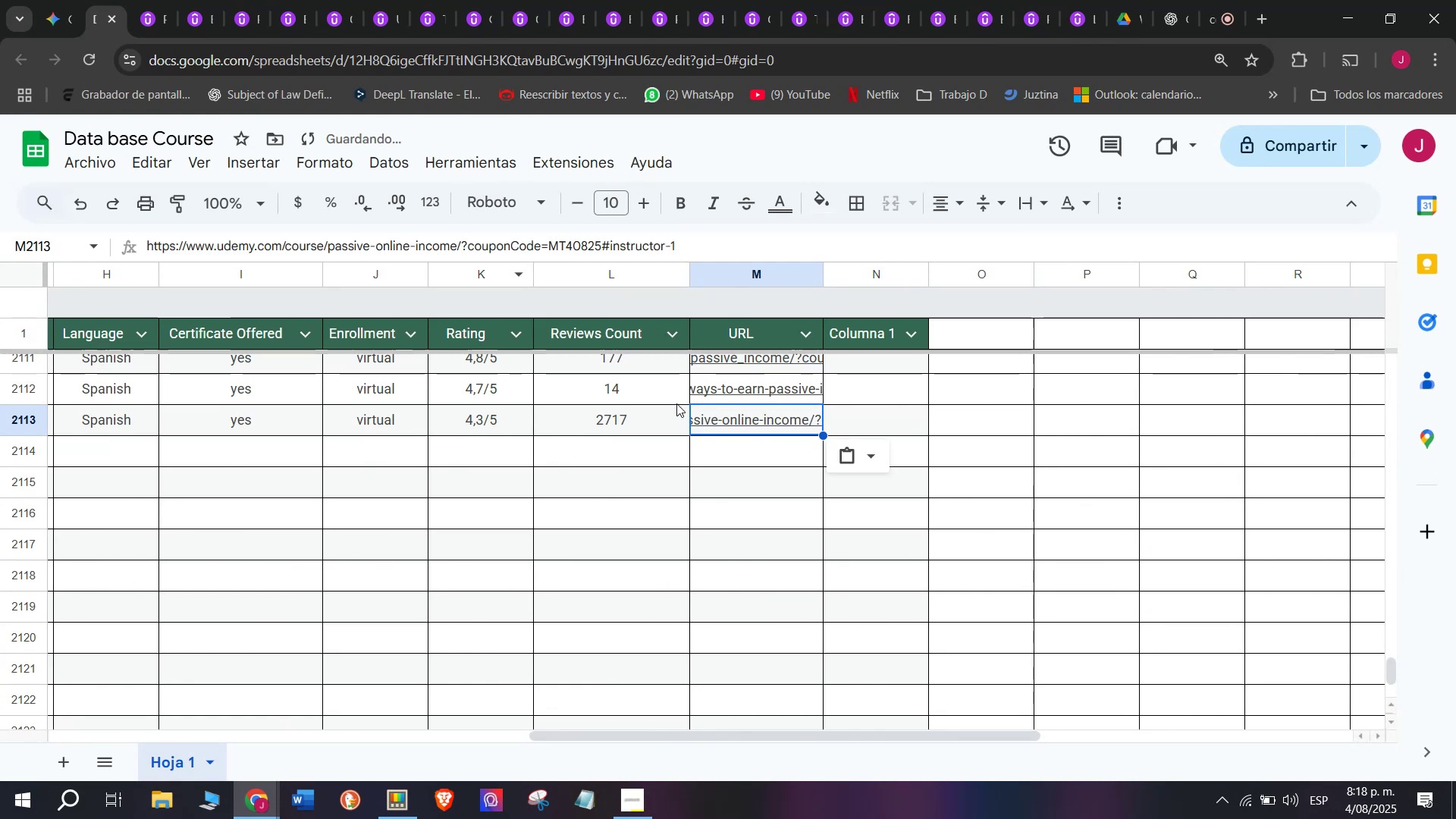 
scroll: coordinate [143, 429], scroll_direction: up, amount: 3.0
 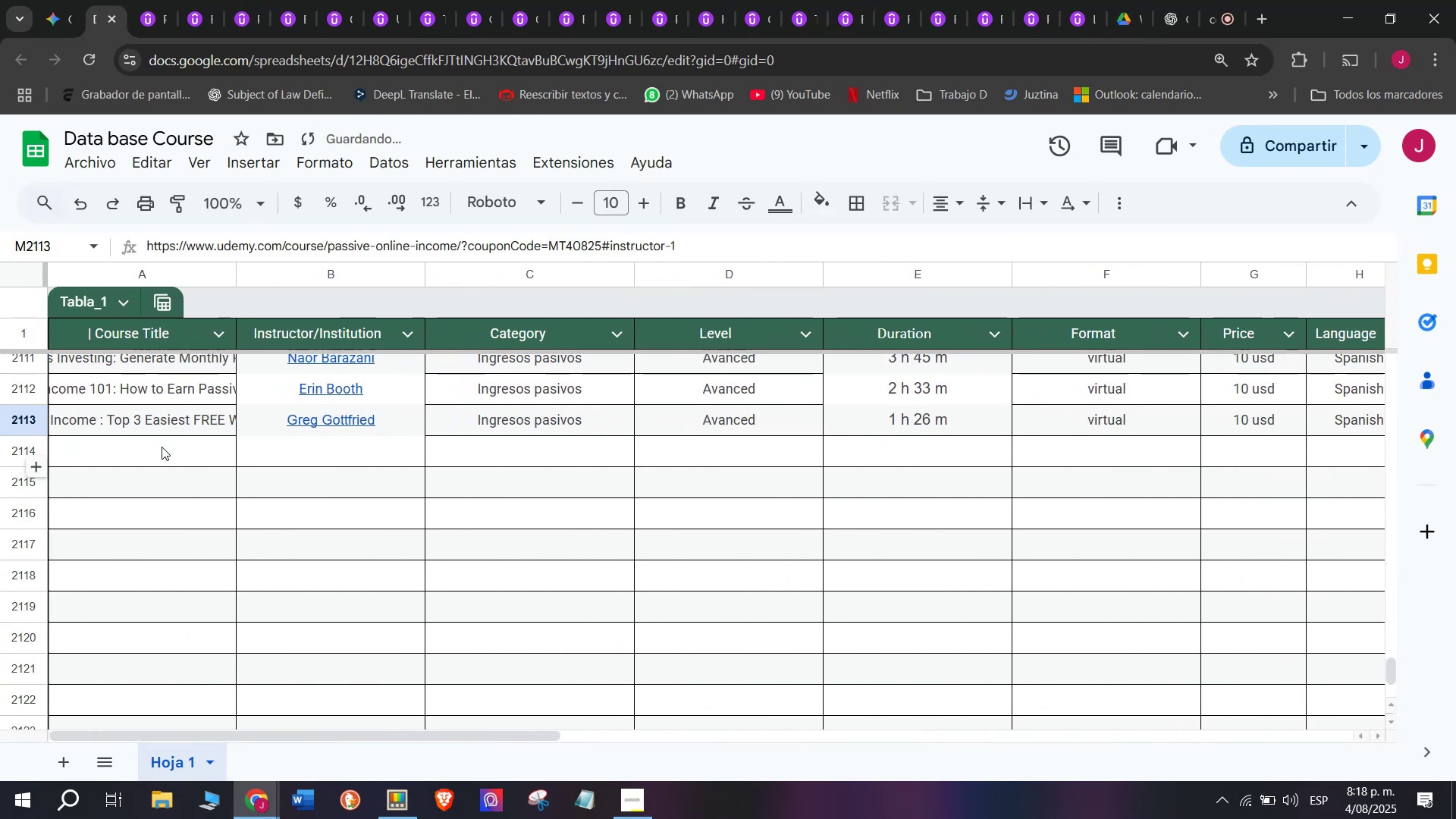 
left_click([162, 448])
 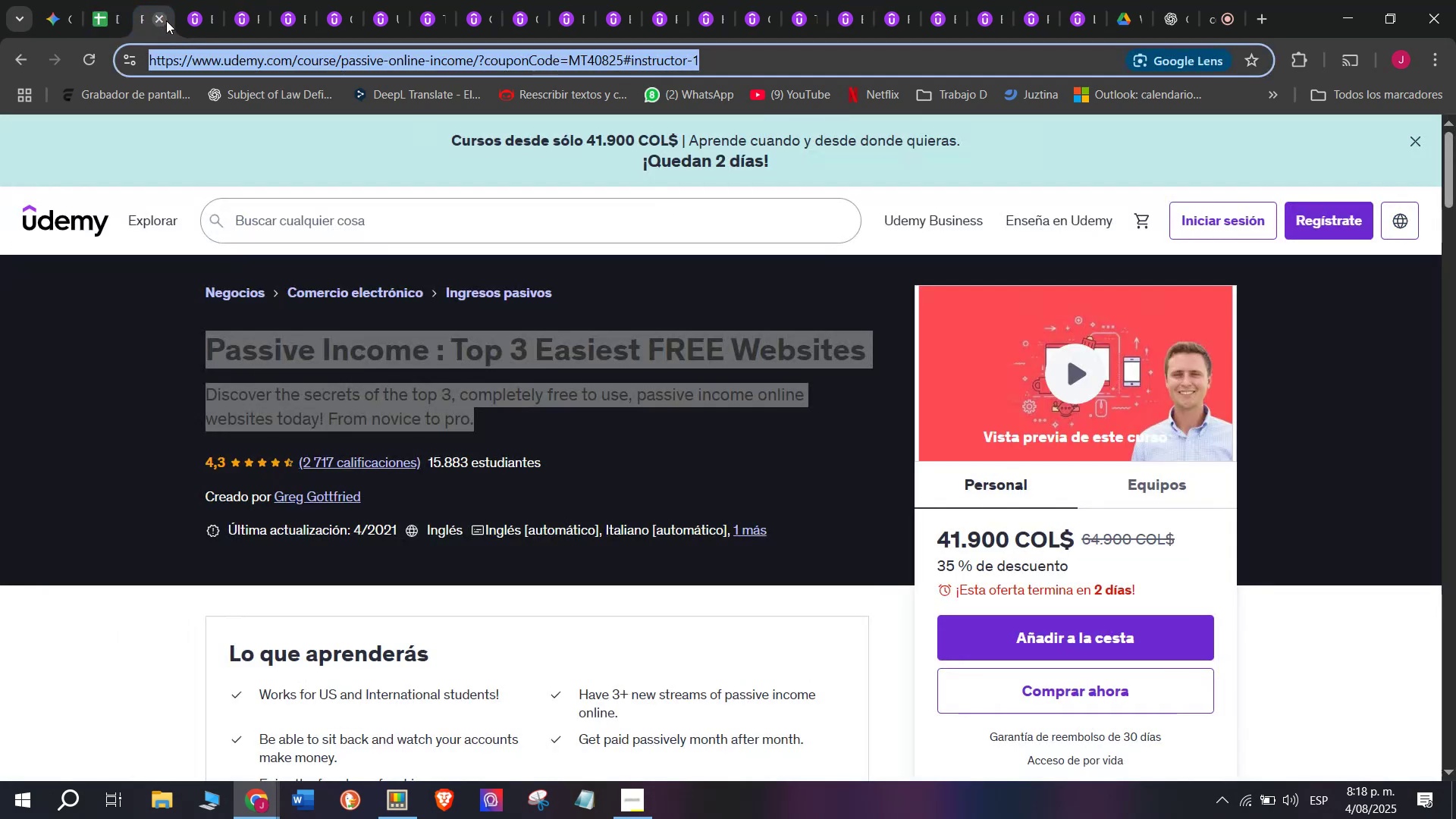 
left_click([166, 21])
 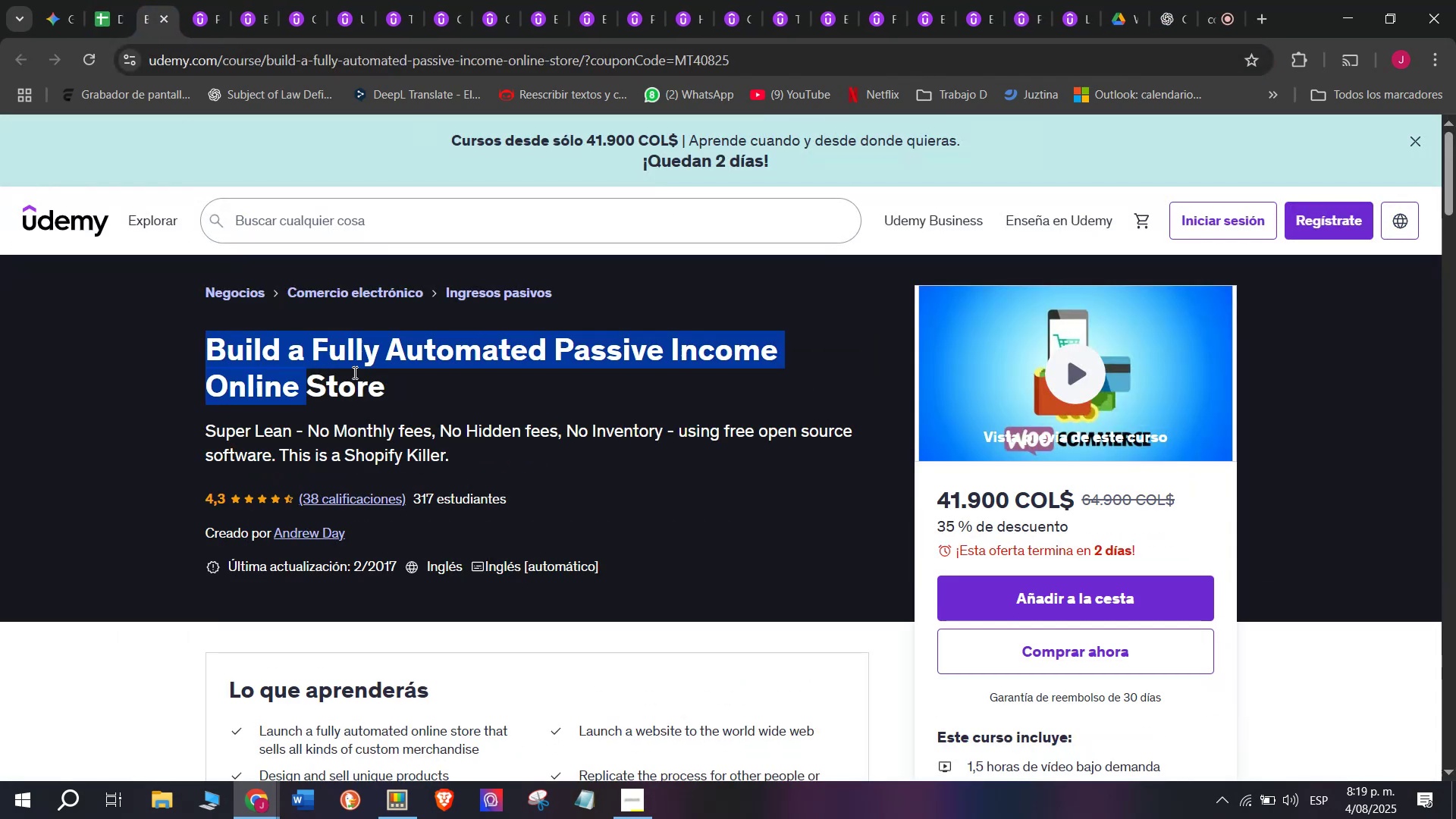 
key(Control+ControlLeft)
 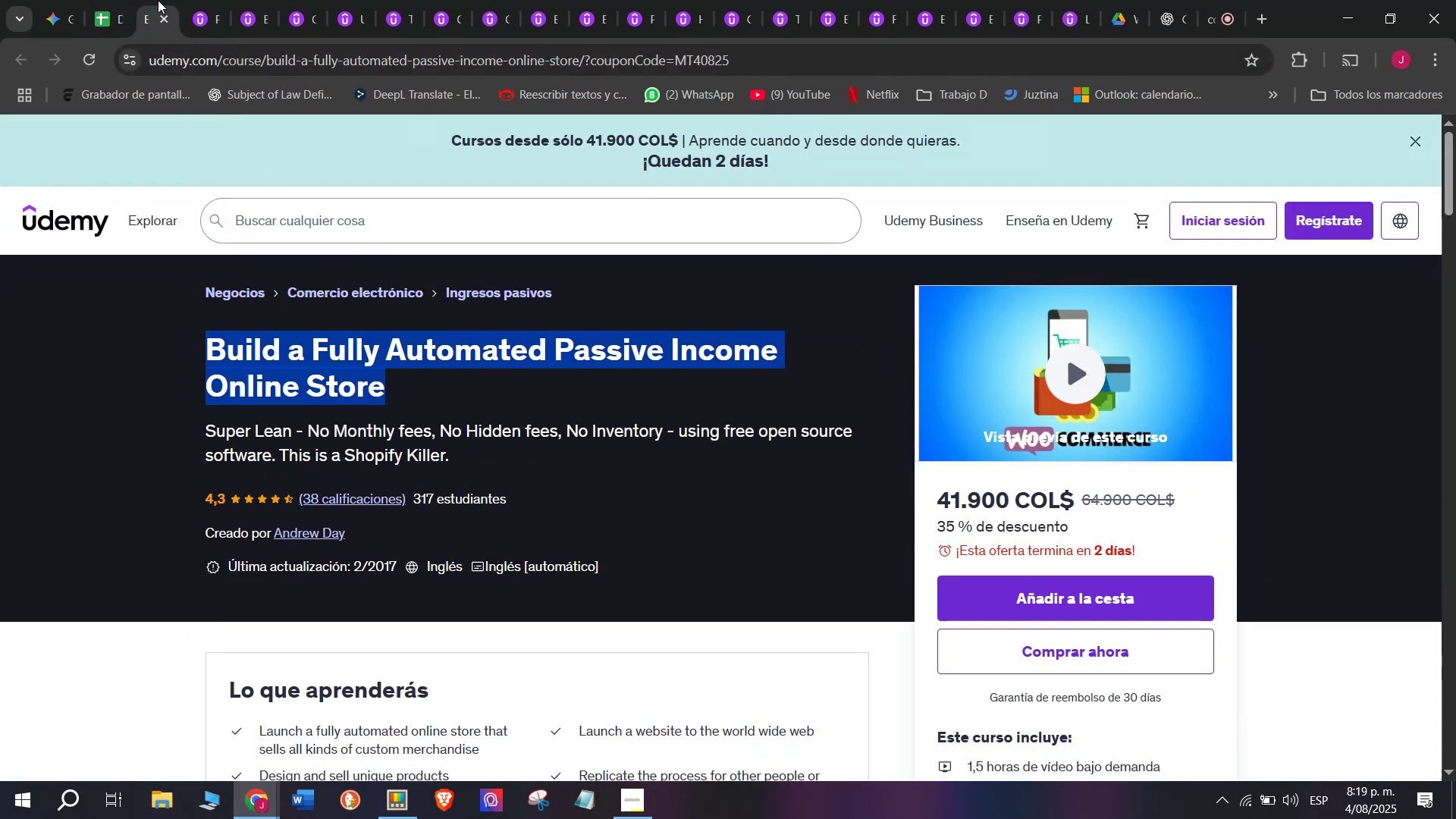 
key(Control+C)
 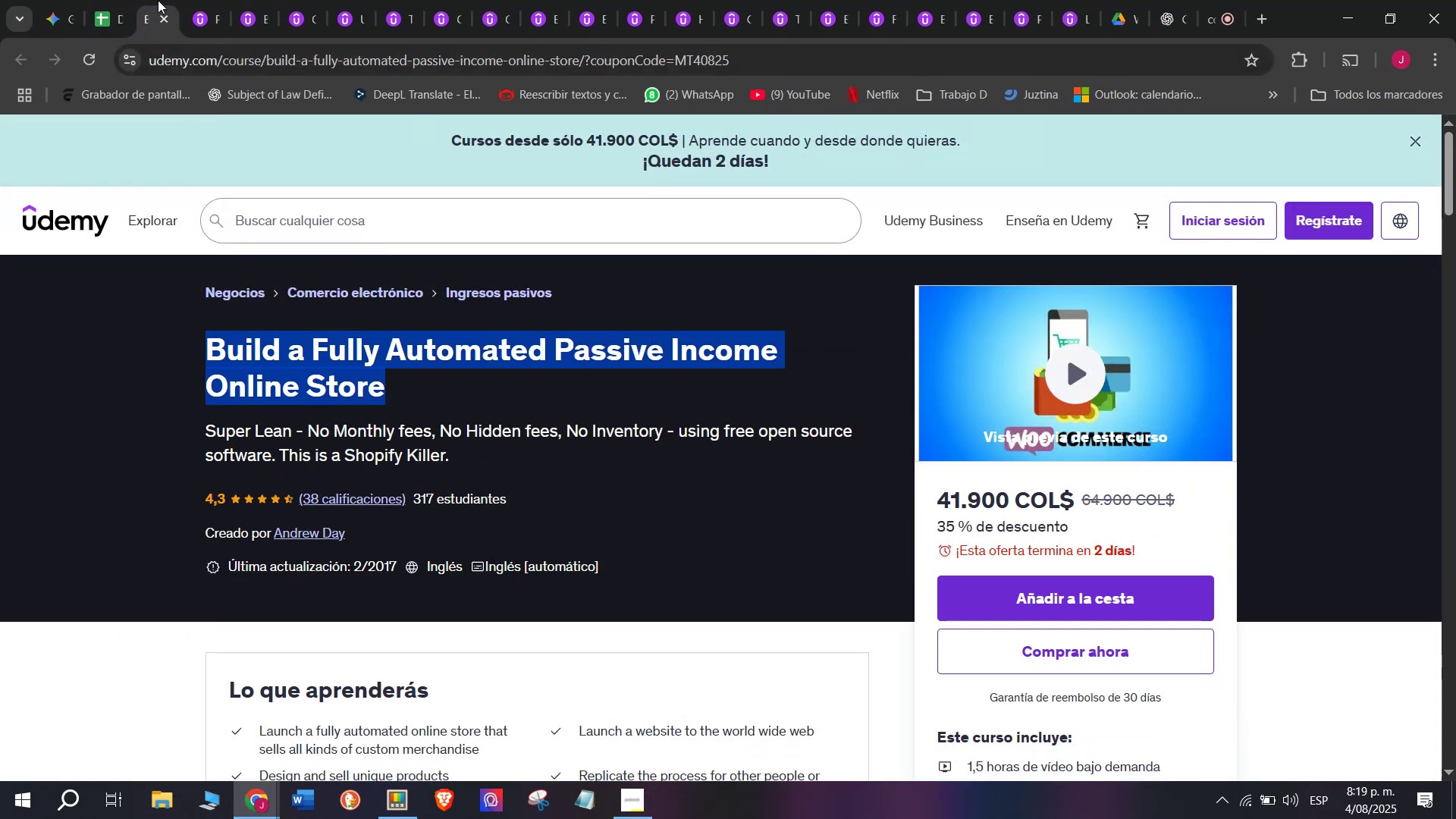 
key(Break)
 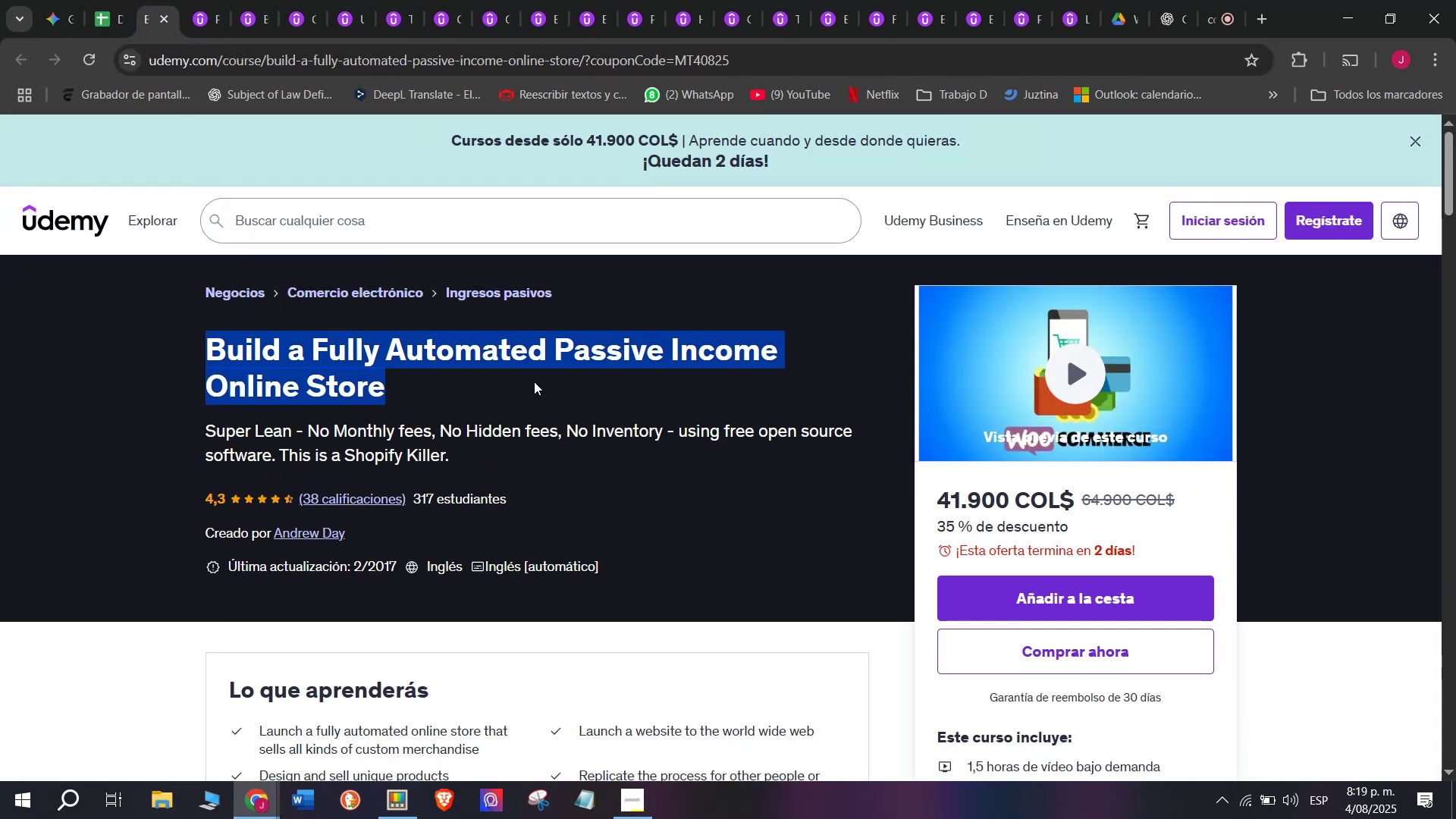 
key(Control+C)
 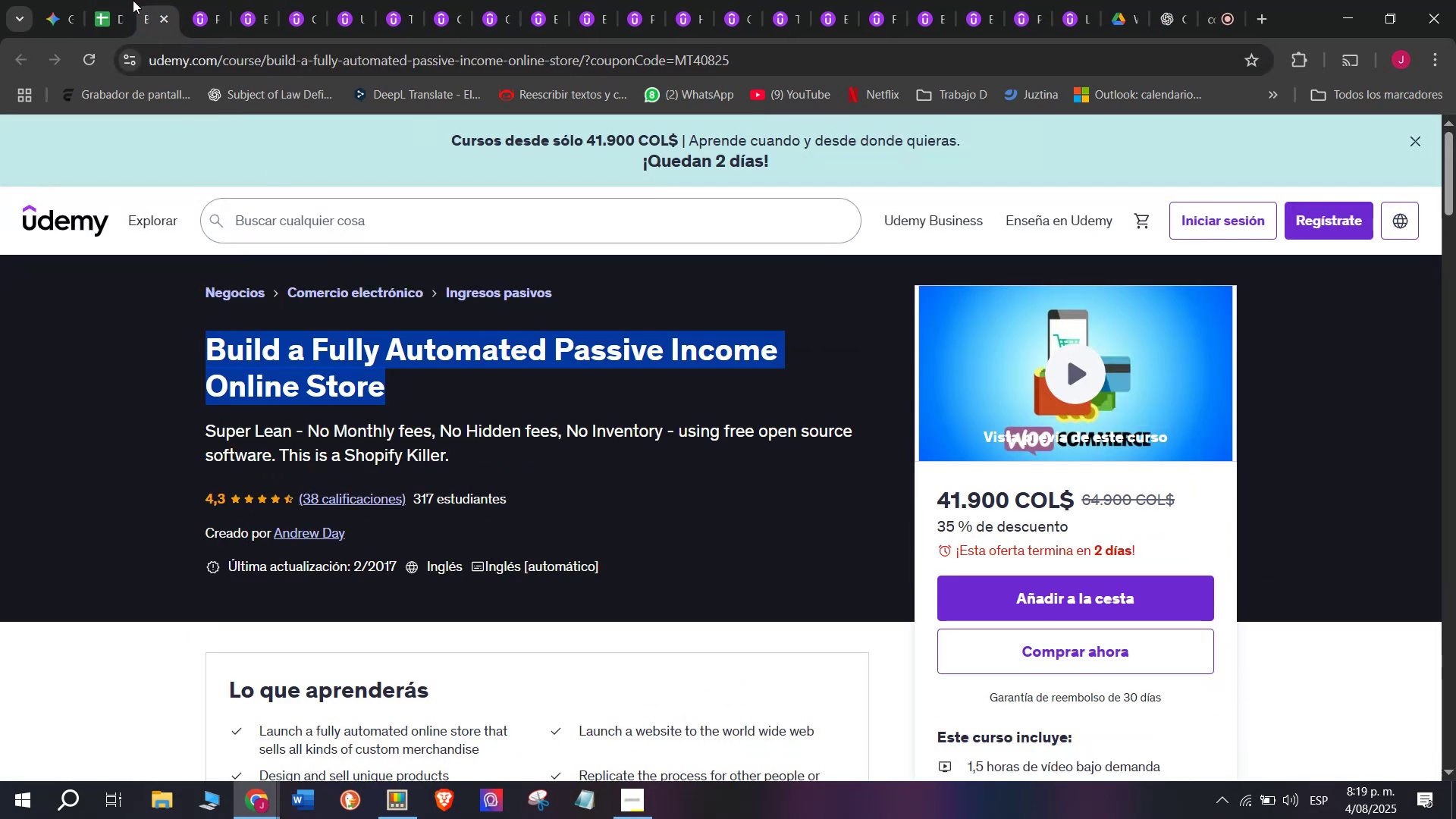 
key(Control+ControlLeft)
 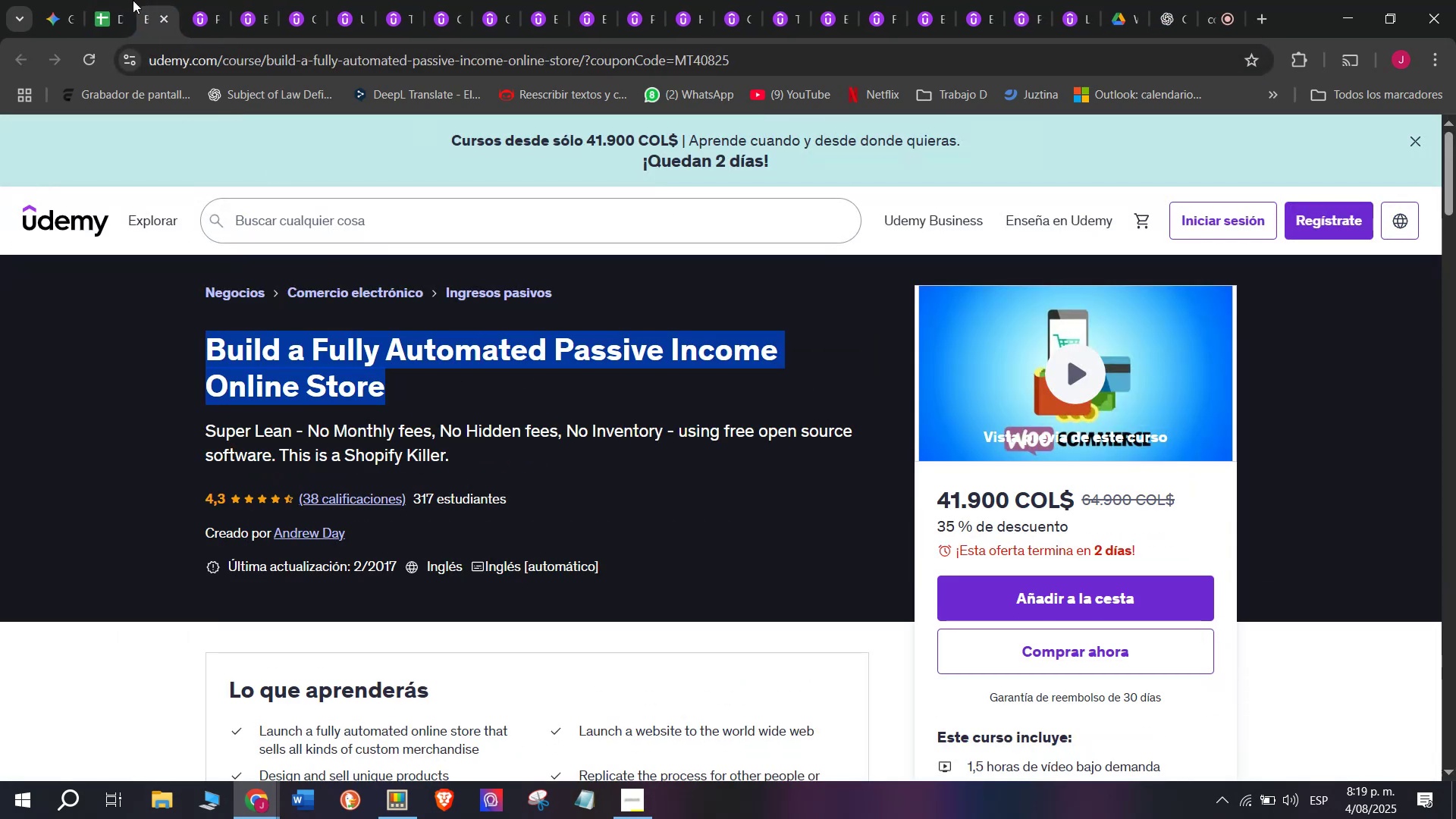 
key(Break)
 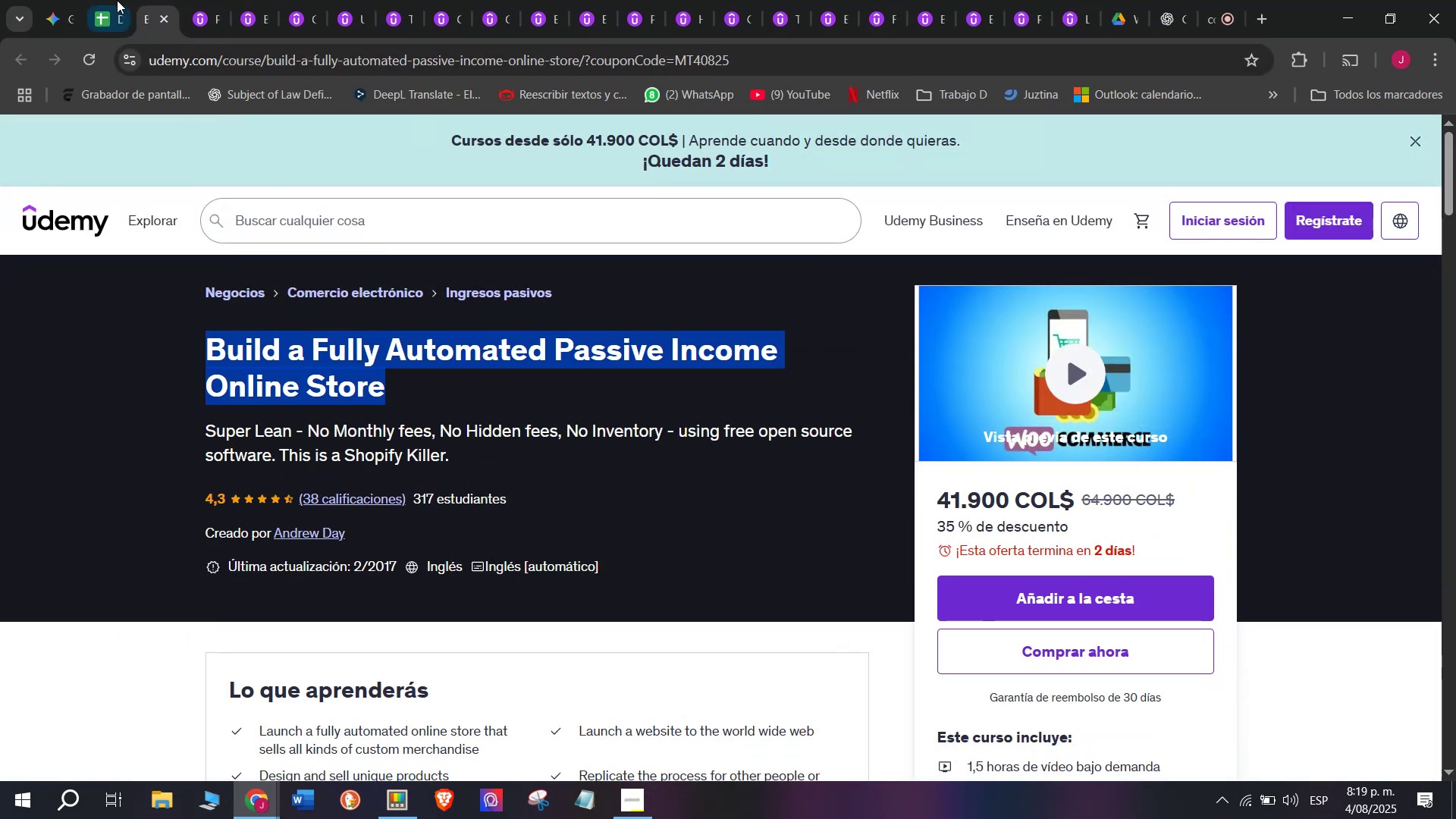 
left_click([114, 0])
 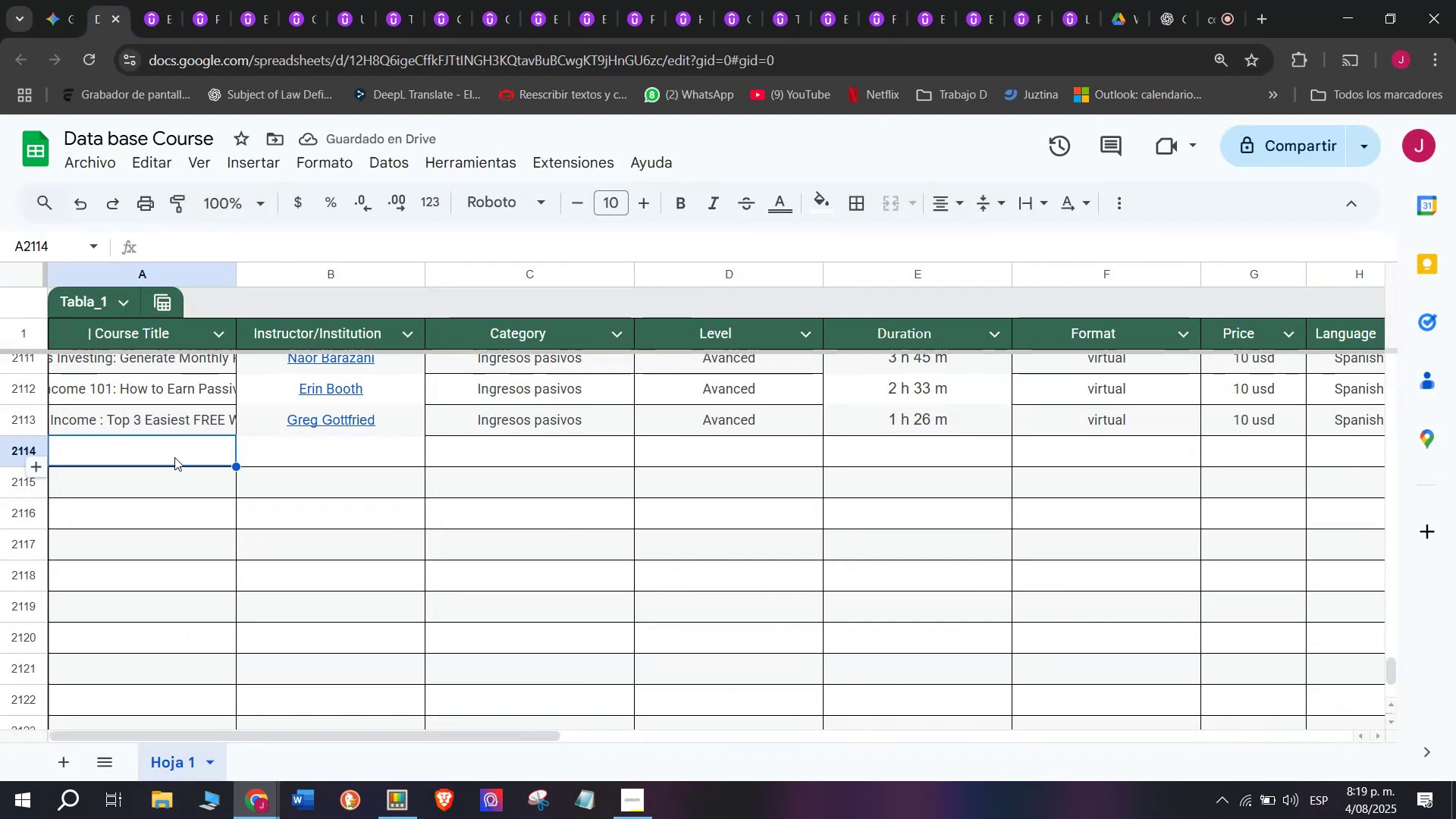 
double_click([176, 455])
 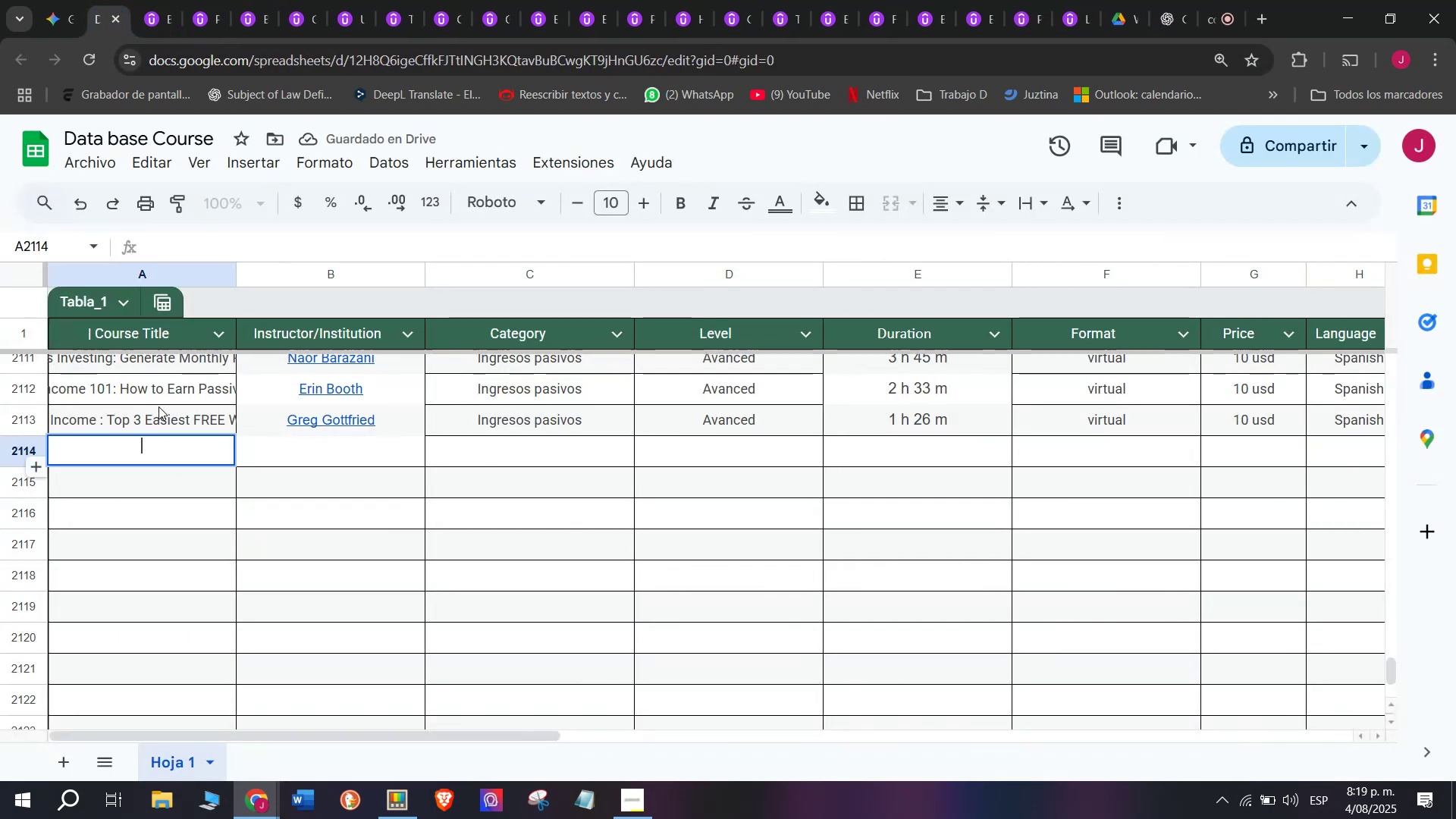 
key(Control+ControlLeft)
 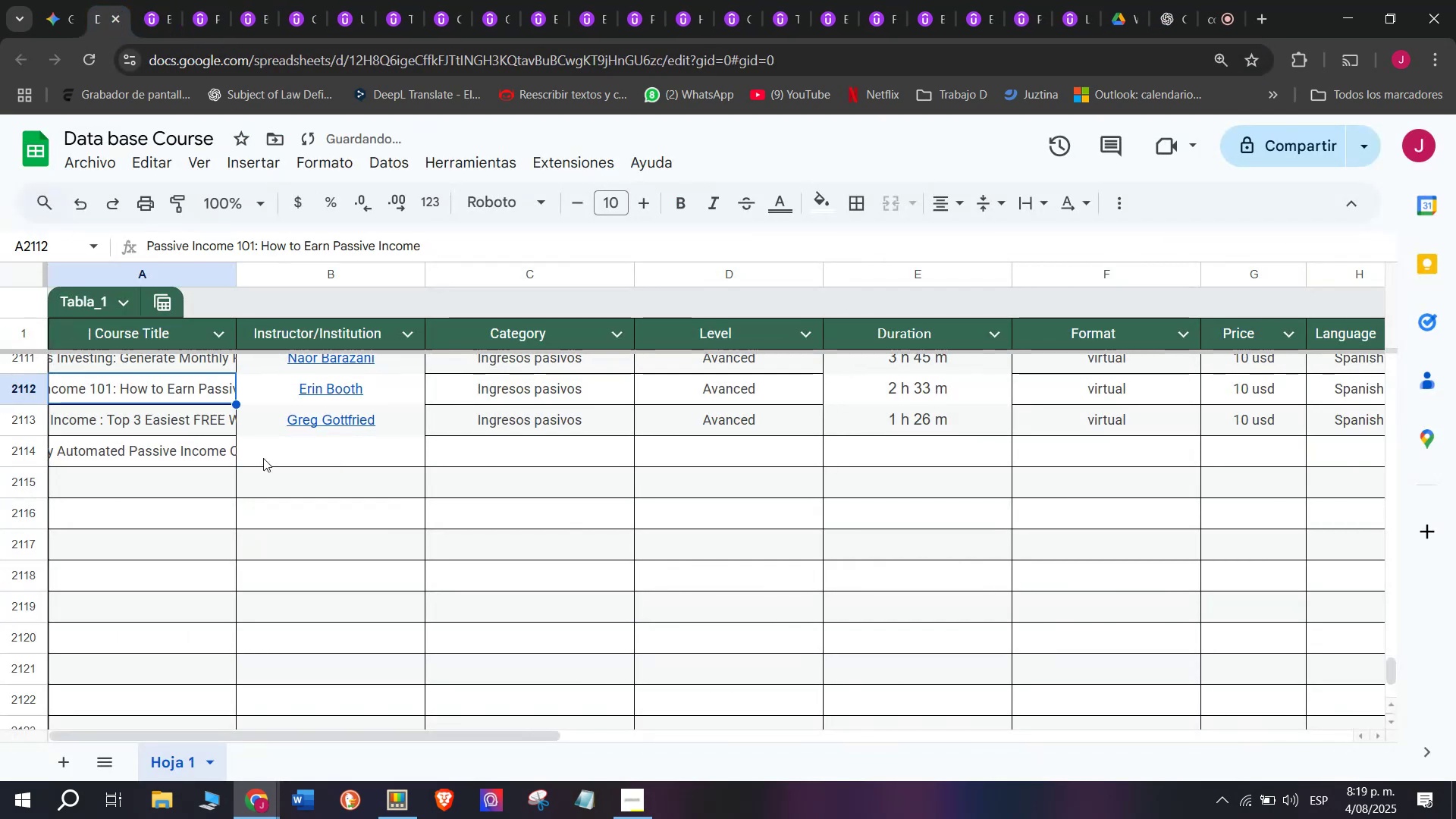 
key(Z)
 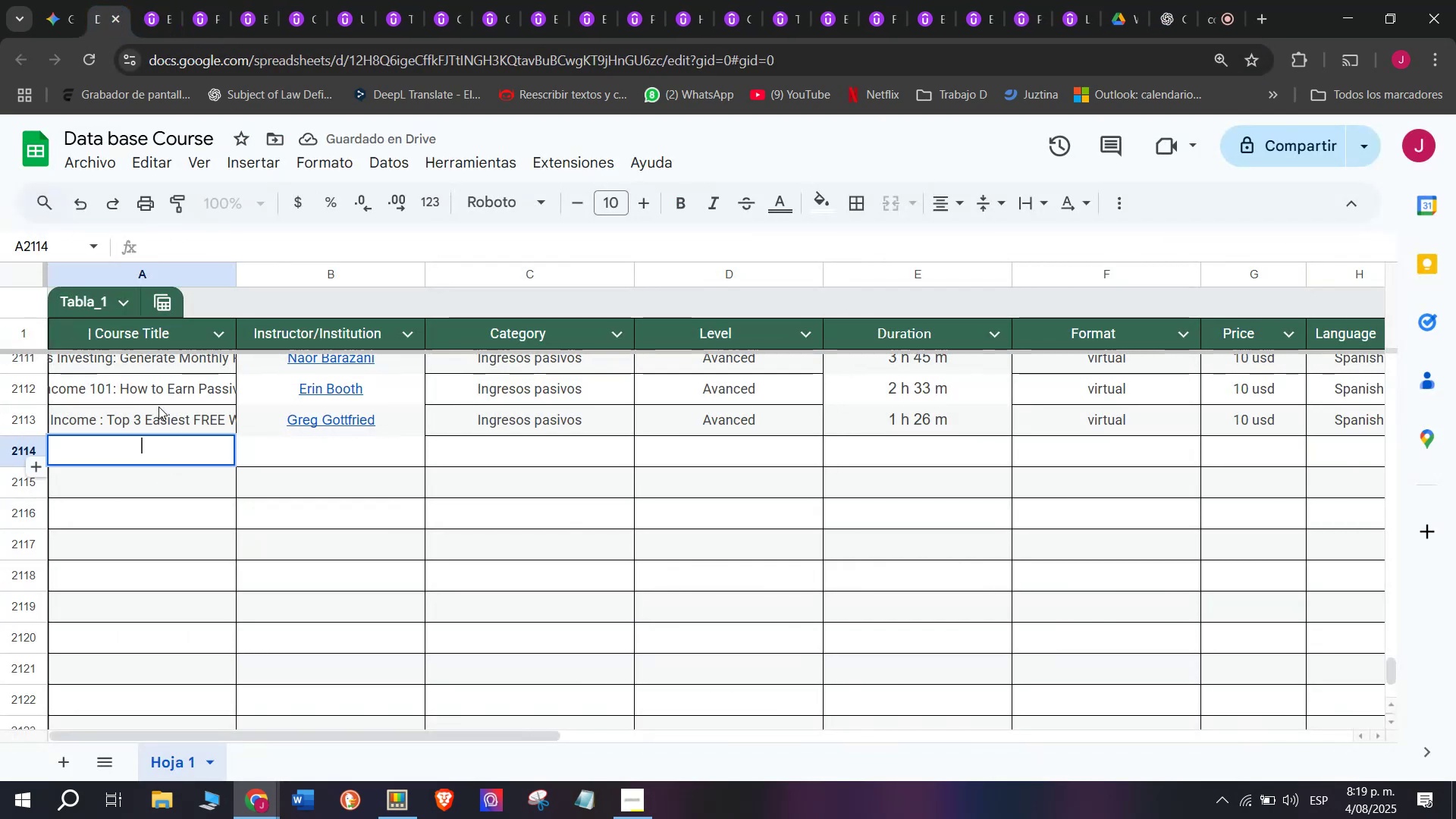 
key(Control+V)
 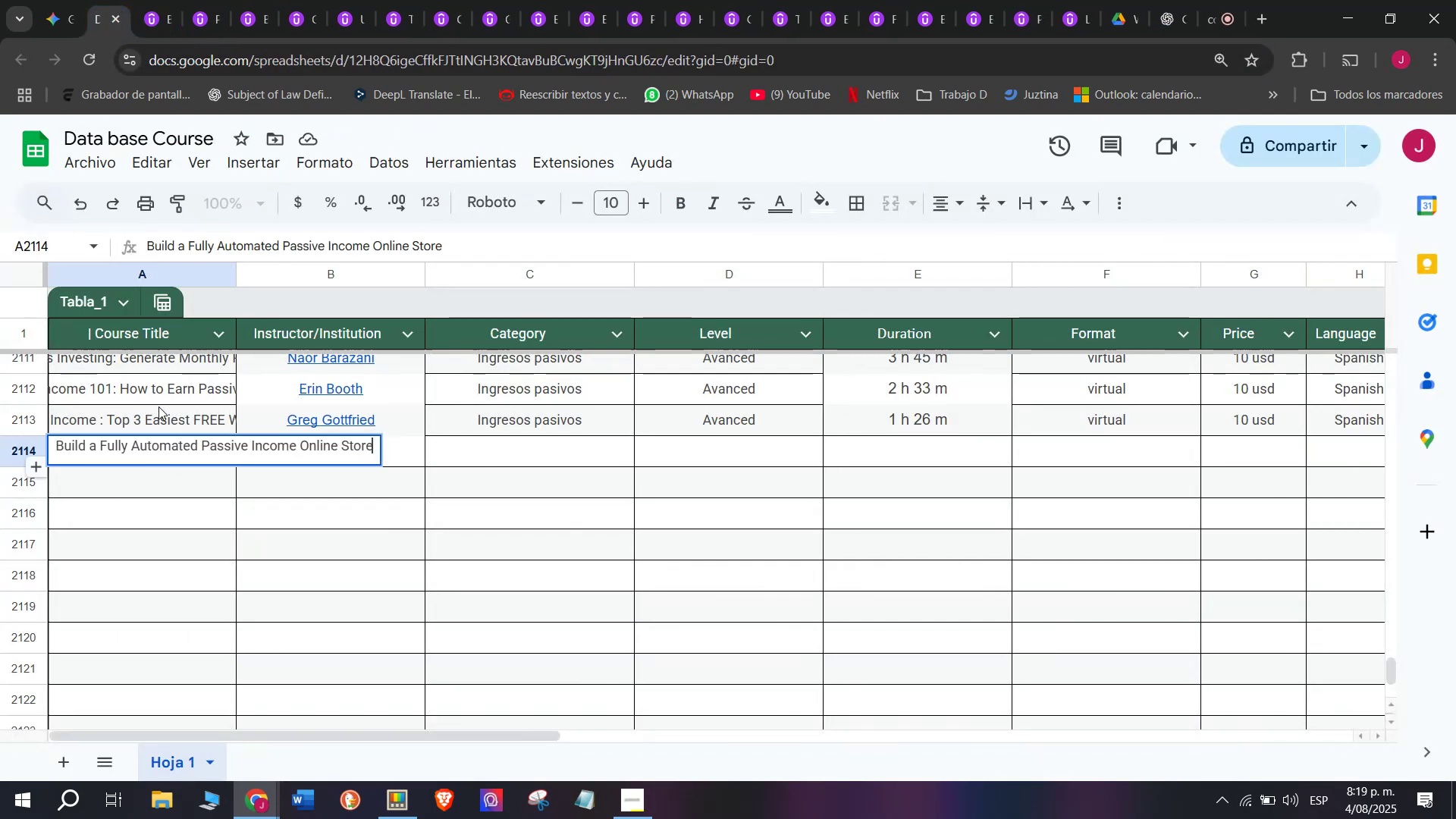 
left_click([158, 406])
 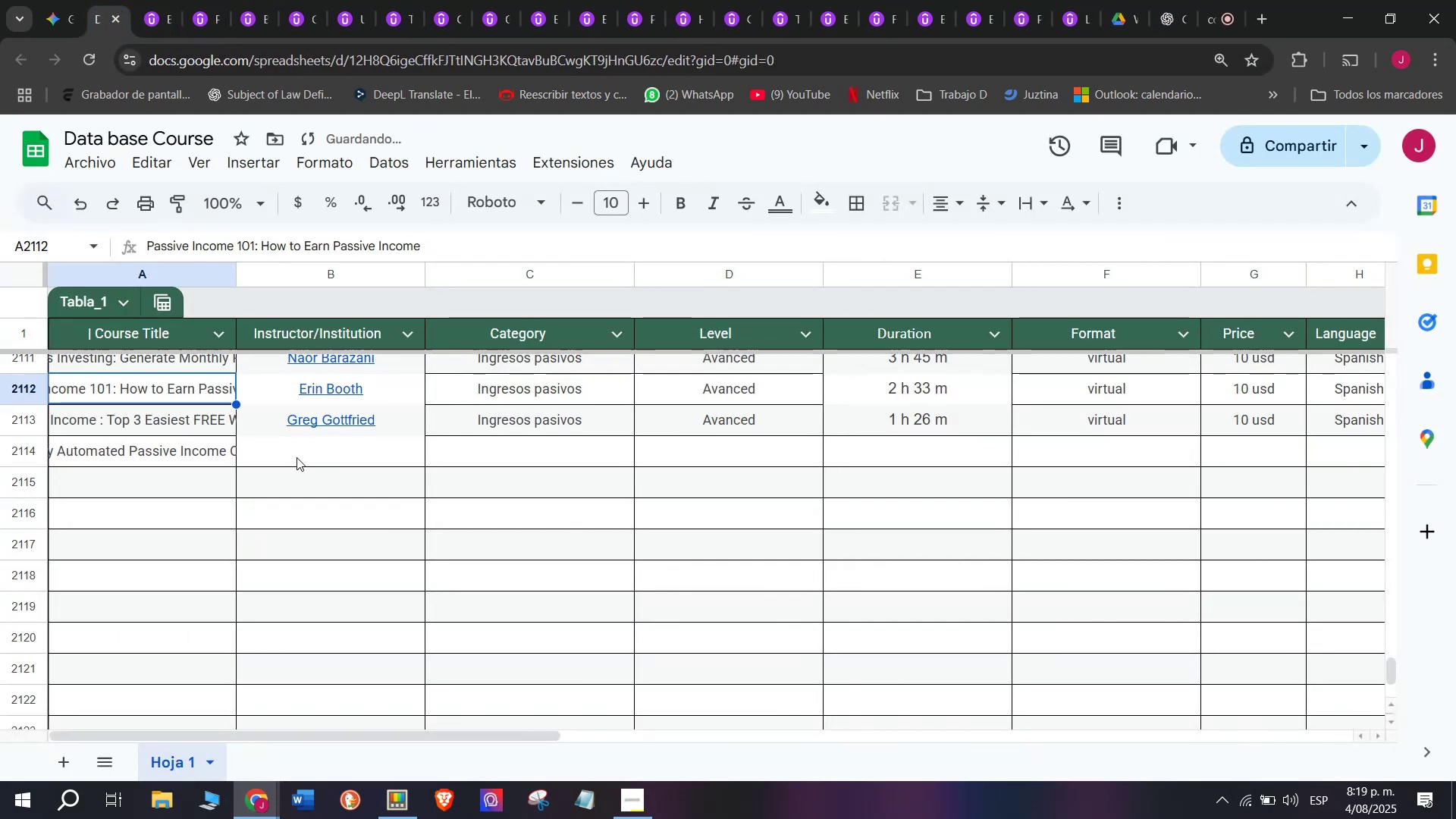 
left_click([301, 449])
 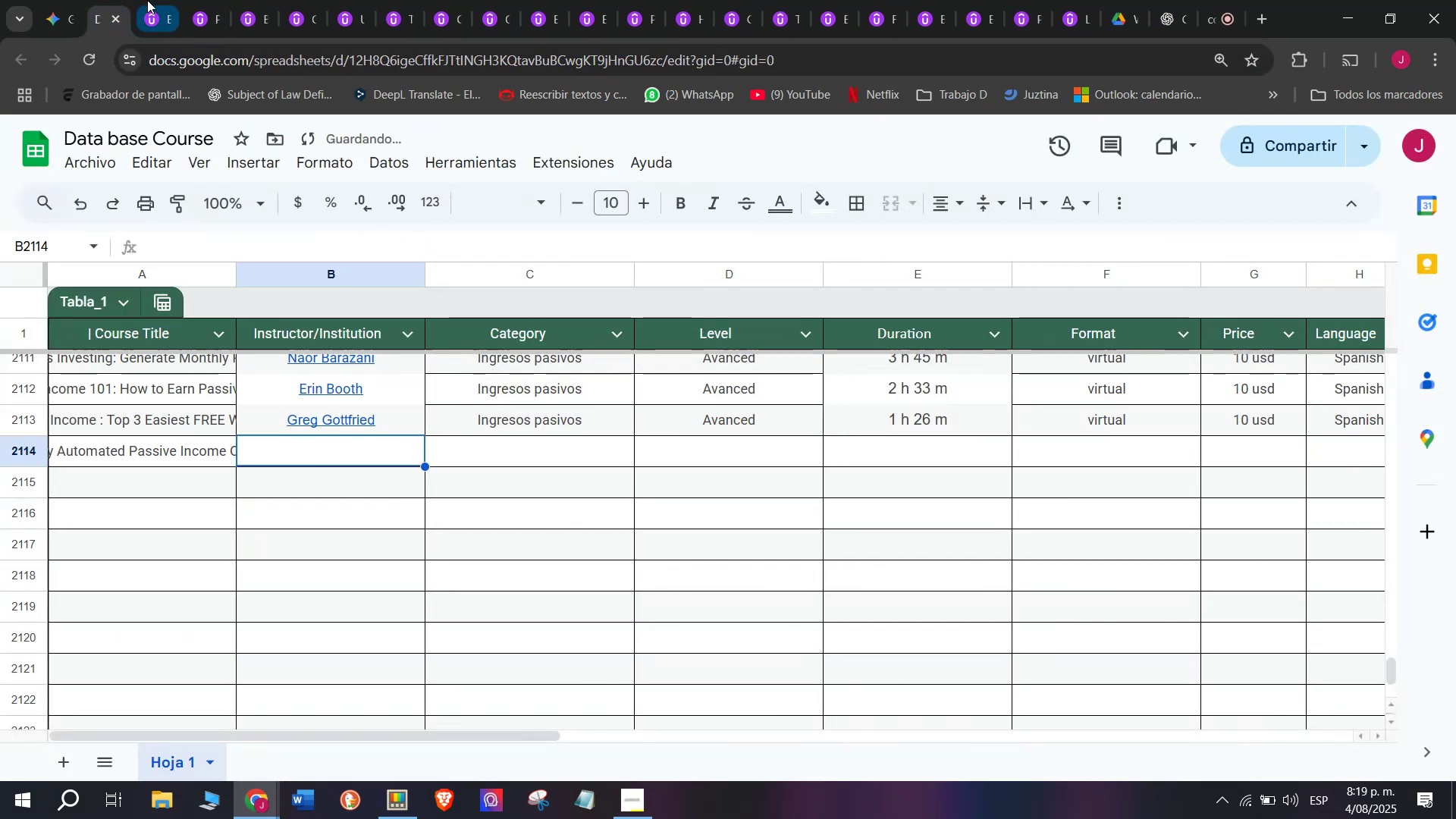 
left_click([147, 0])
 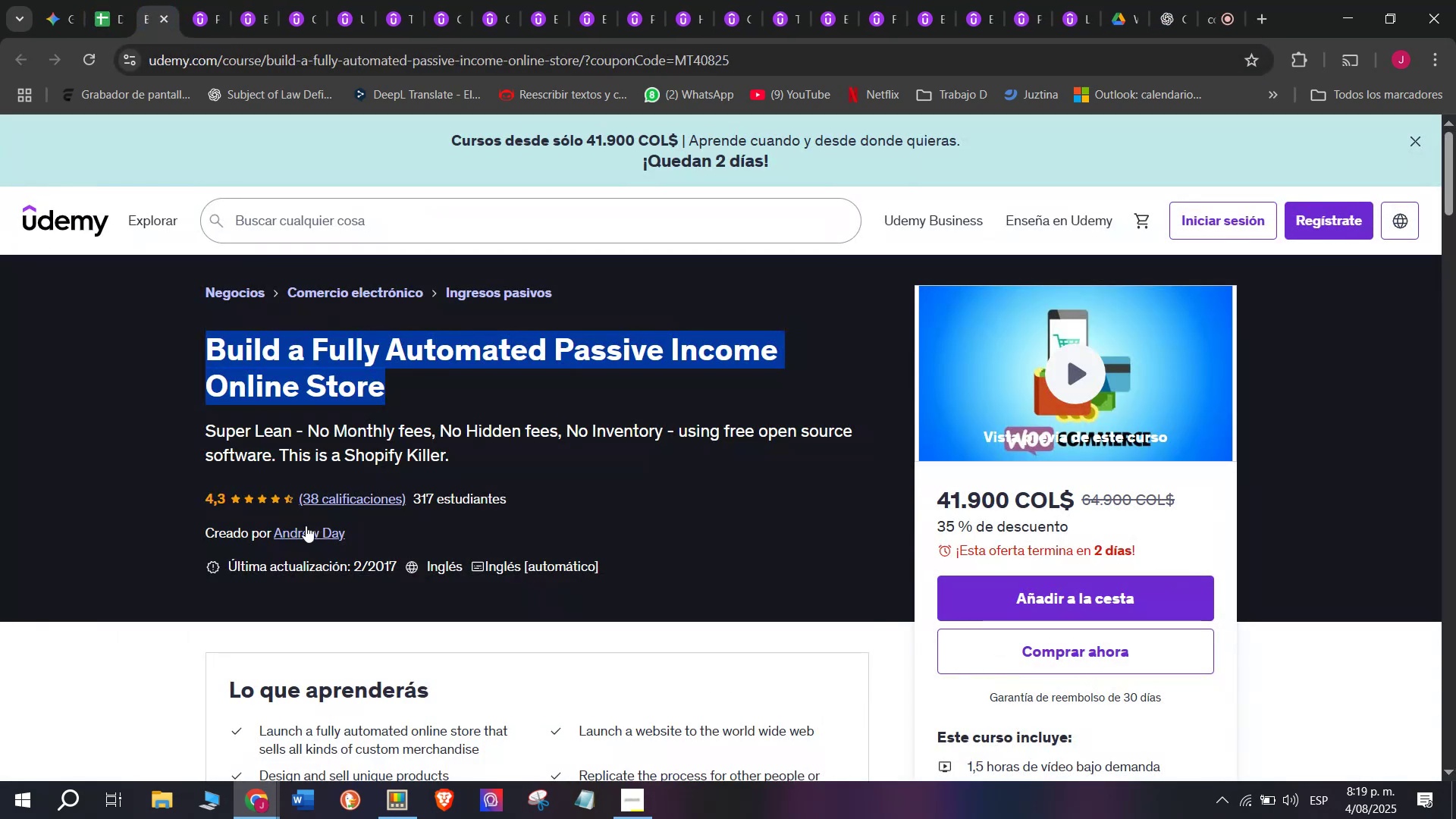 
left_click([306, 532])
 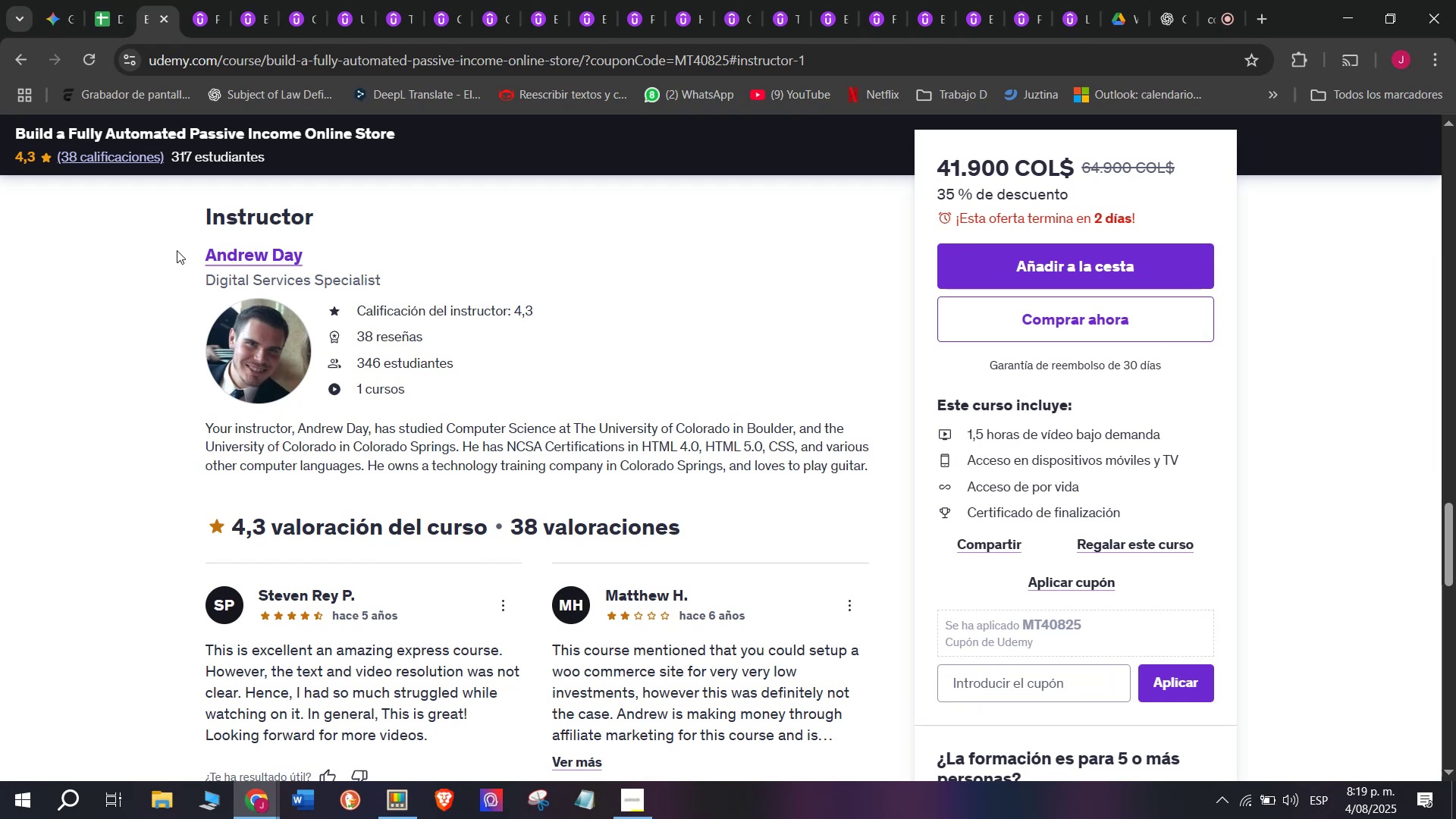 
key(Control+ControlLeft)
 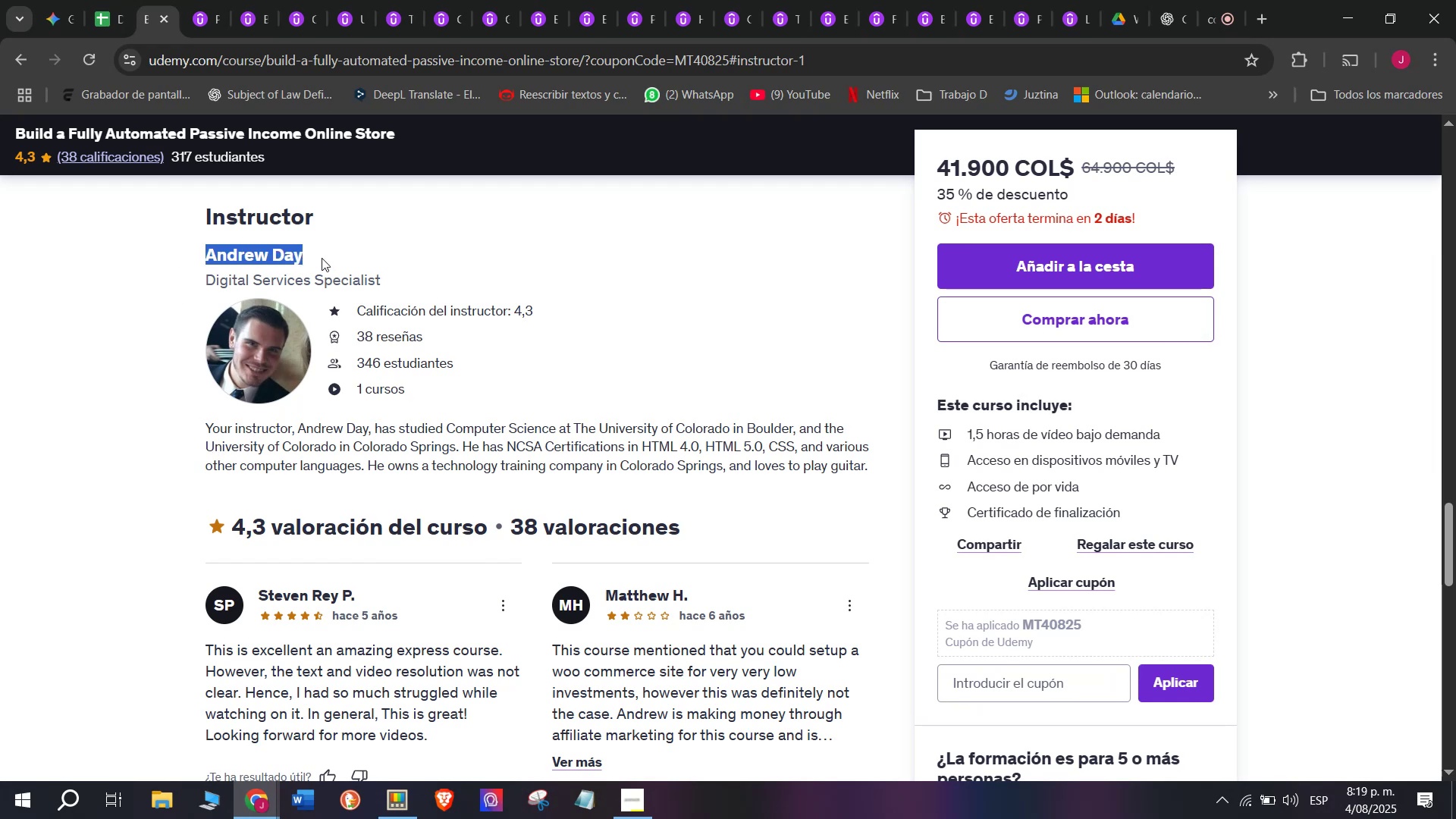 
key(Break)
 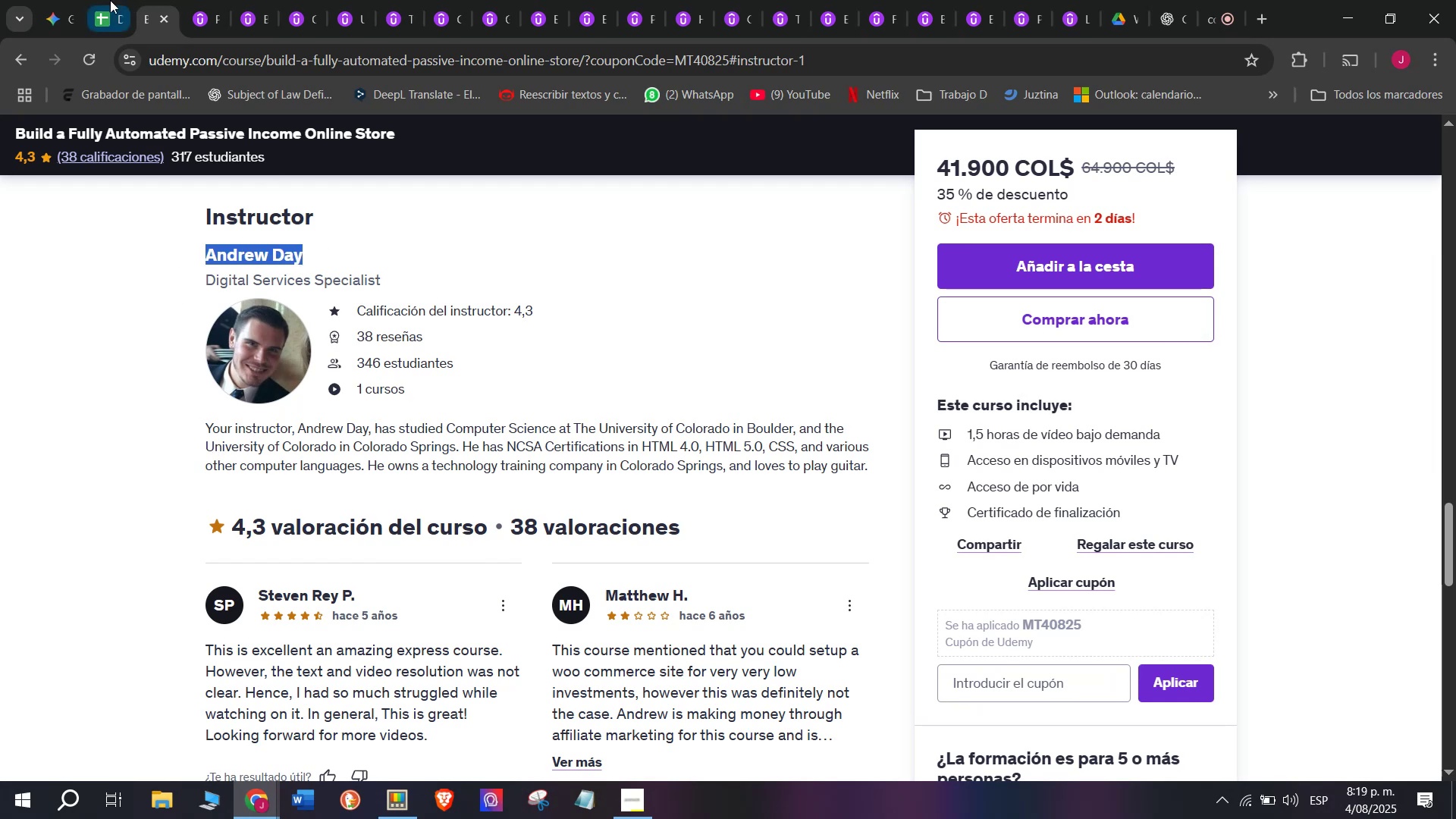 
key(Control+C)
 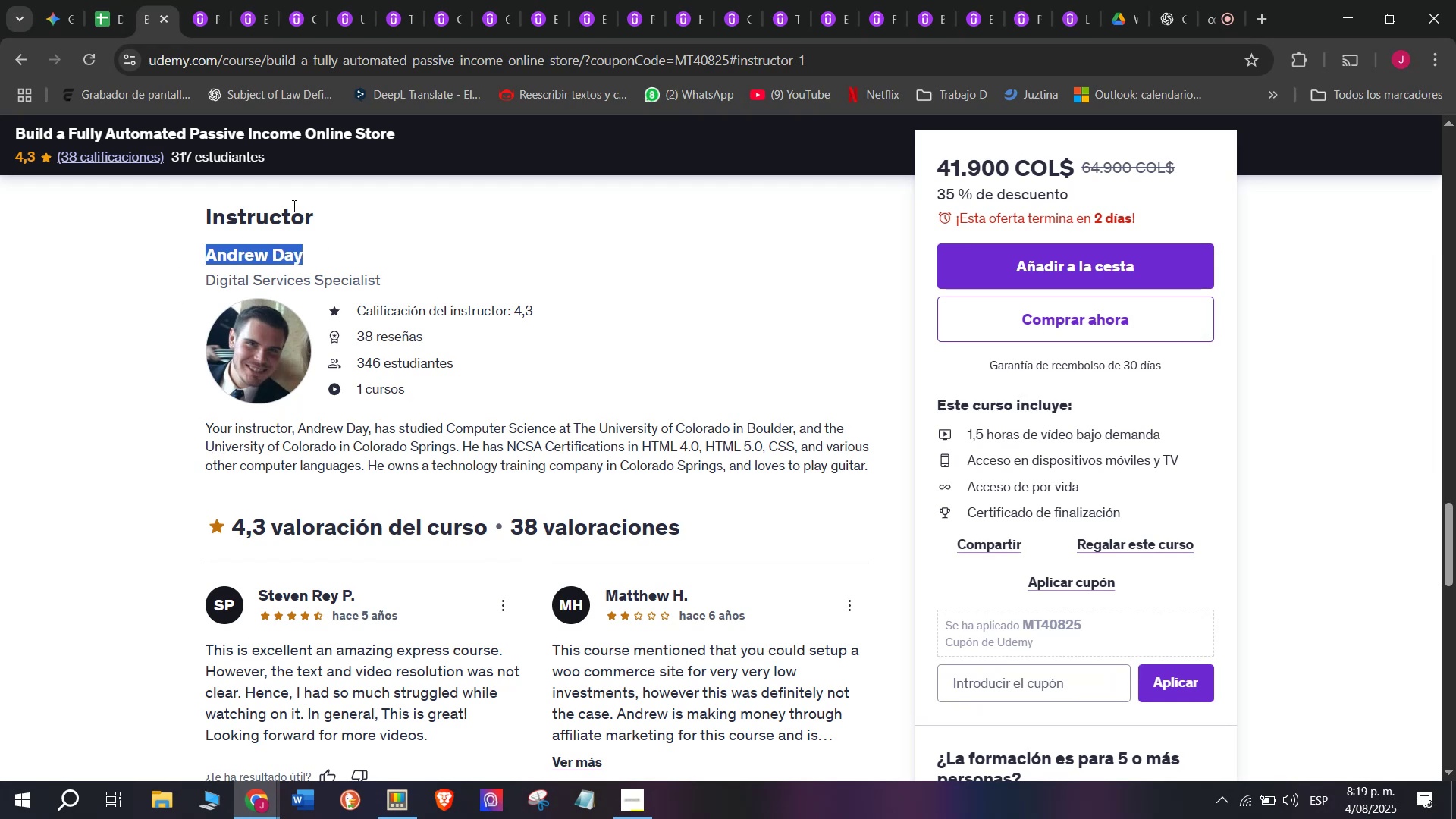 
key(Break)
 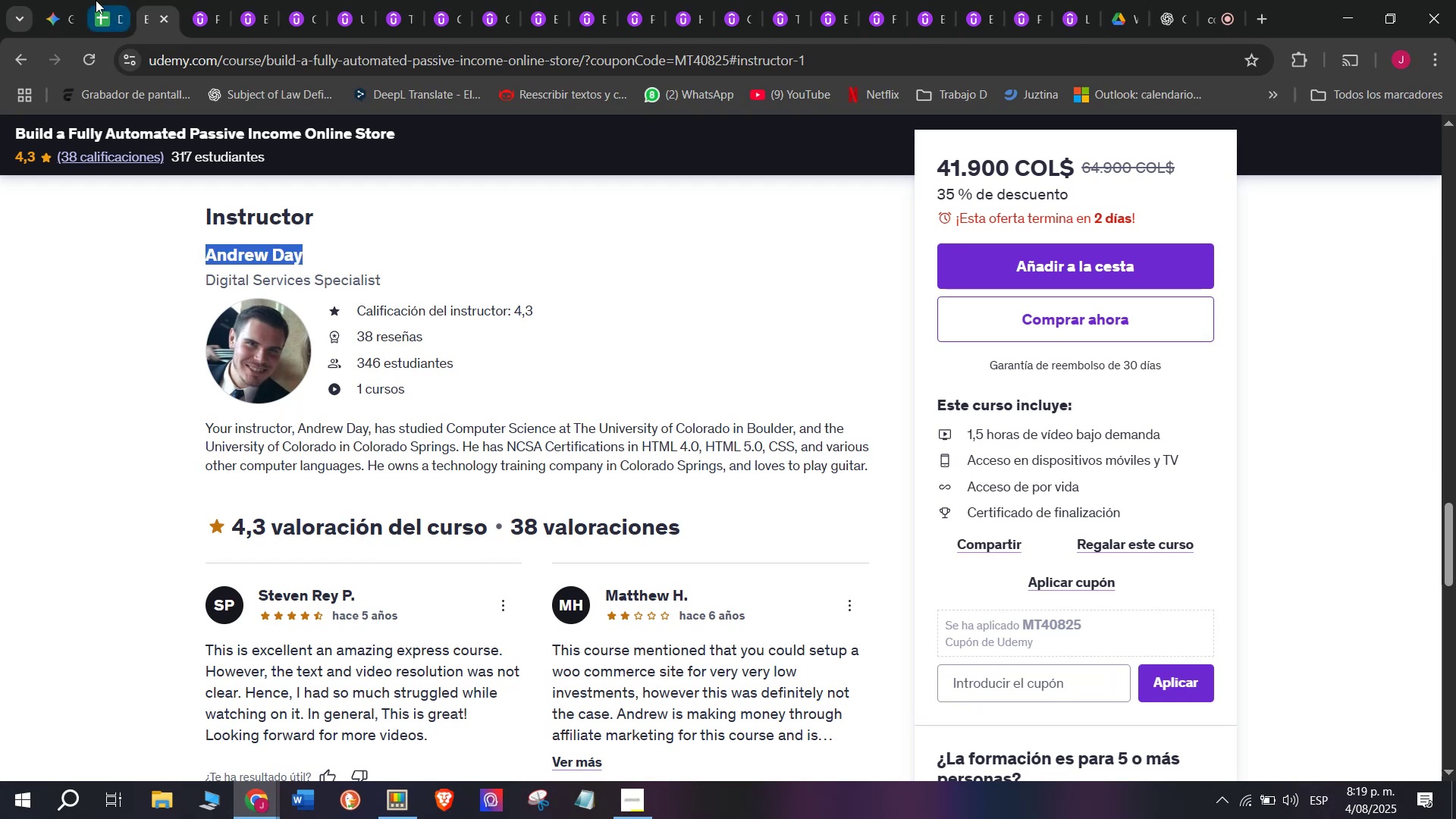 
key(Control+C)
 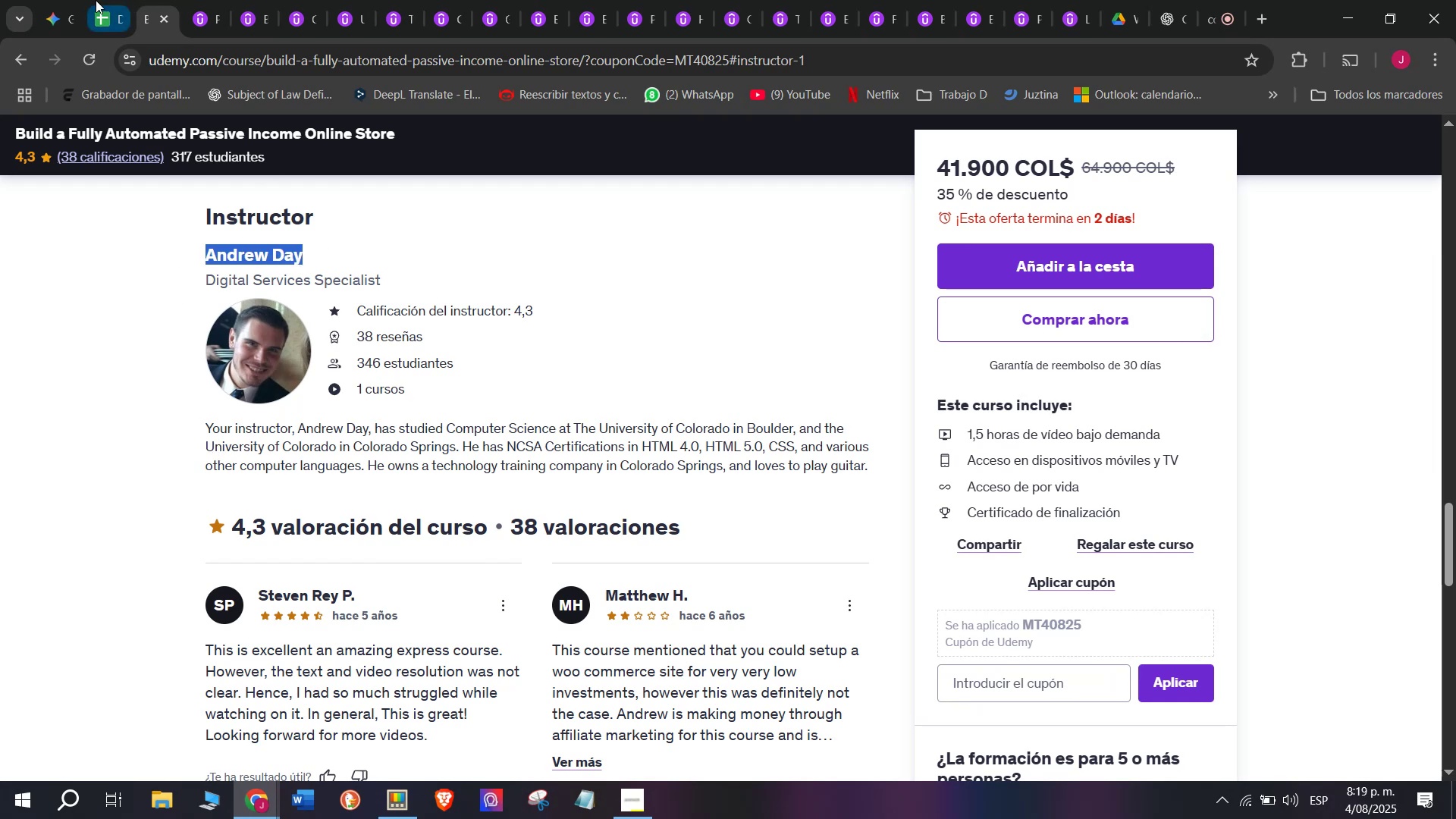 
key(Control+ControlLeft)
 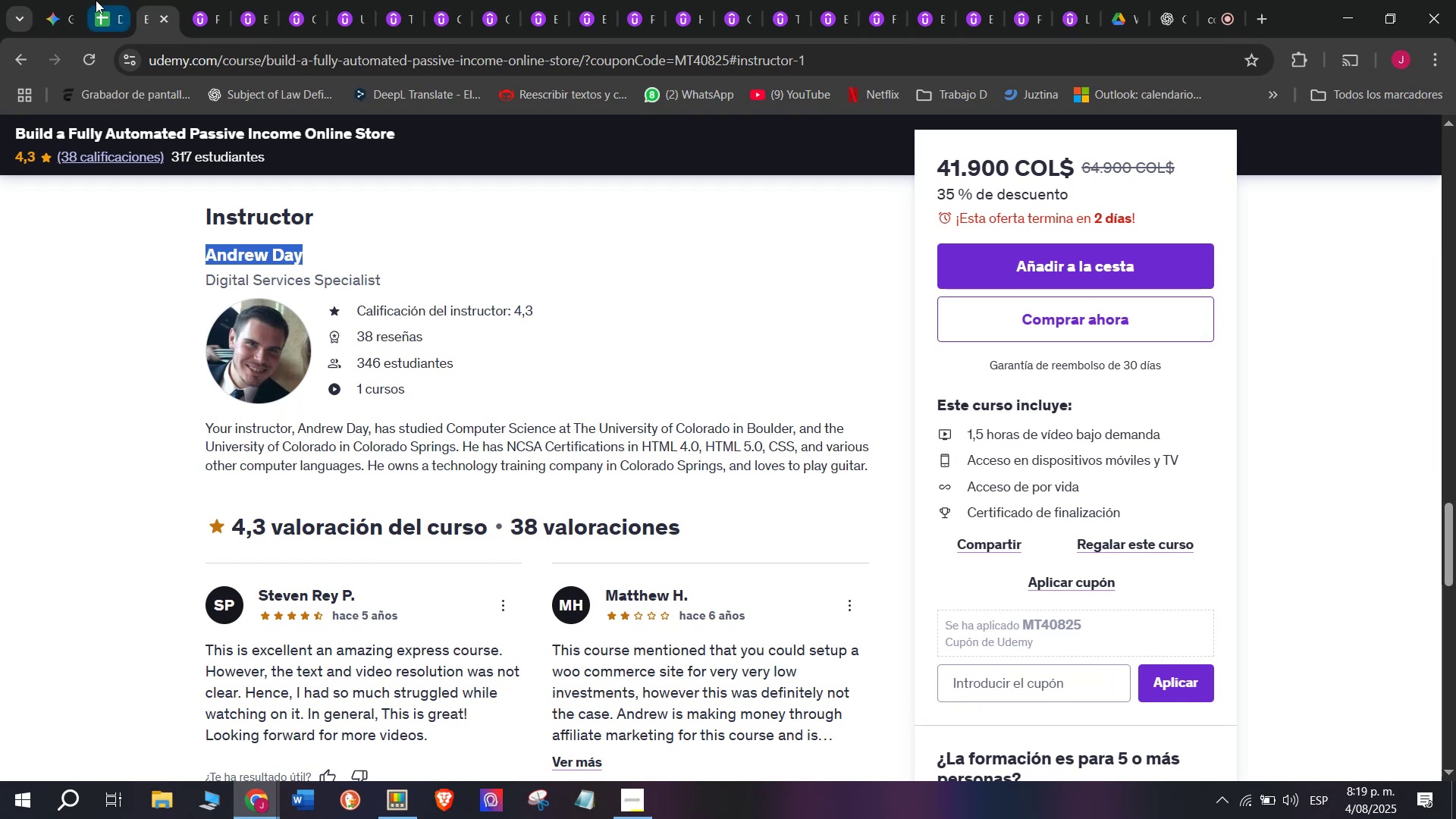 
left_click([96, 0])
 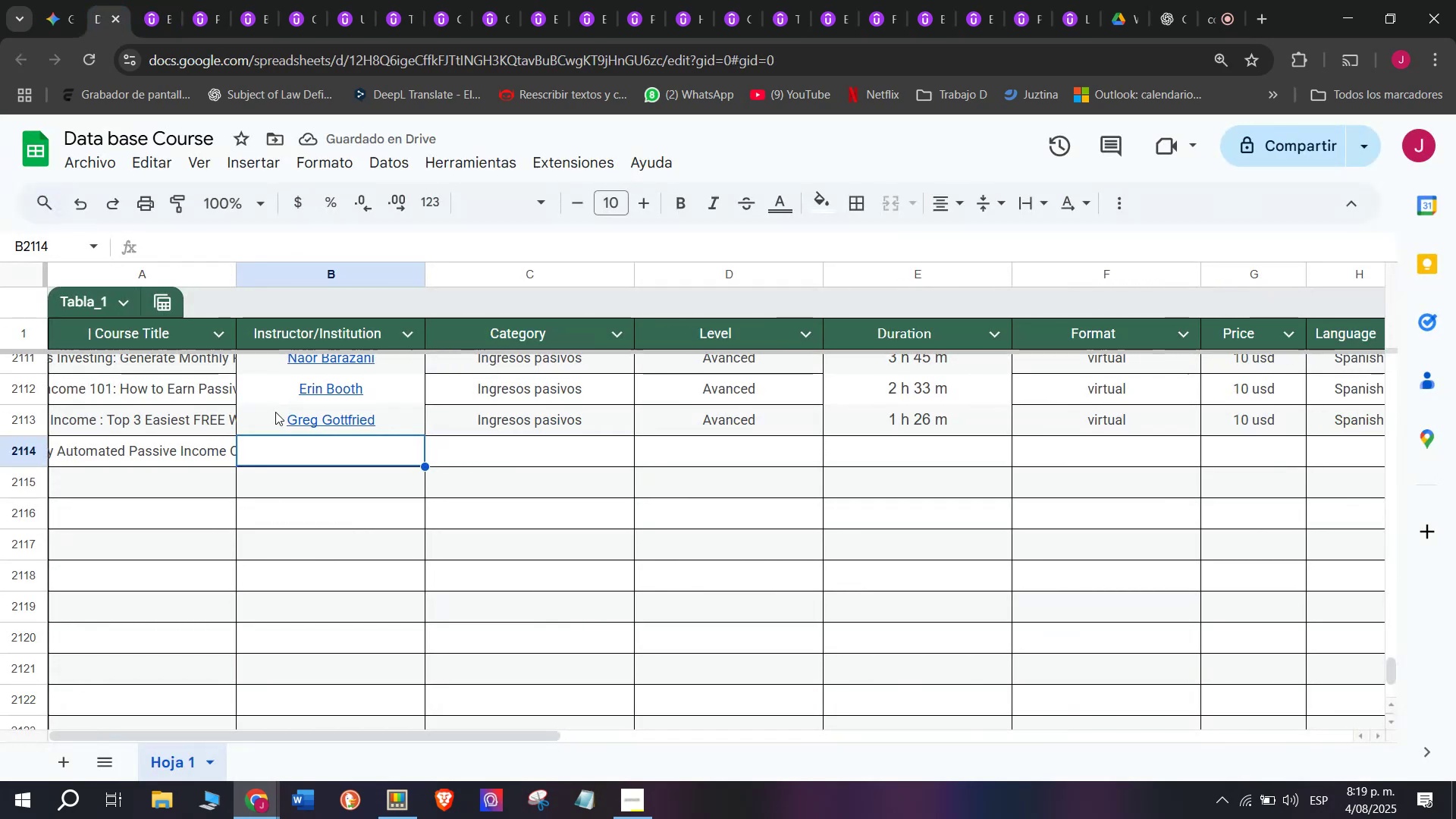 
key(Z)
 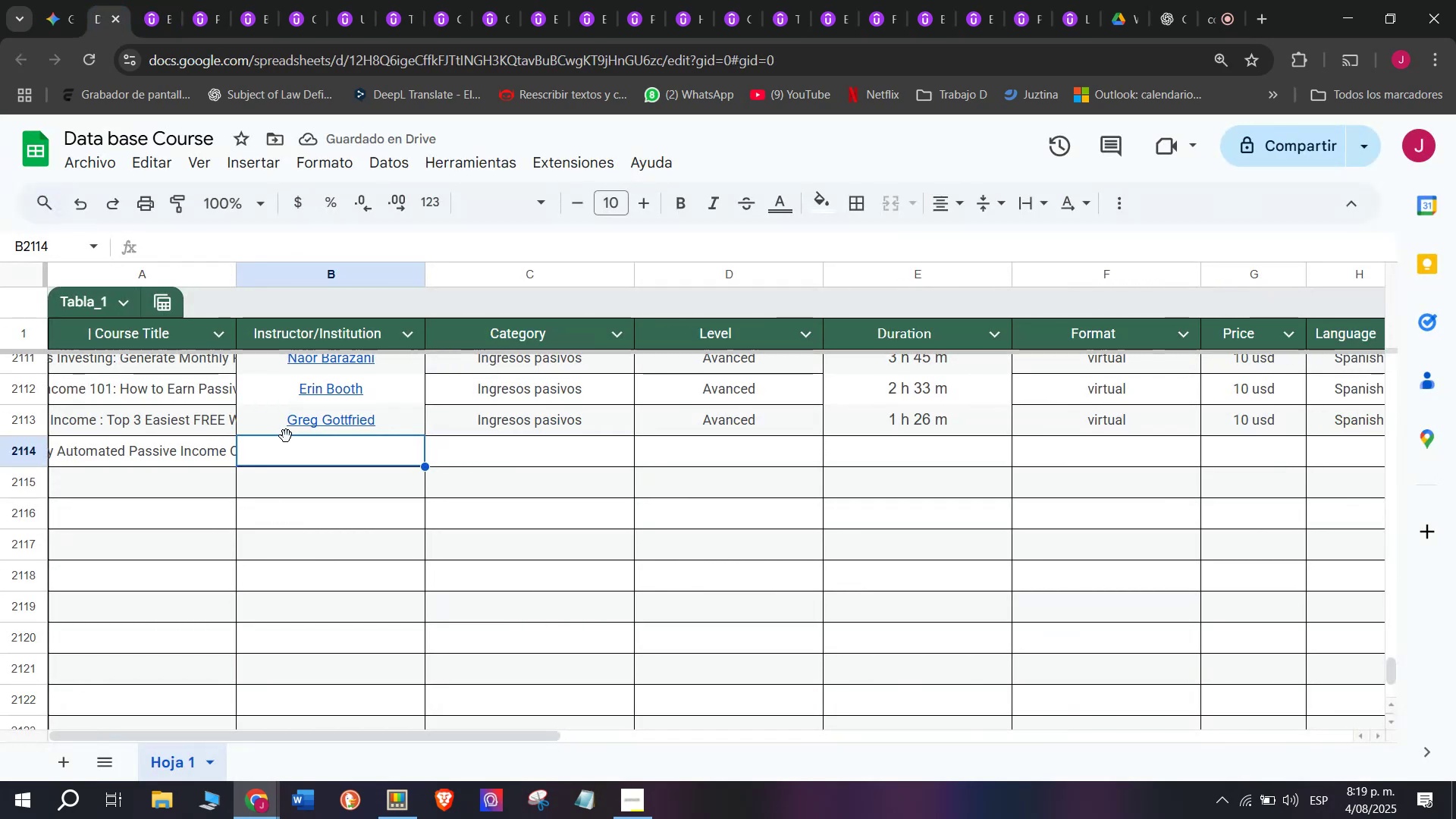 
key(Control+ControlLeft)
 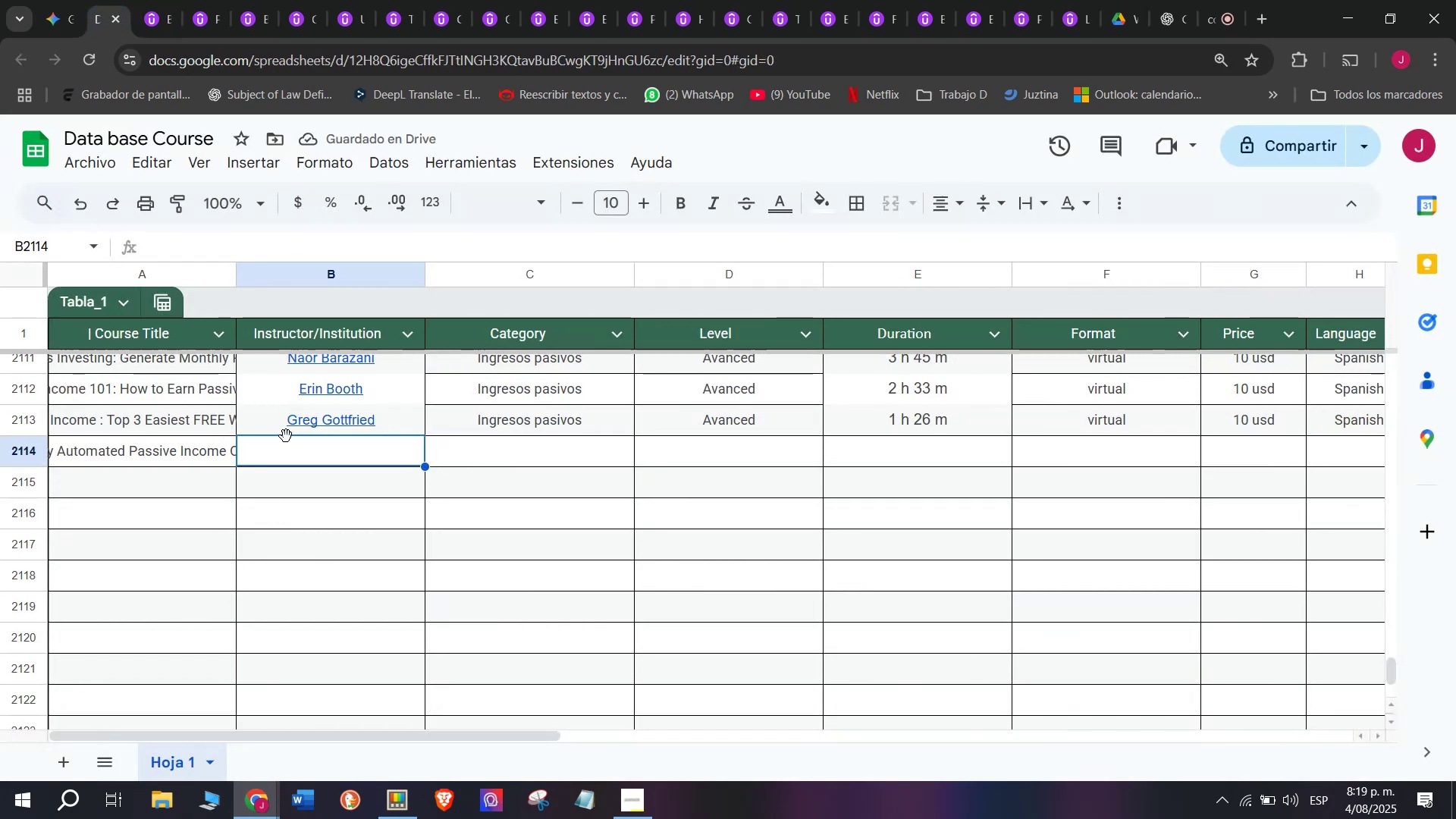 
key(Control+V)
 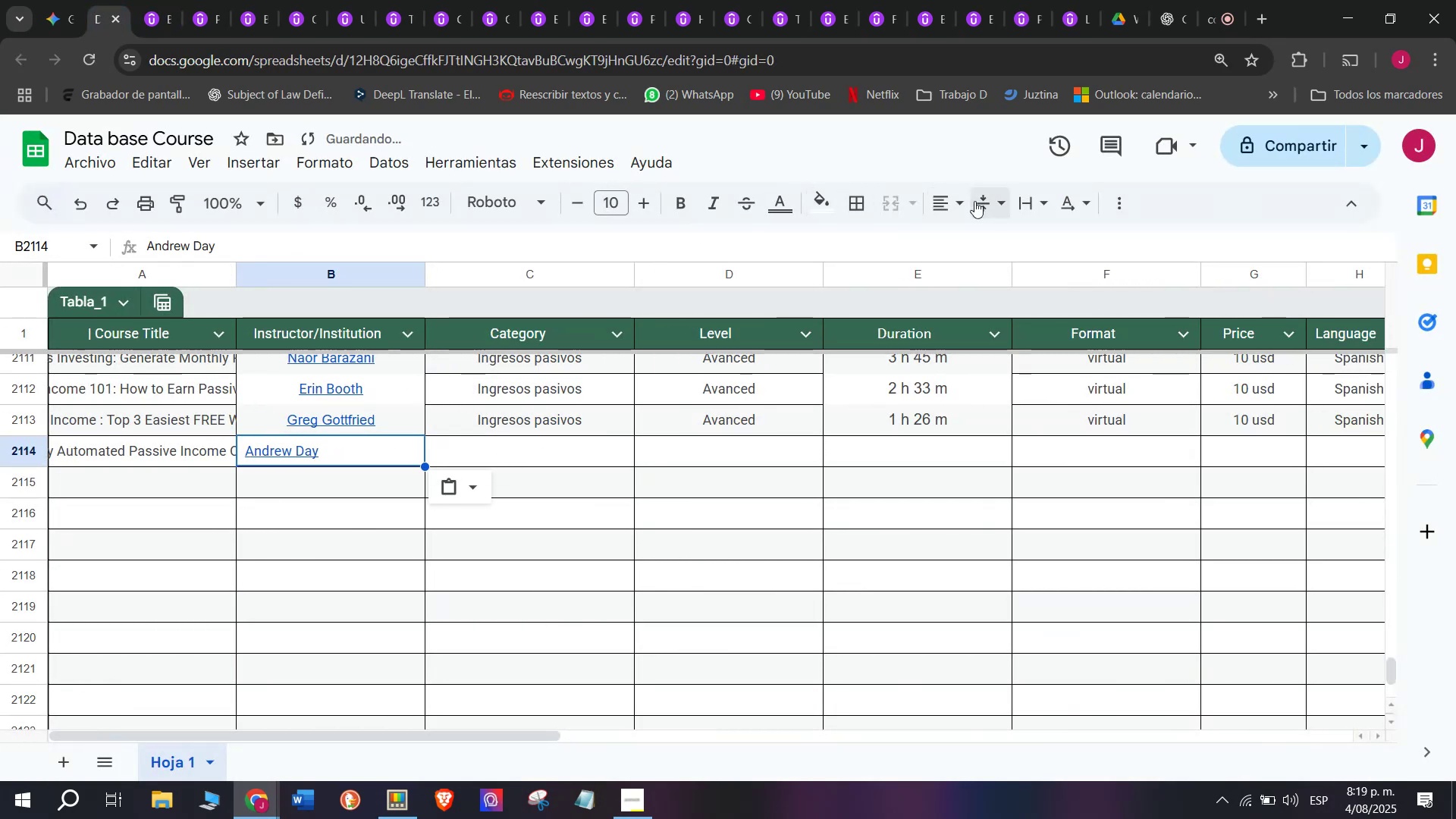 
left_click([959, 200])
 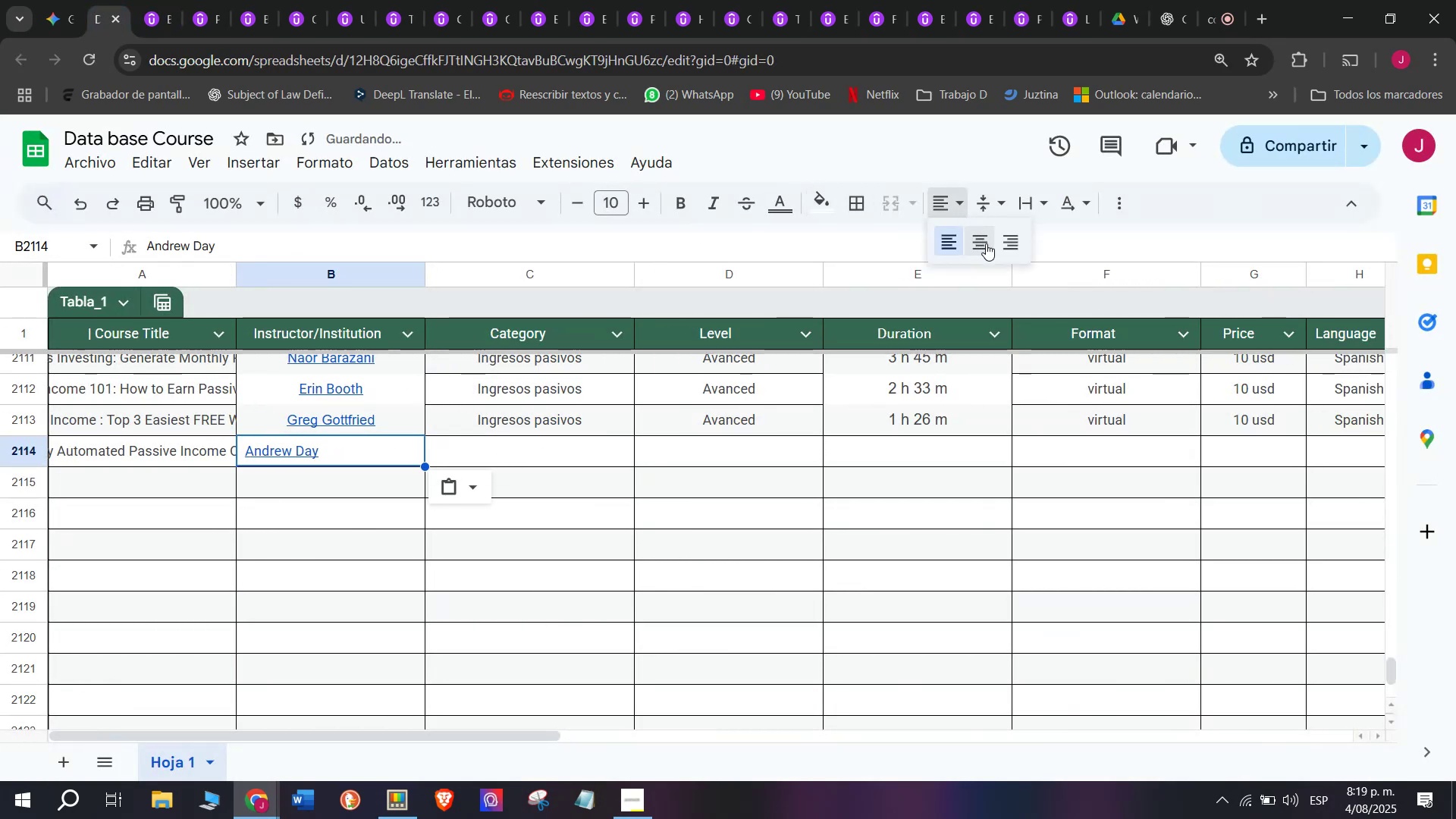 
left_click([987, 246])
 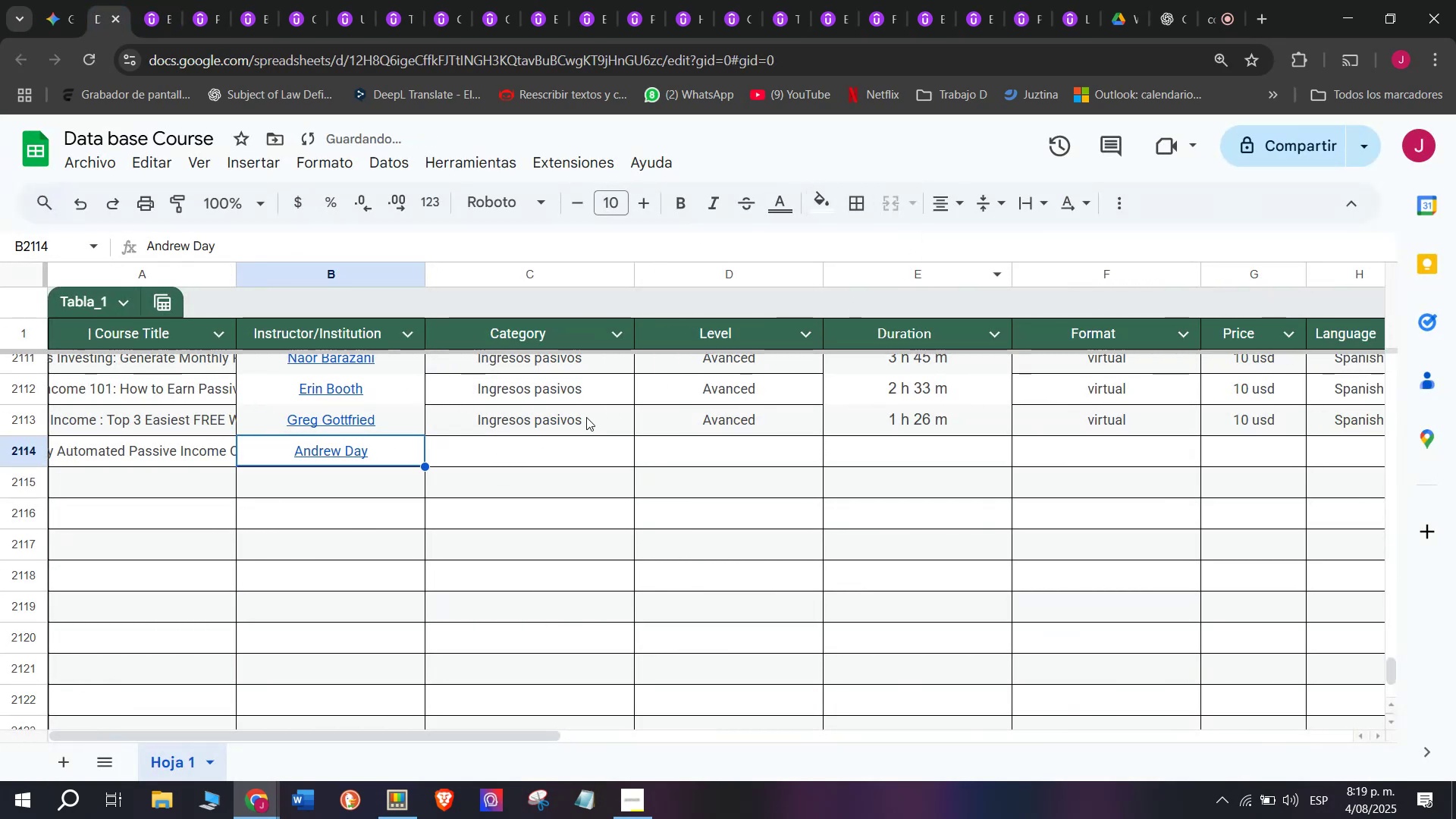 
left_click([563, 436])
 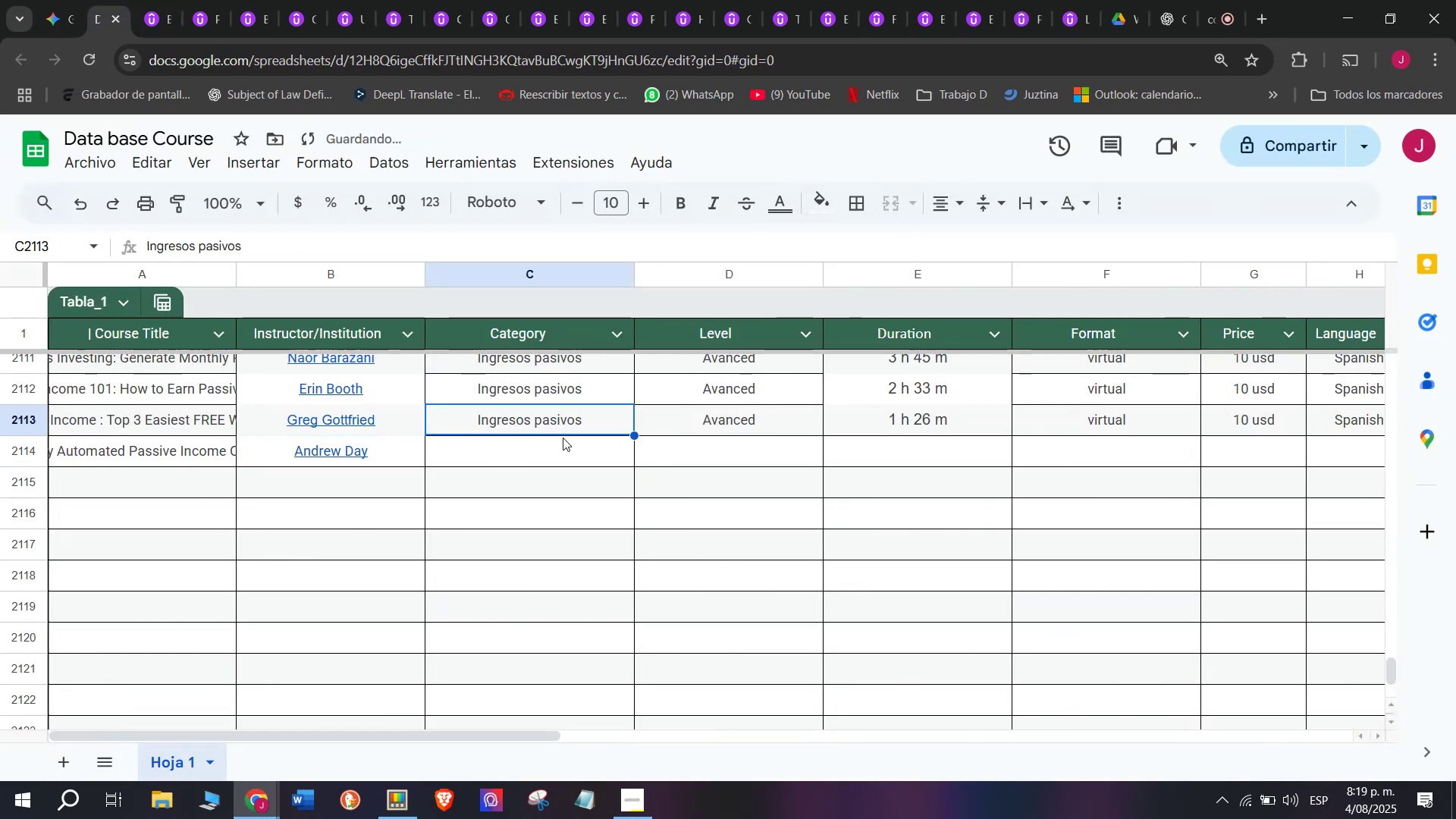 
key(Break)
 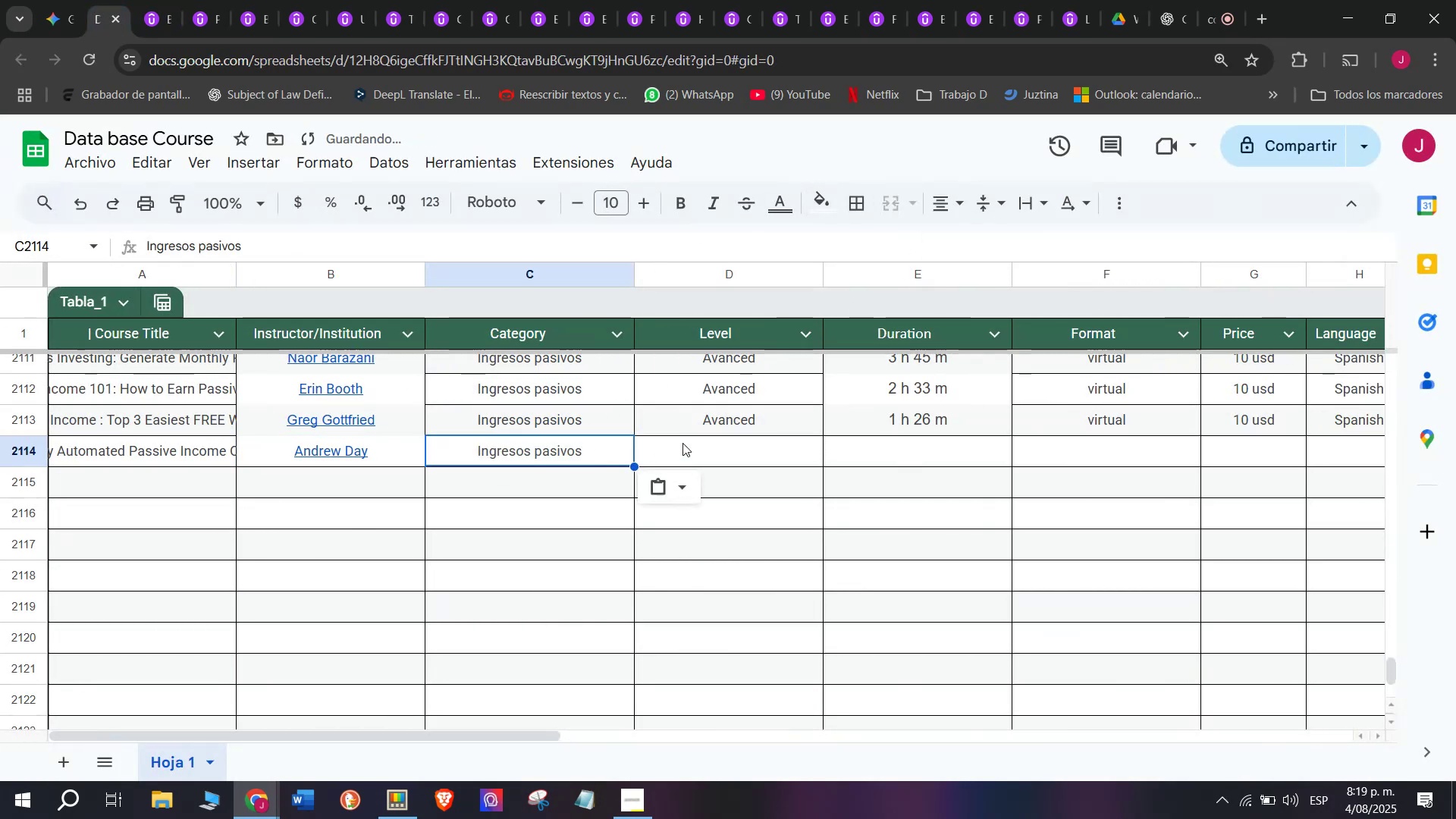 
key(Control+ControlLeft)
 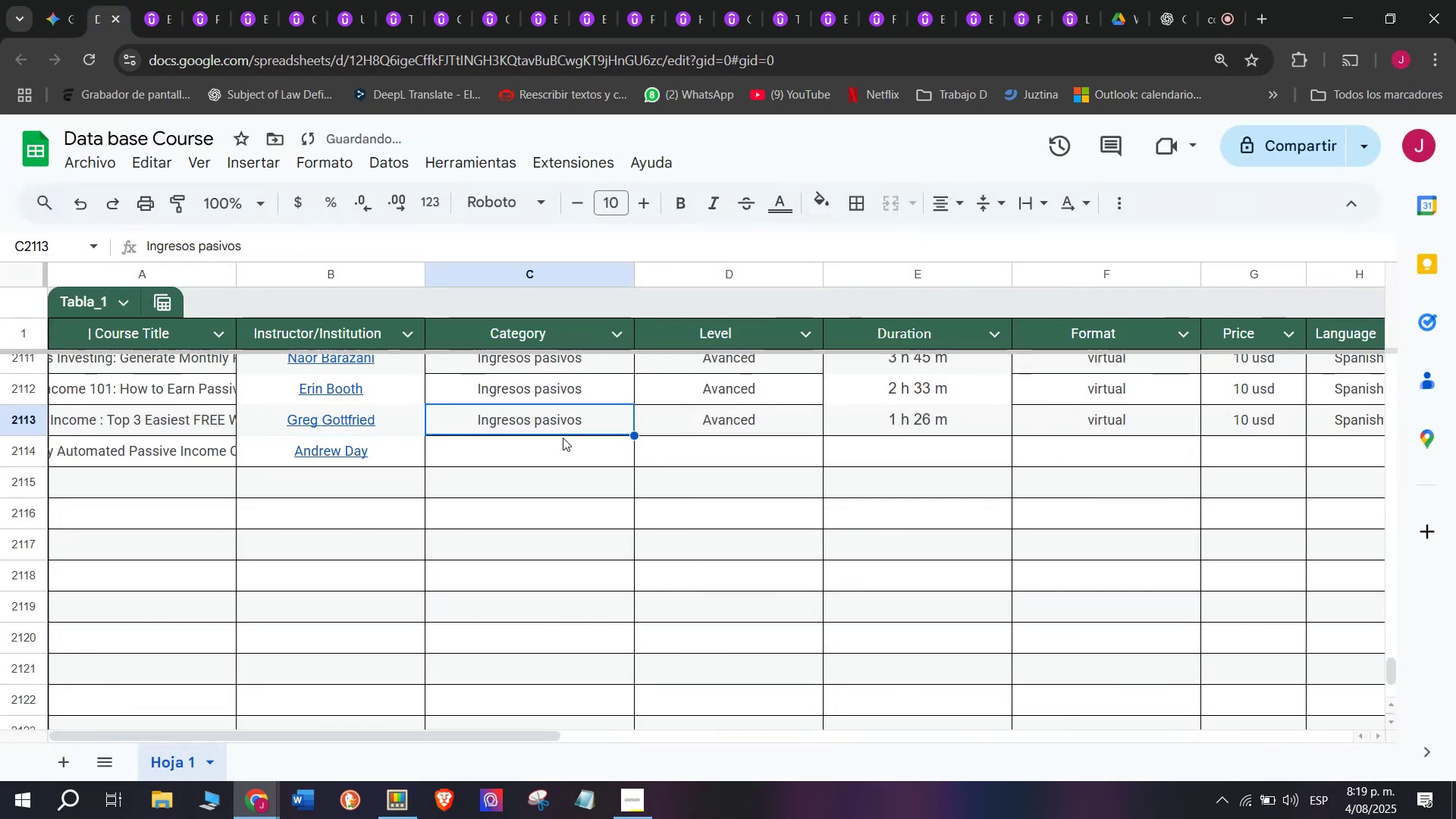 
key(Control+C)
 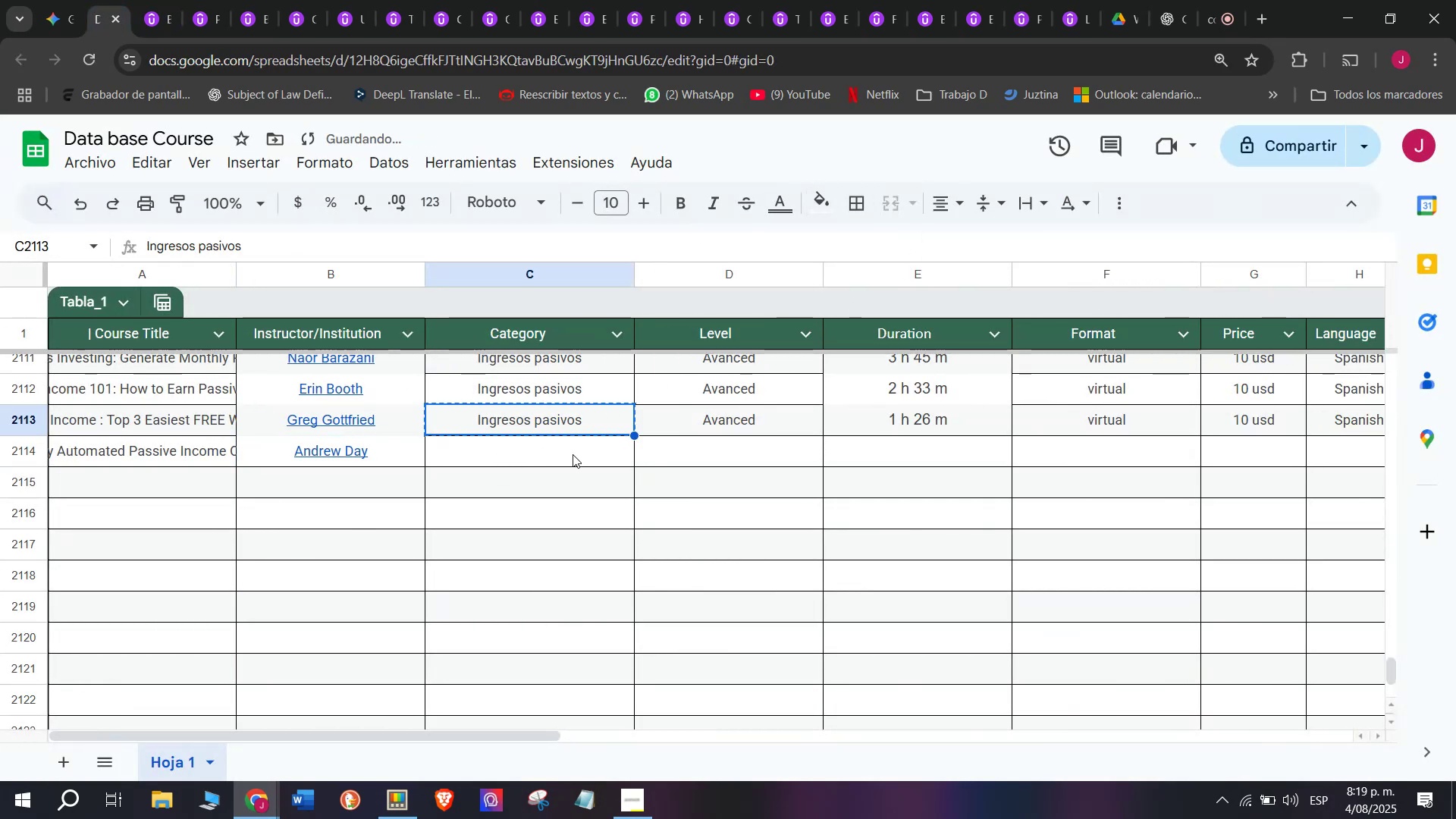 
left_click([573, 454])
 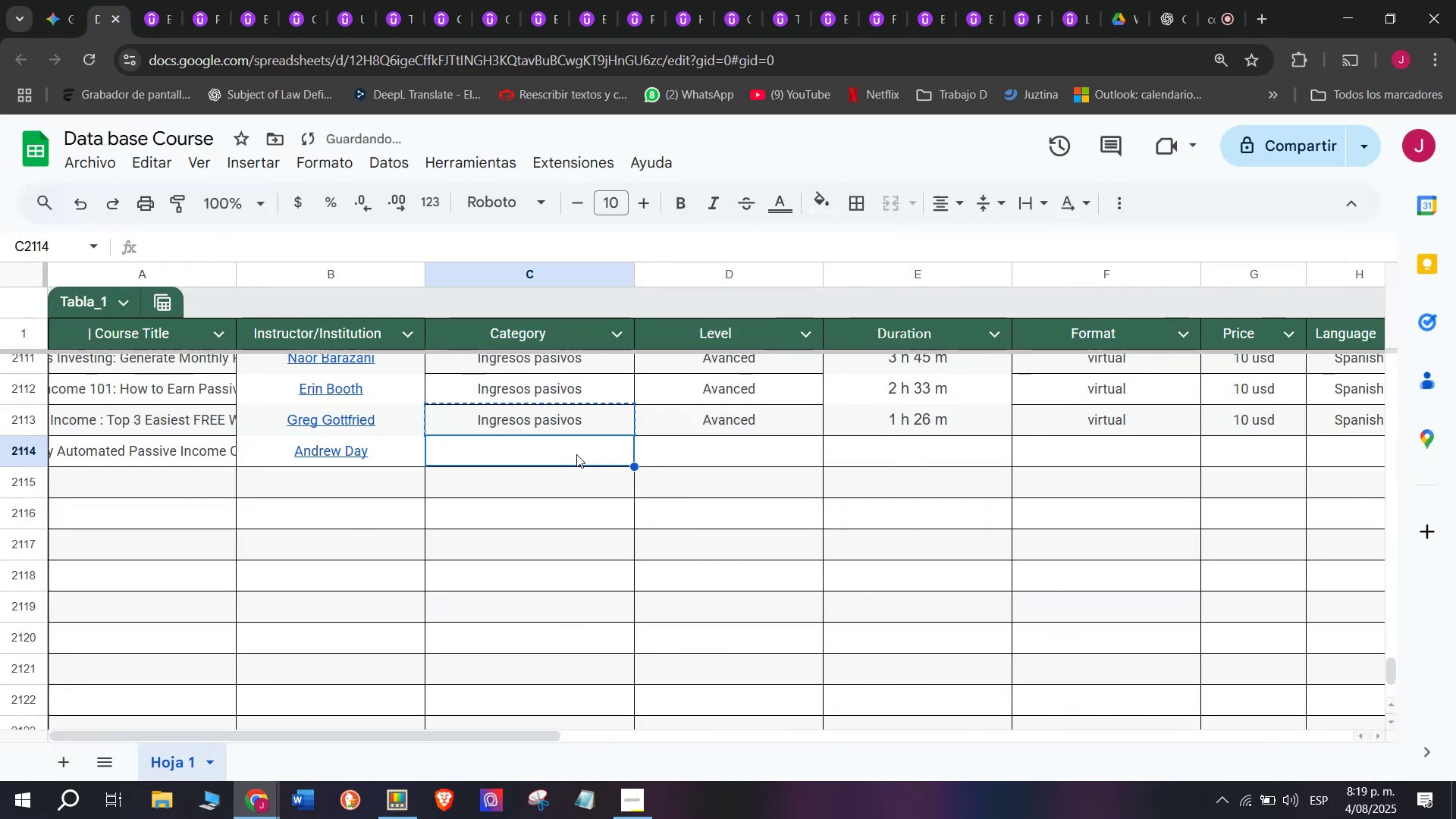 
key(Control+ControlLeft)
 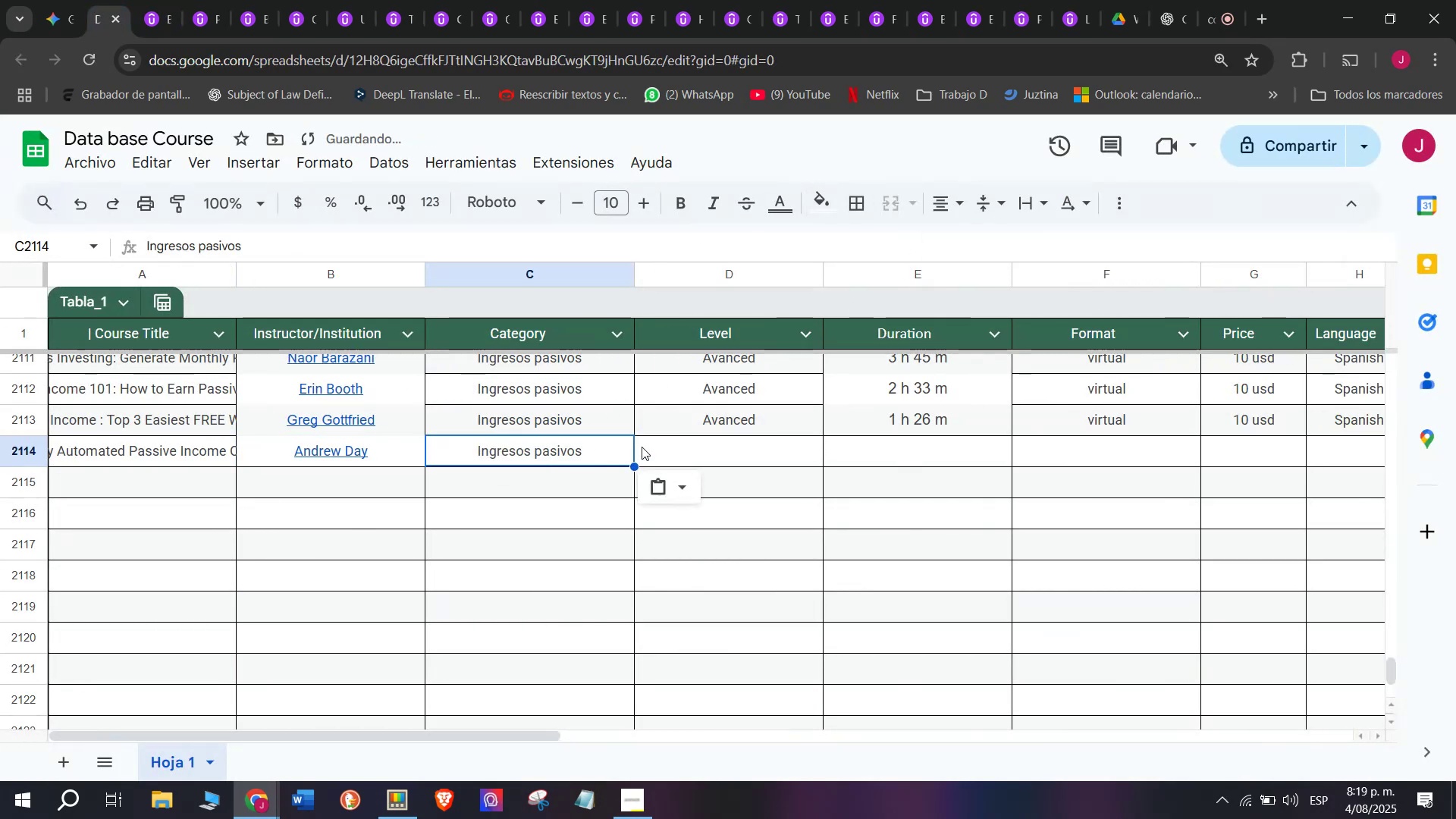 
key(Z)
 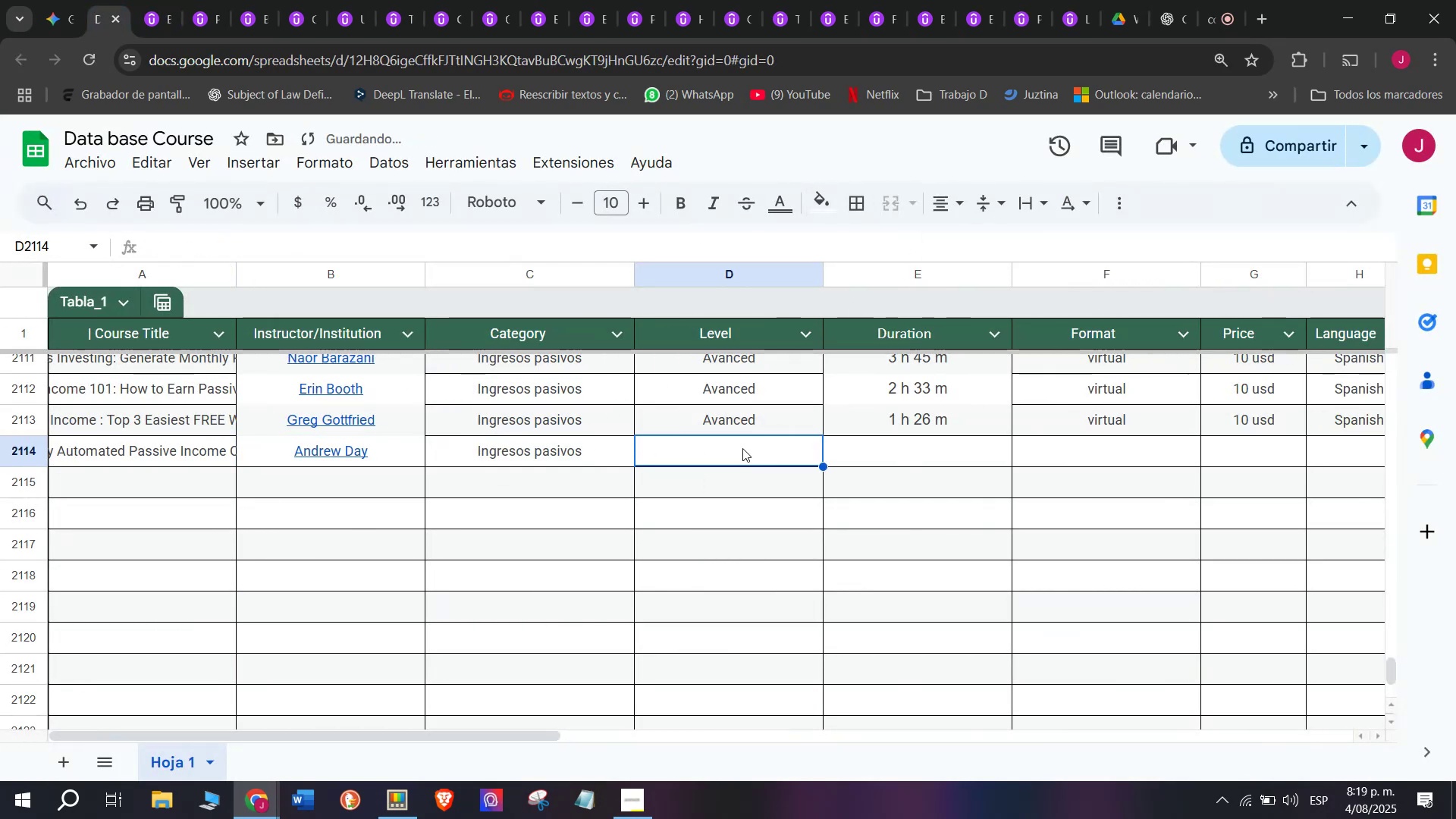 
key(Control+V)
 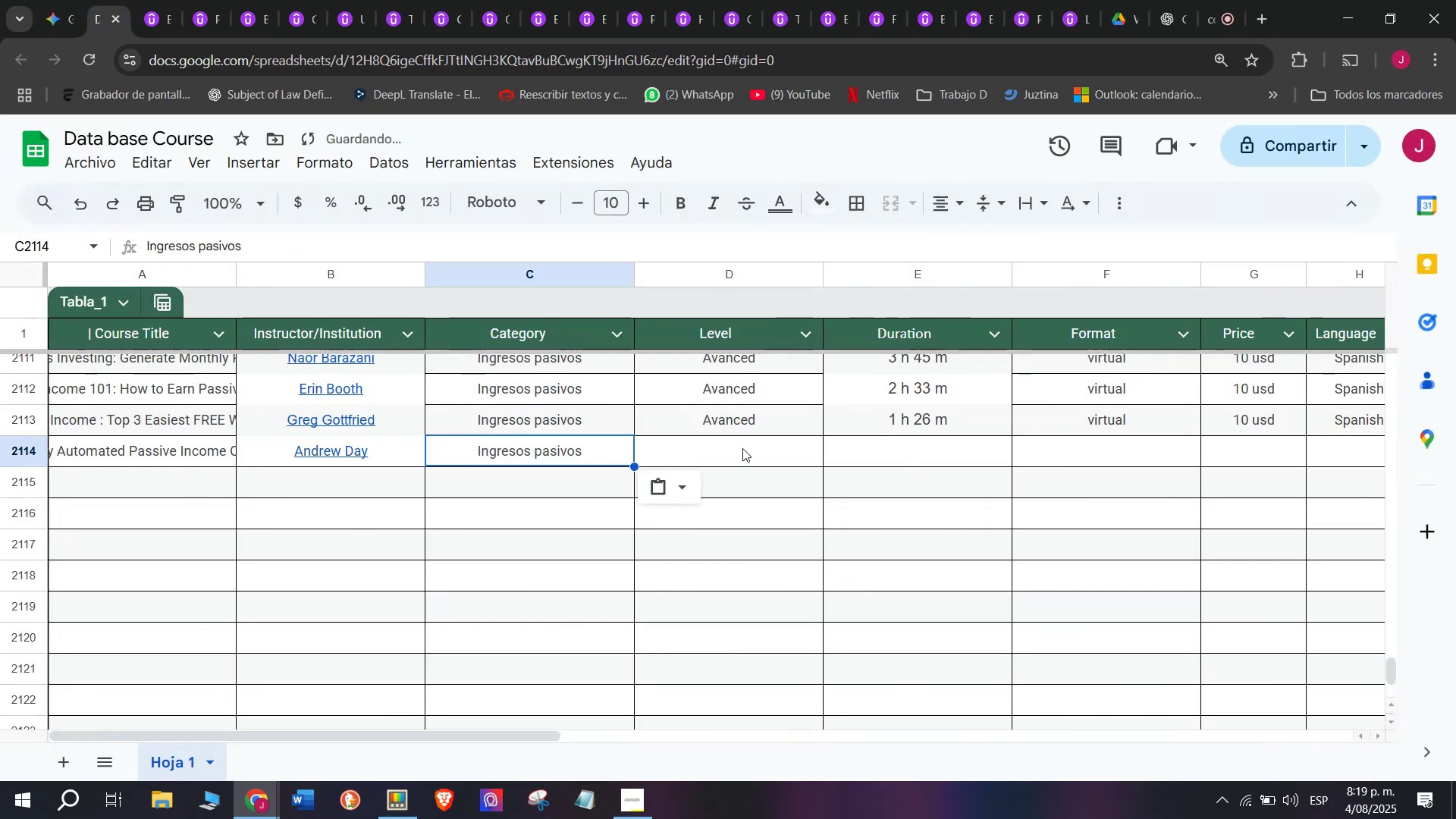 
double_click([742, 448])
 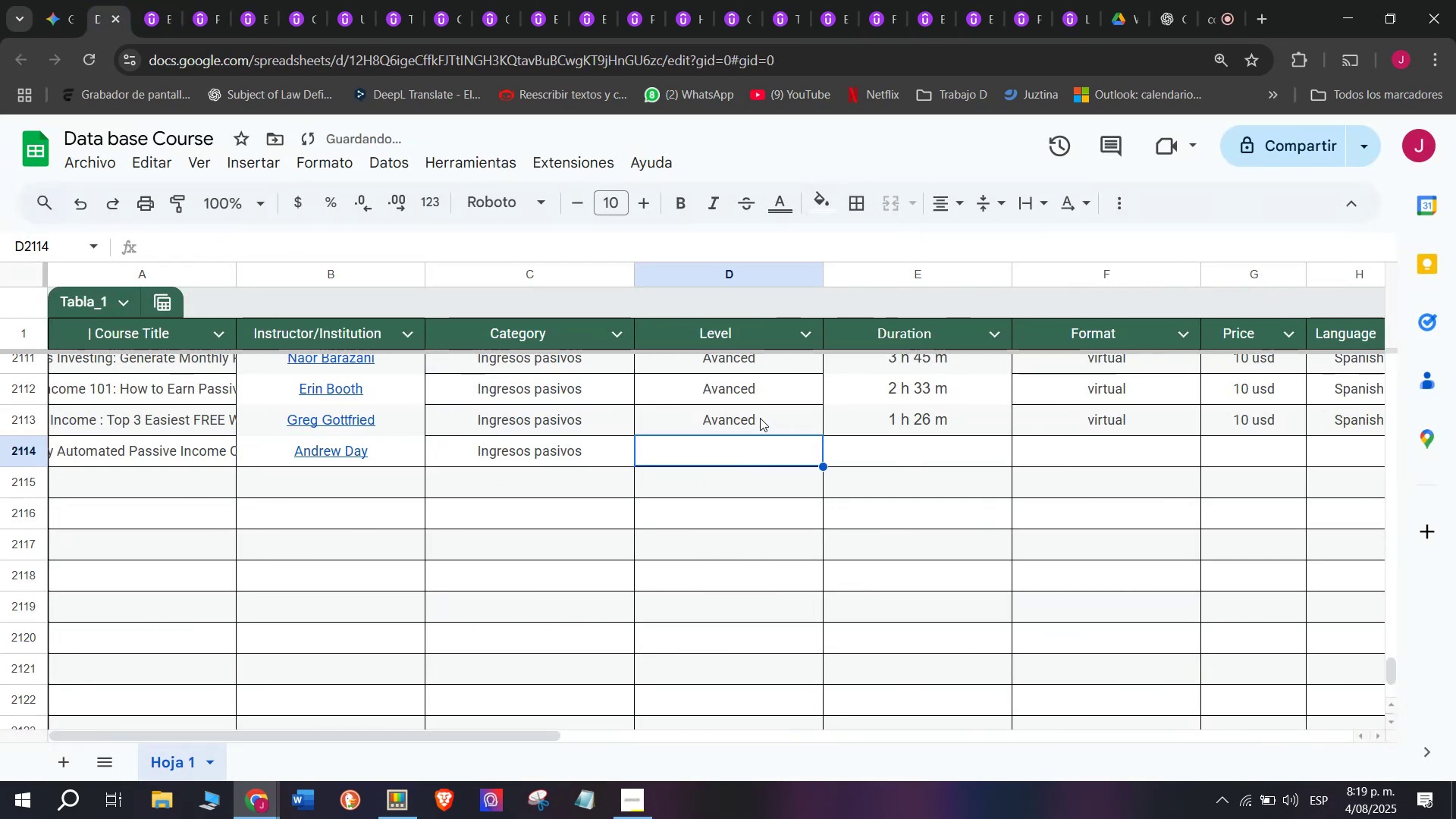 
triple_click([760, 418])
 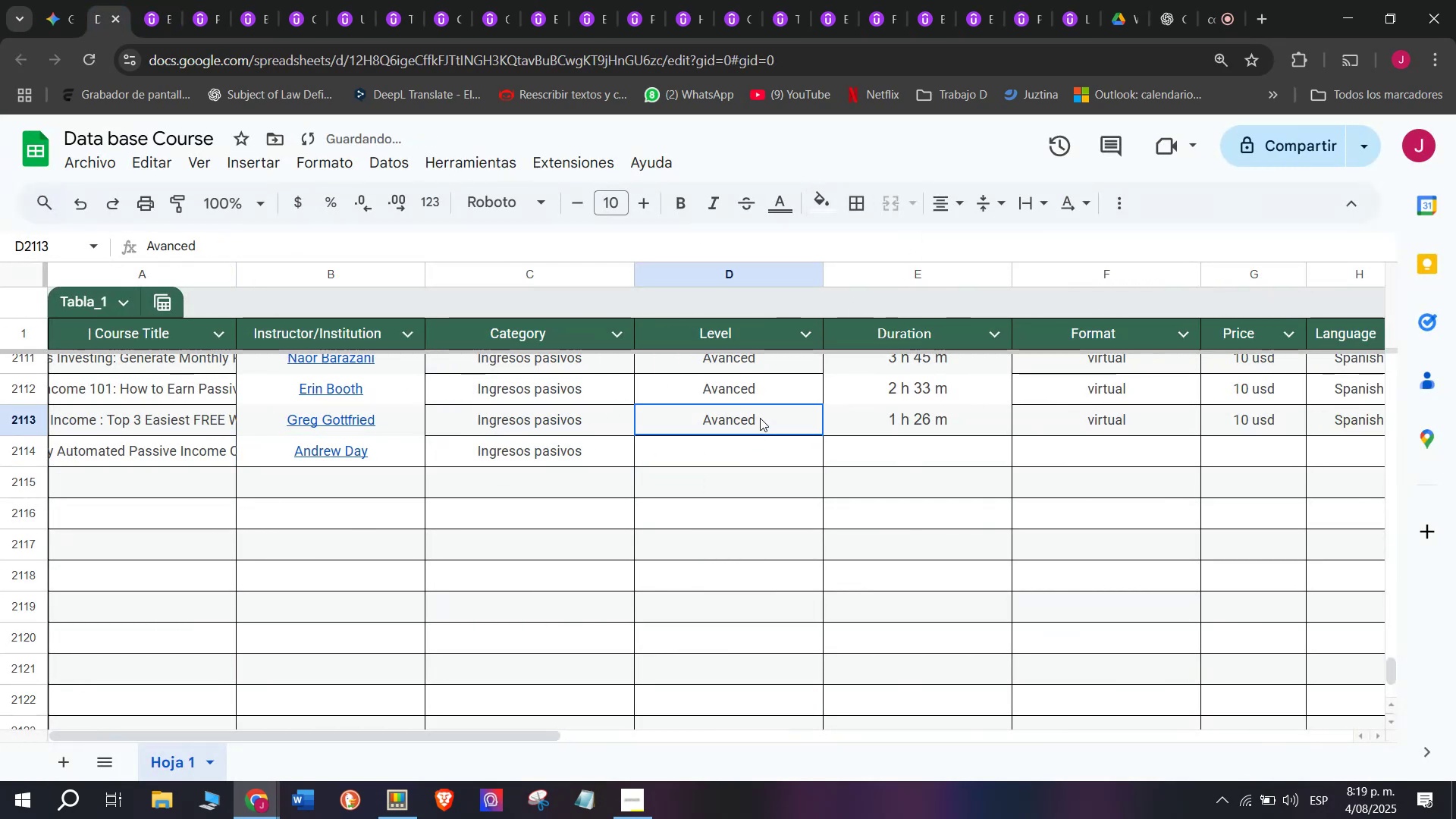 
key(Control+ControlLeft)
 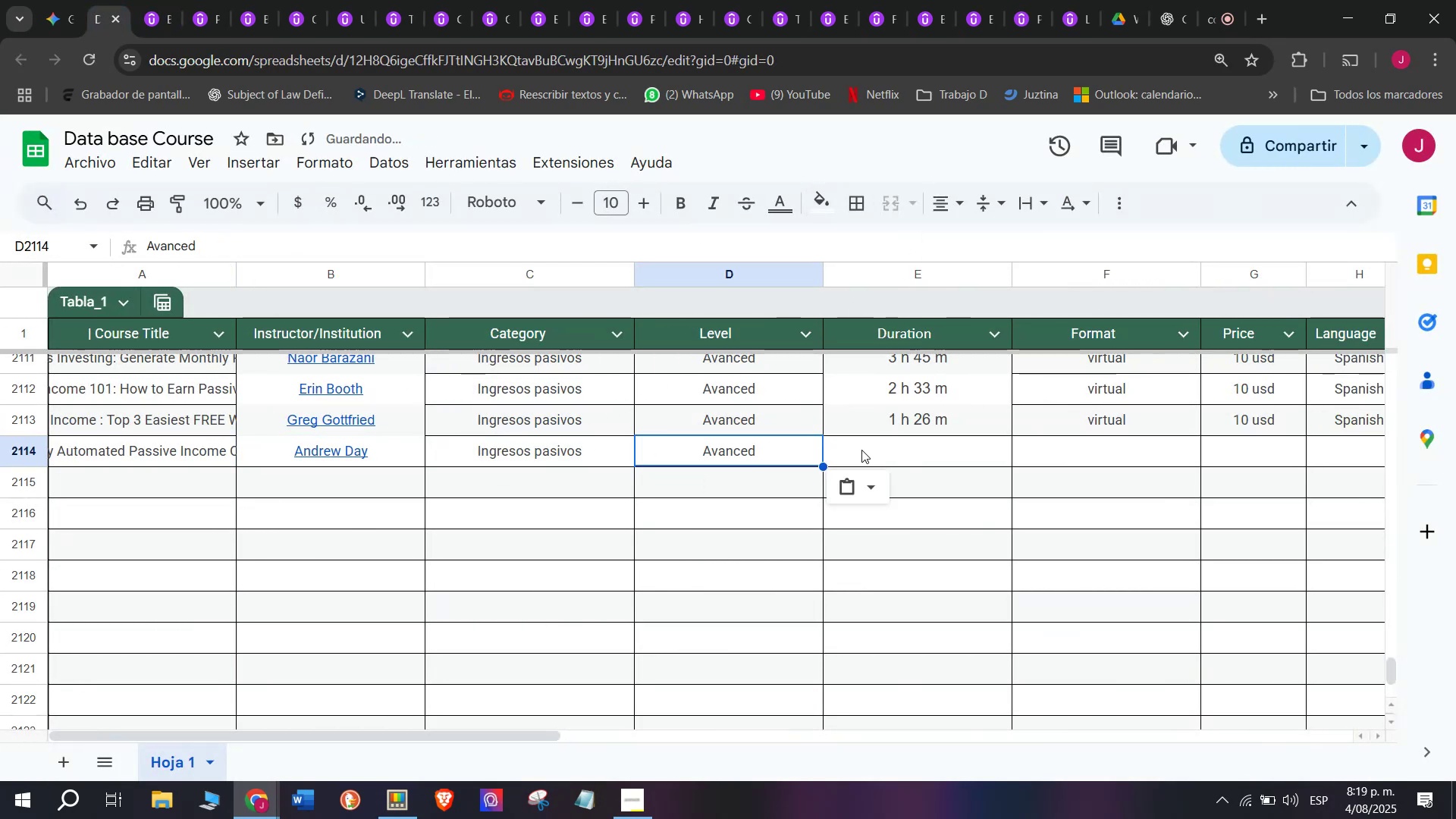 
key(Control+C)
 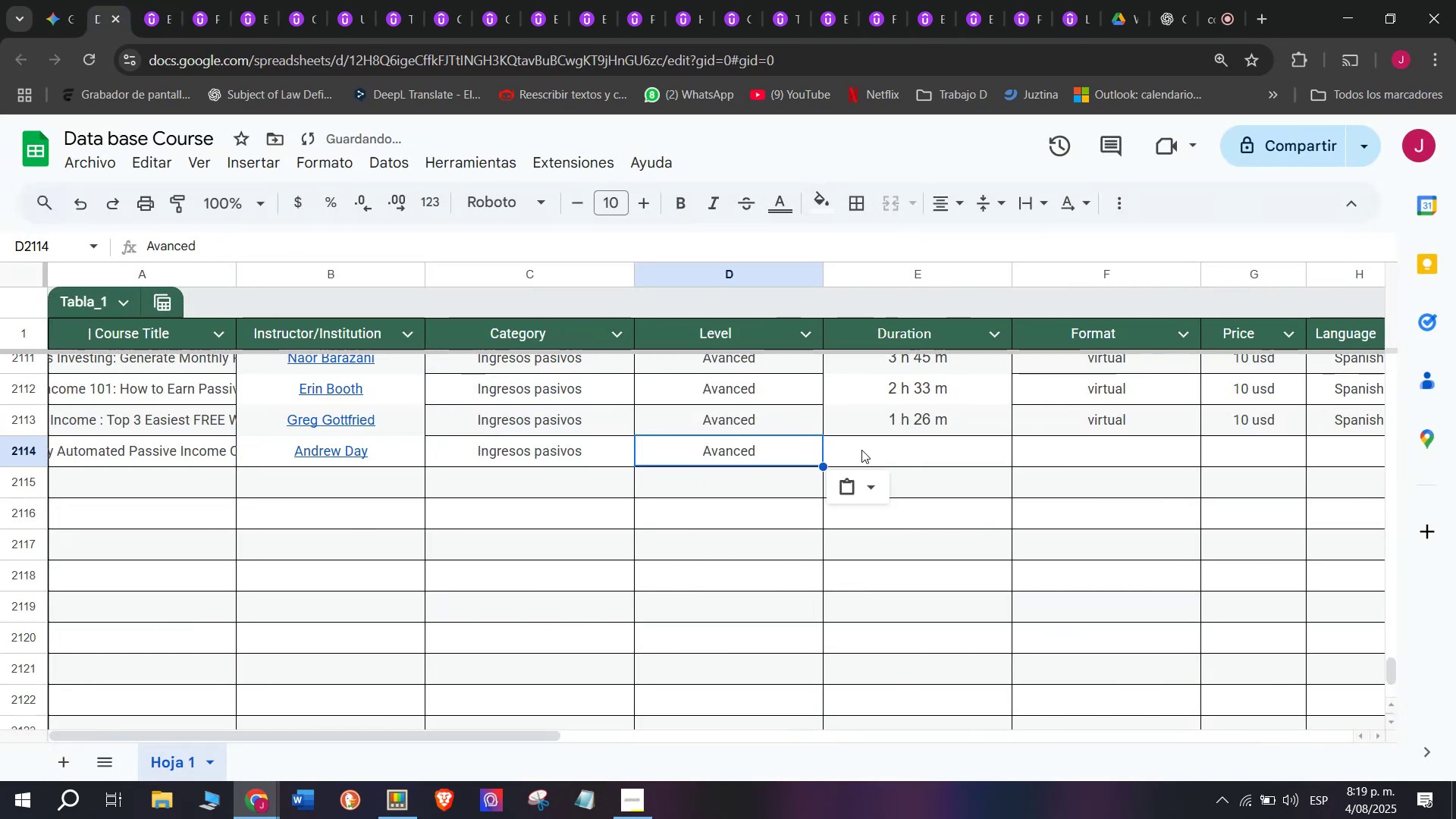 
key(Break)
 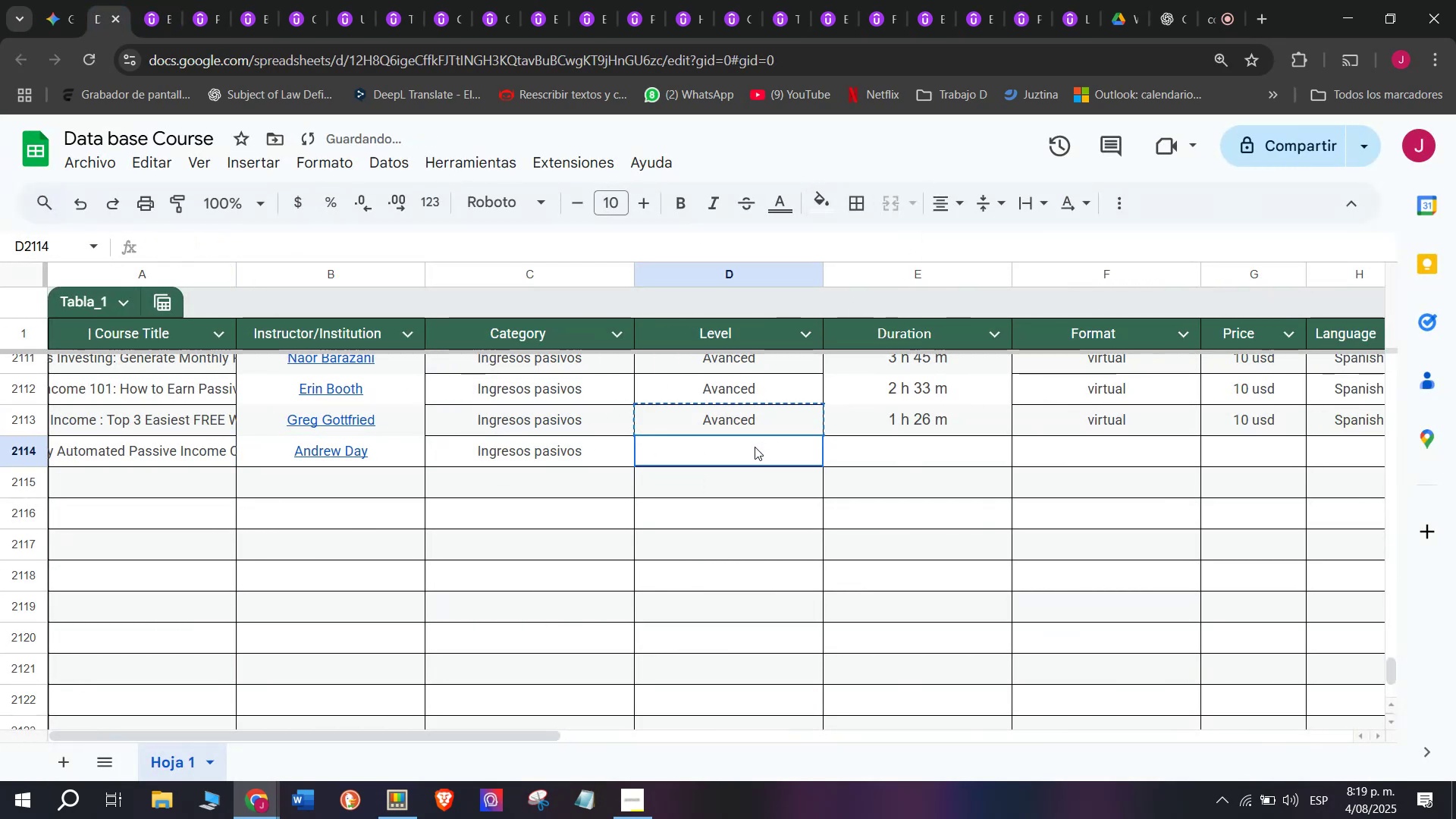 
key(Control+ControlLeft)
 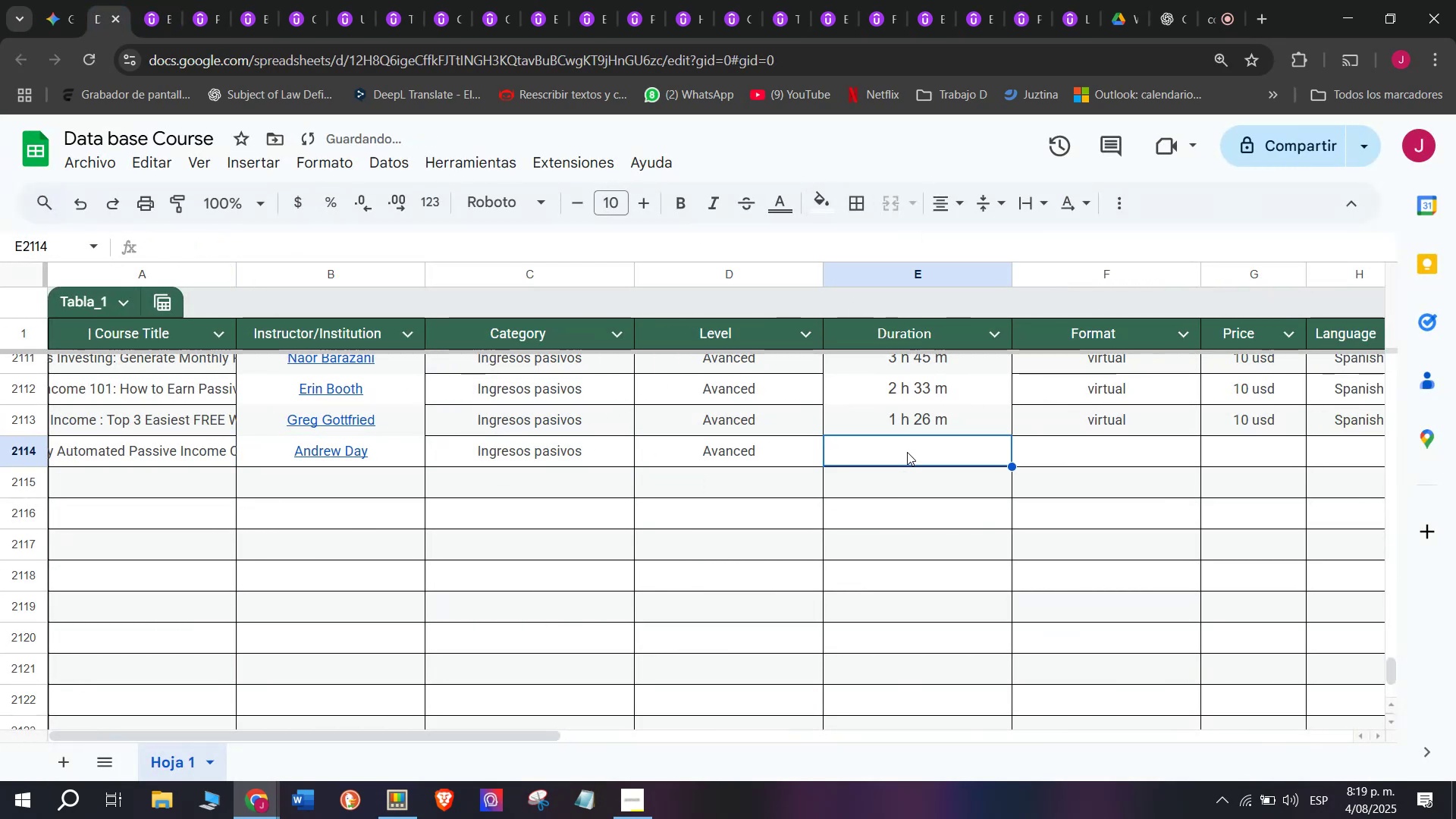 
key(Z)
 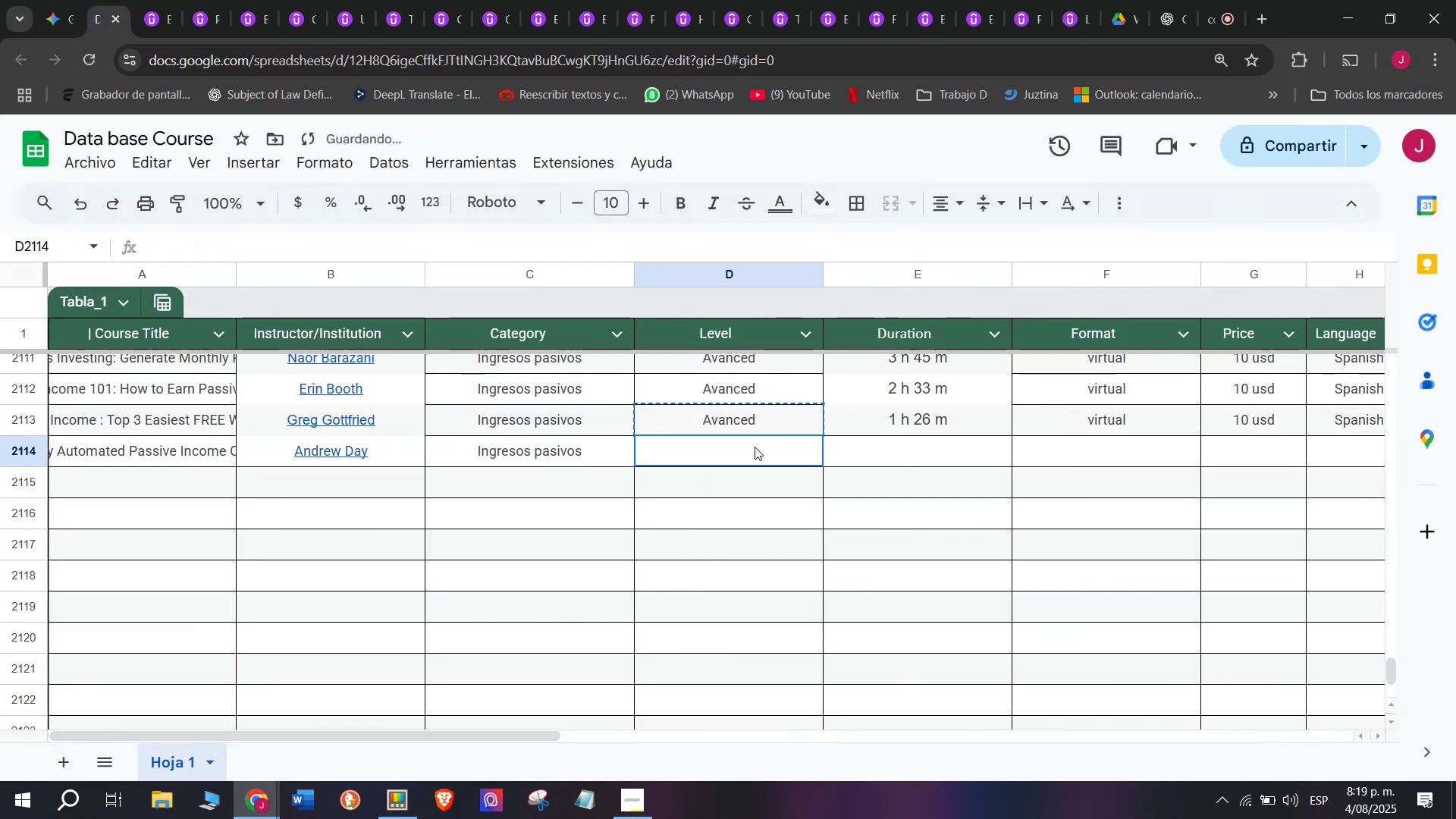 
key(Control+V)
 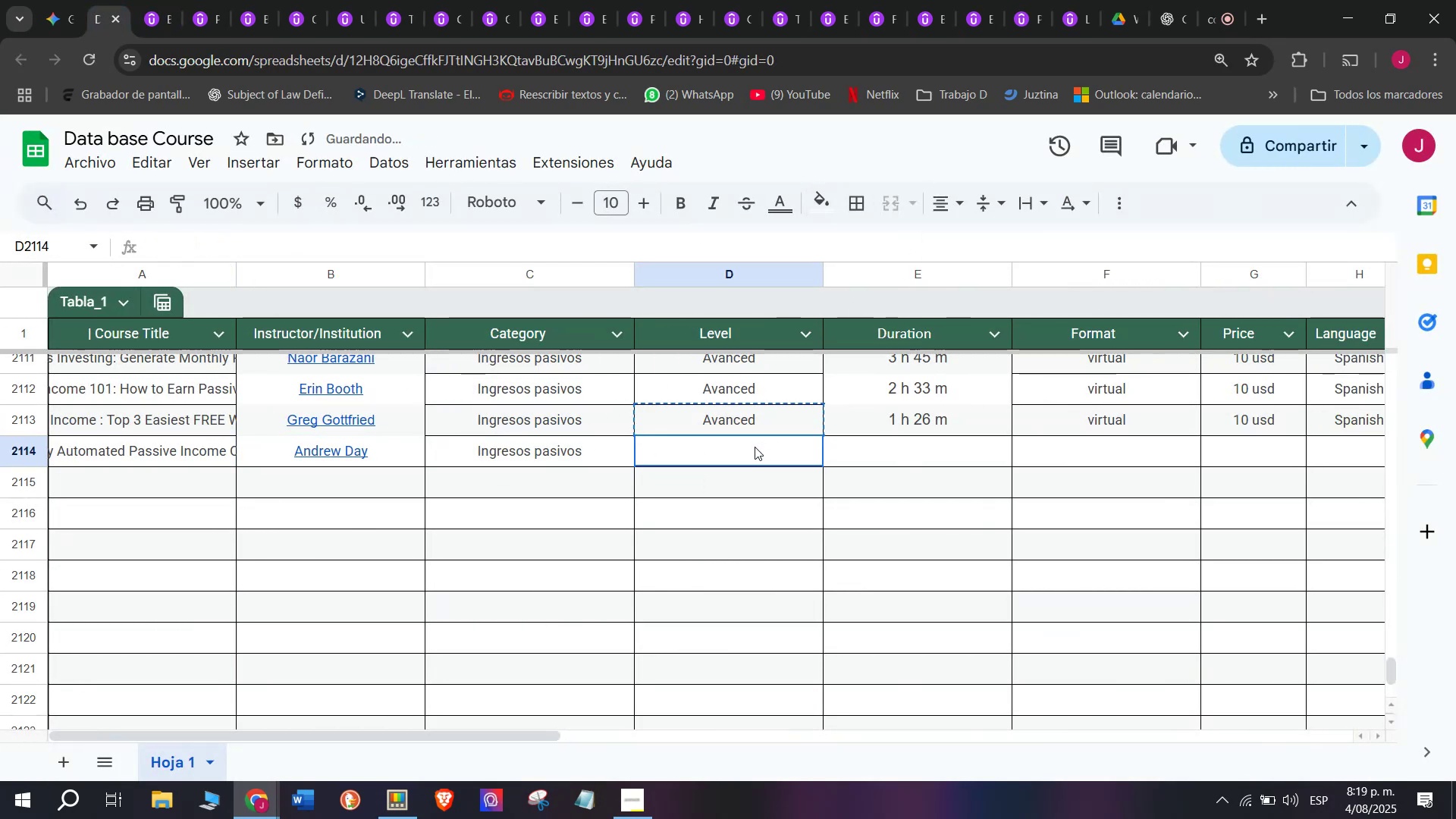 
triple_click([755, 447])
 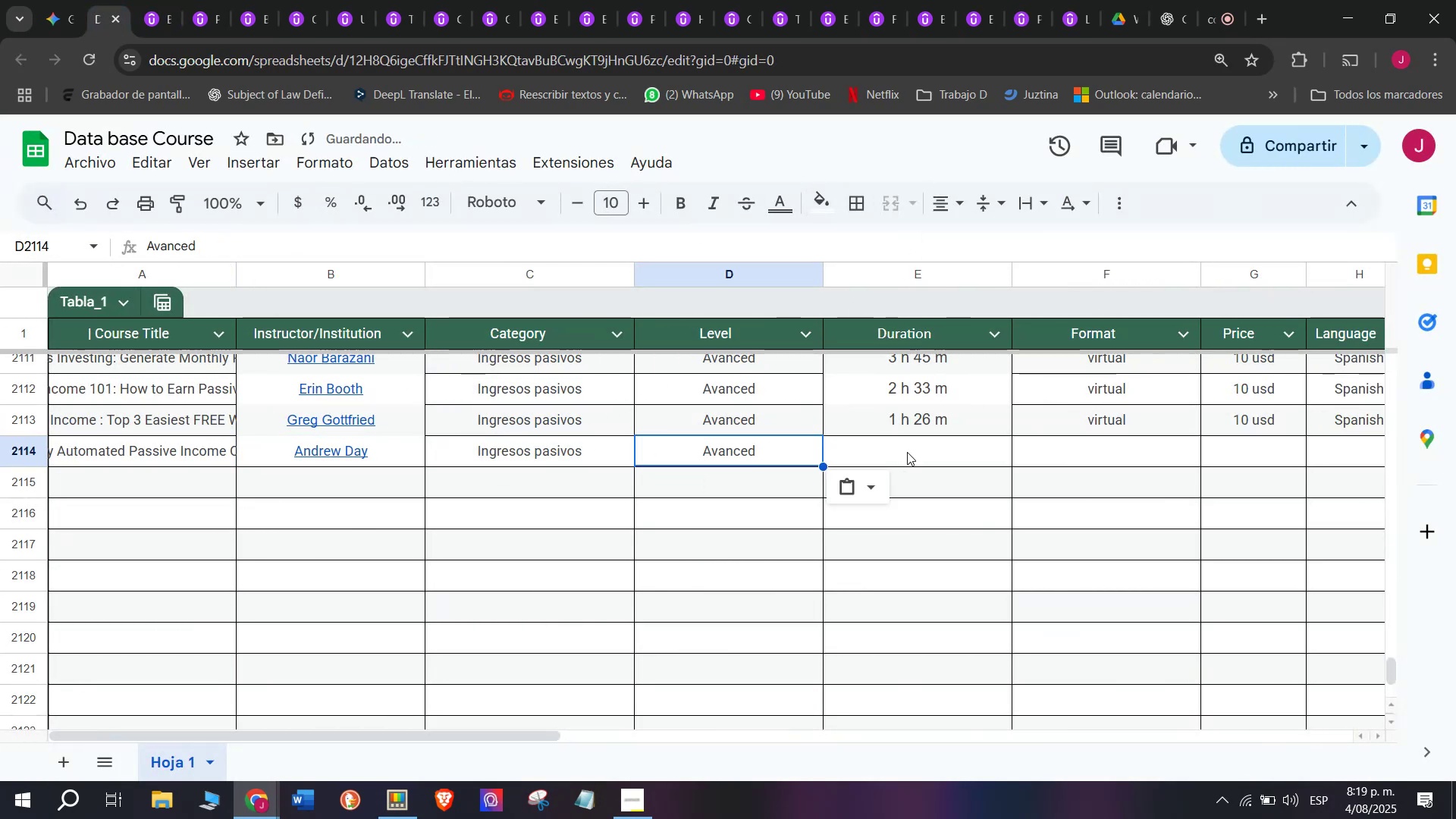 
triple_click([907, 452])
 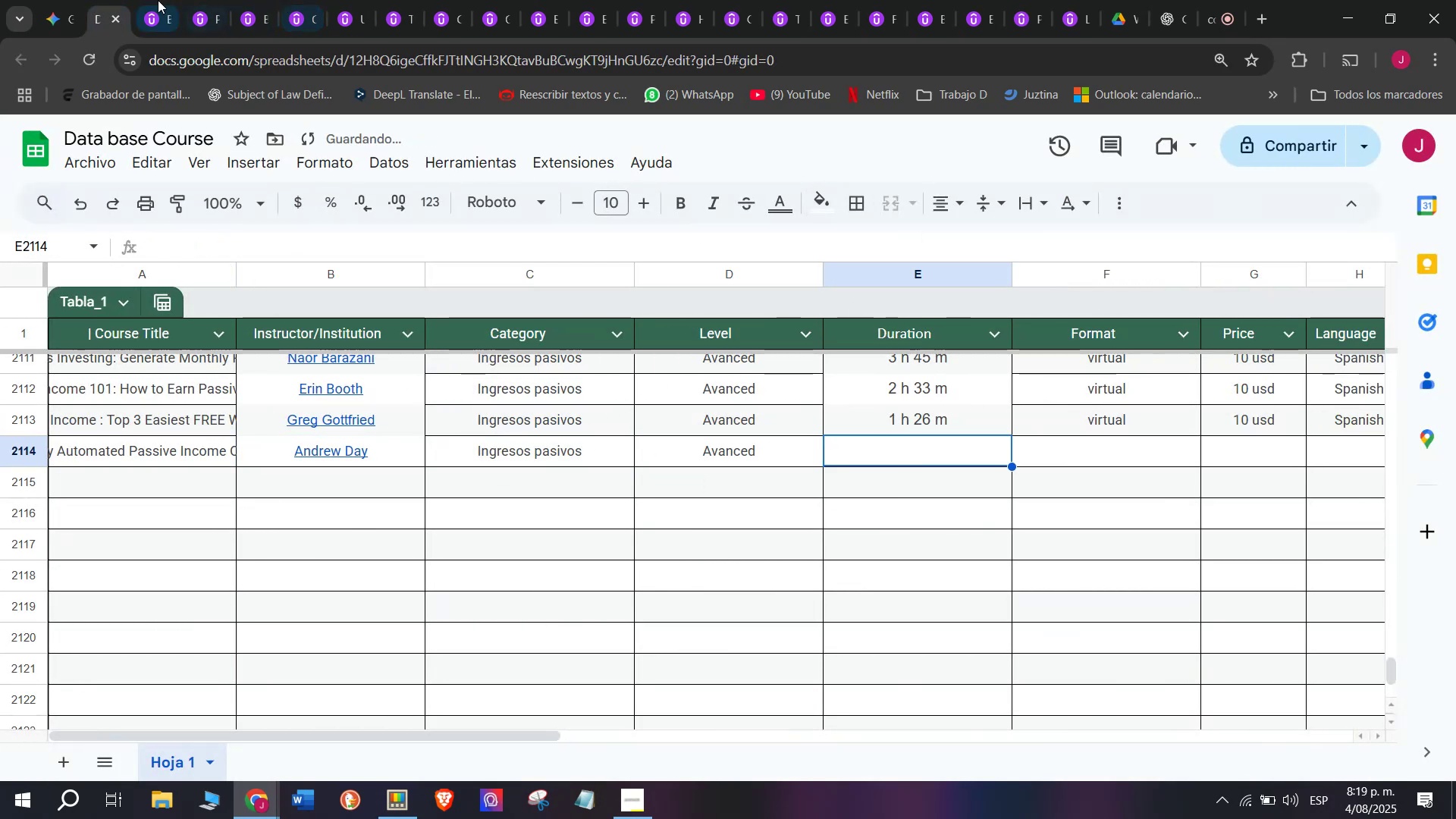 
left_click([144, 0])
 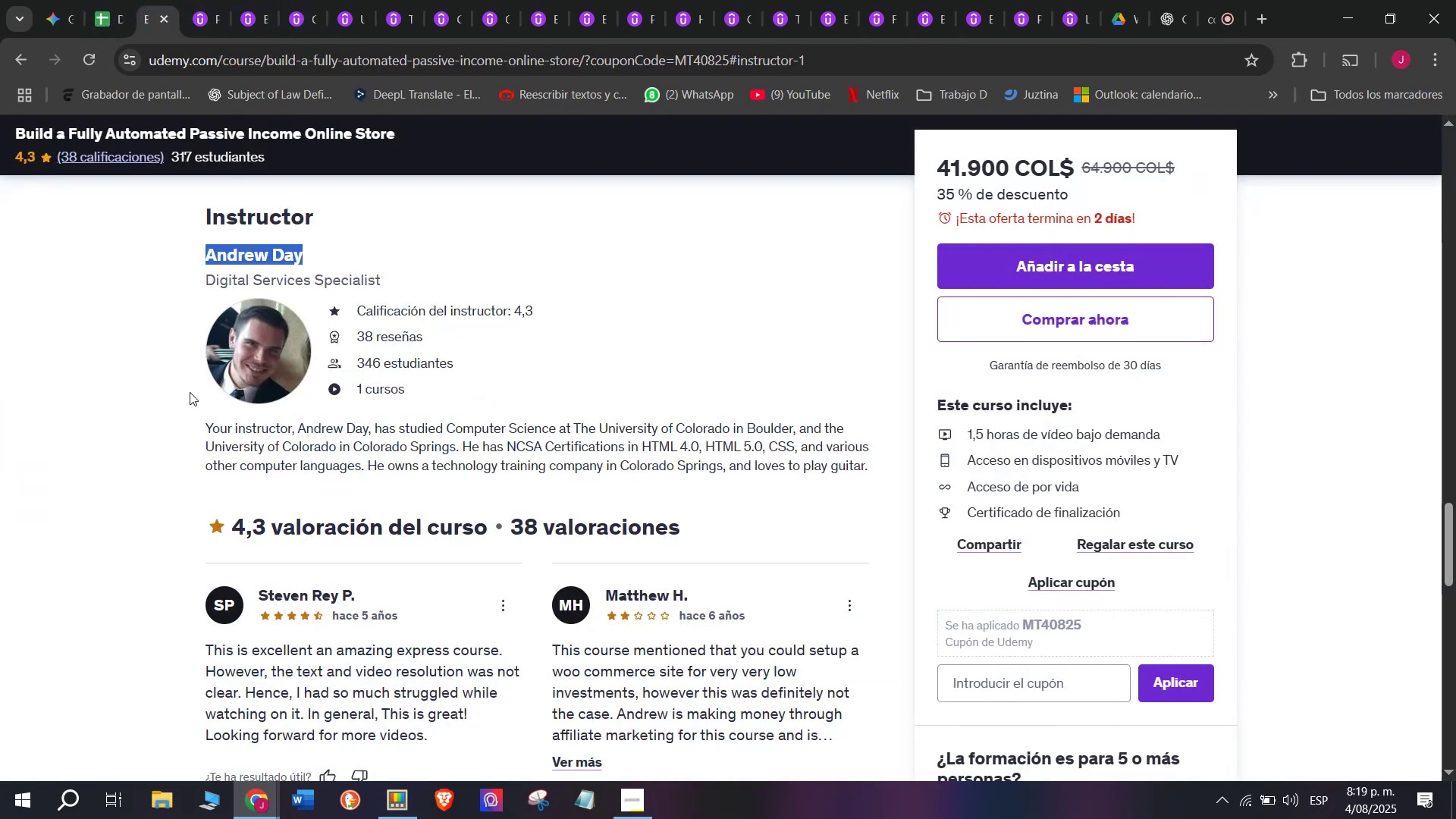 
scroll: coordinate [507, 542], scroll_direction: up, amount: 10.0
 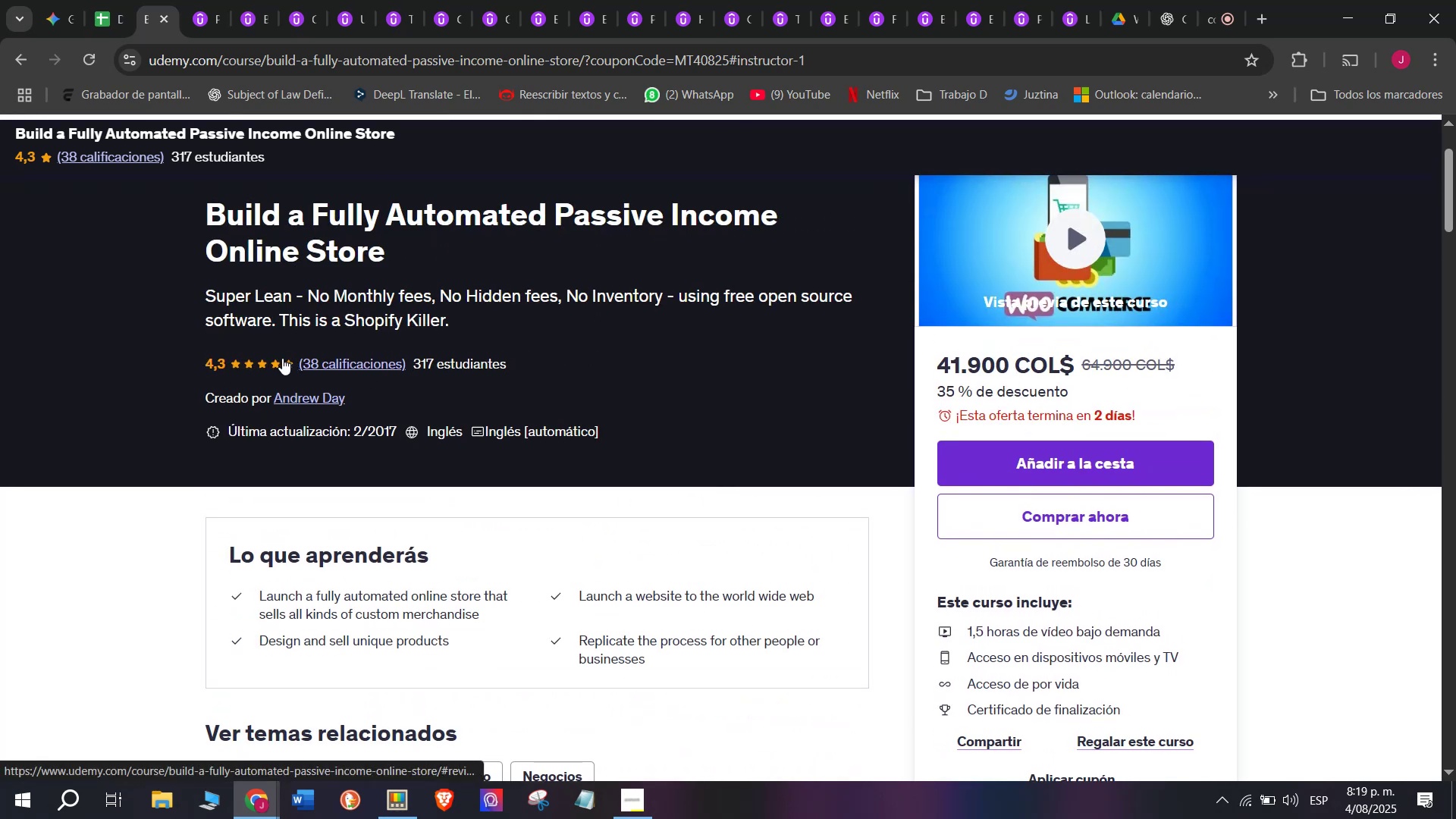 
scroll: coordinate [217, 395], scroll_direction: down, amount: 1.0
 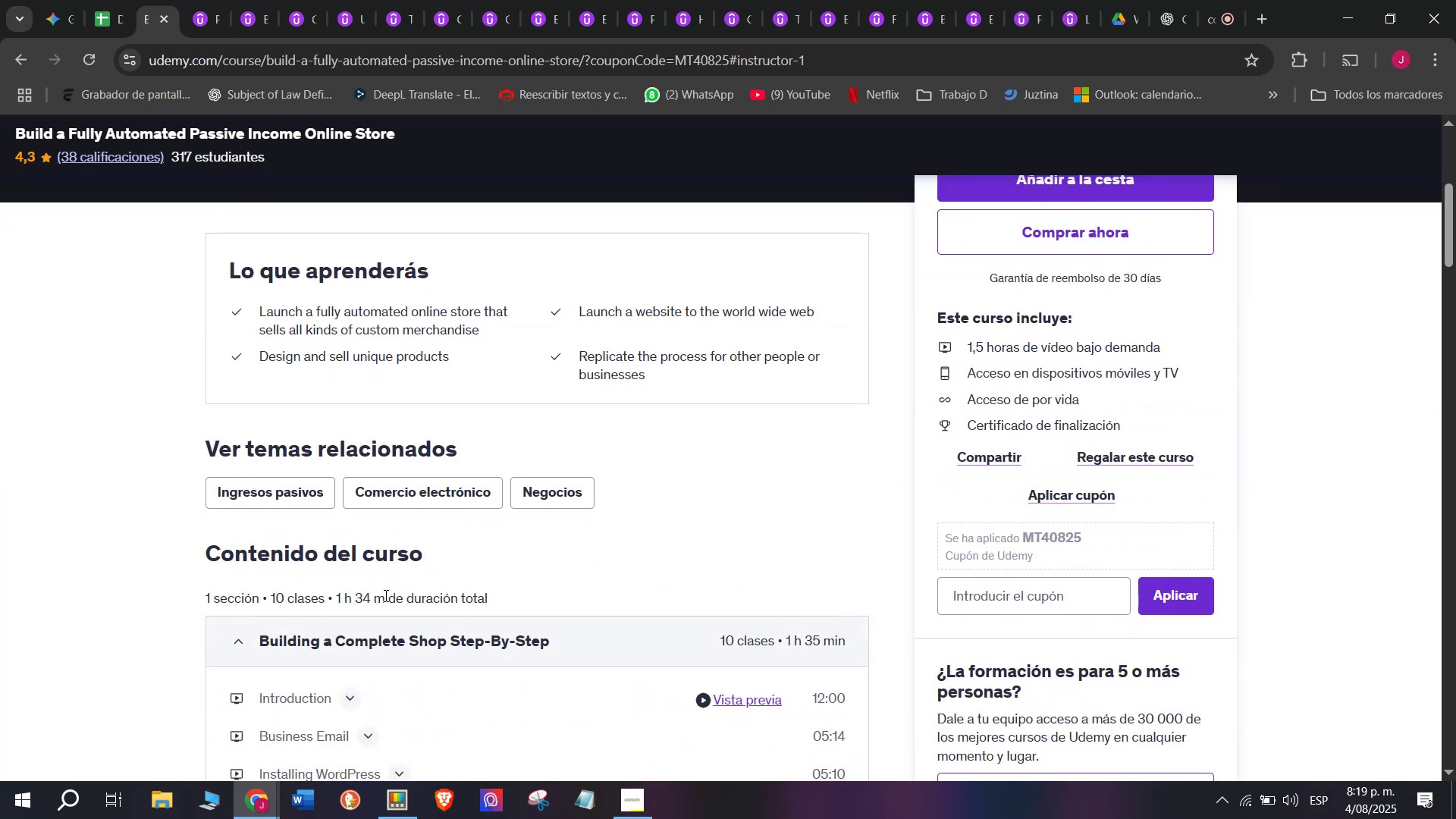 
key(Control+ControlLeft)
 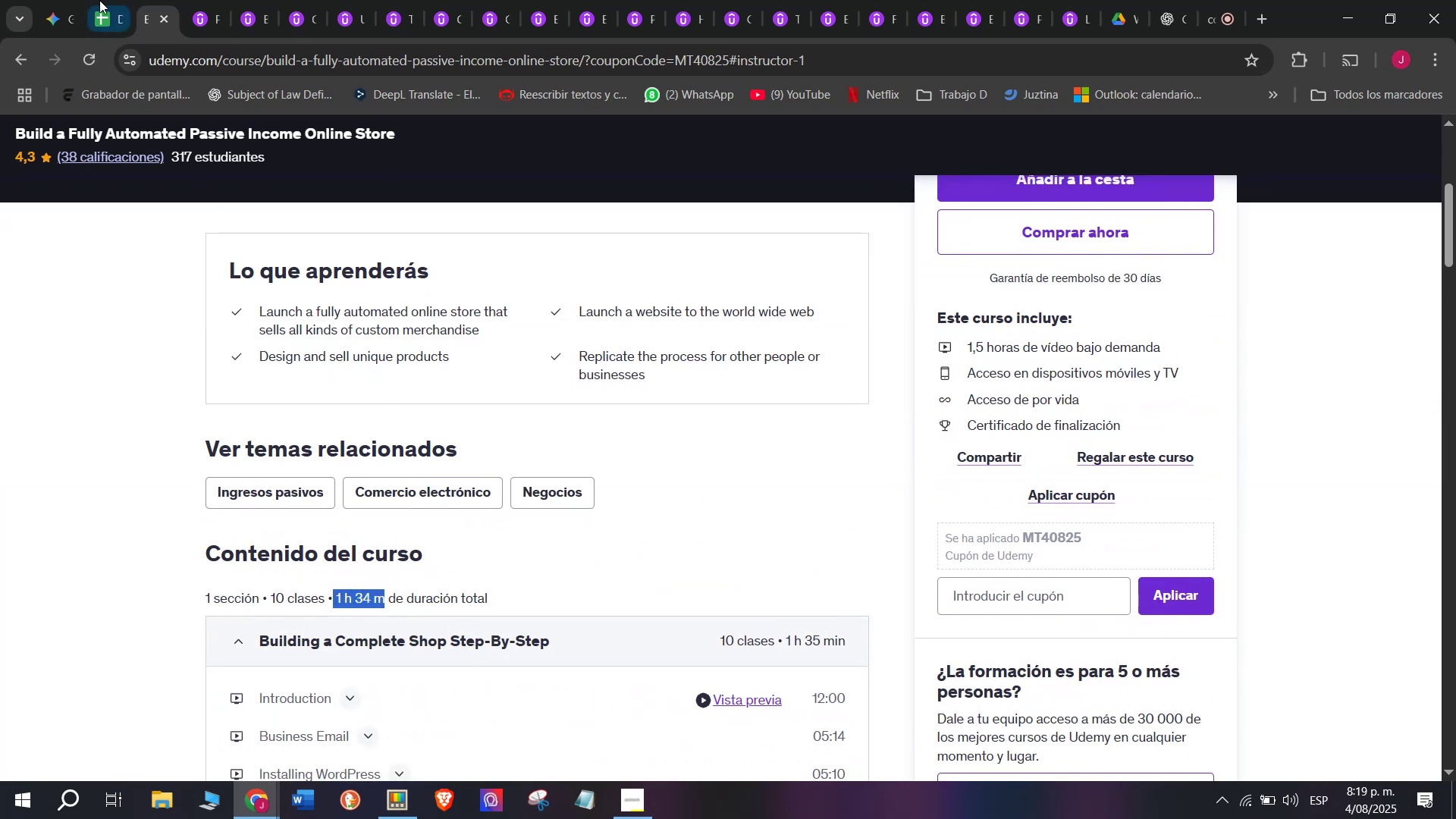 
key(Break)
 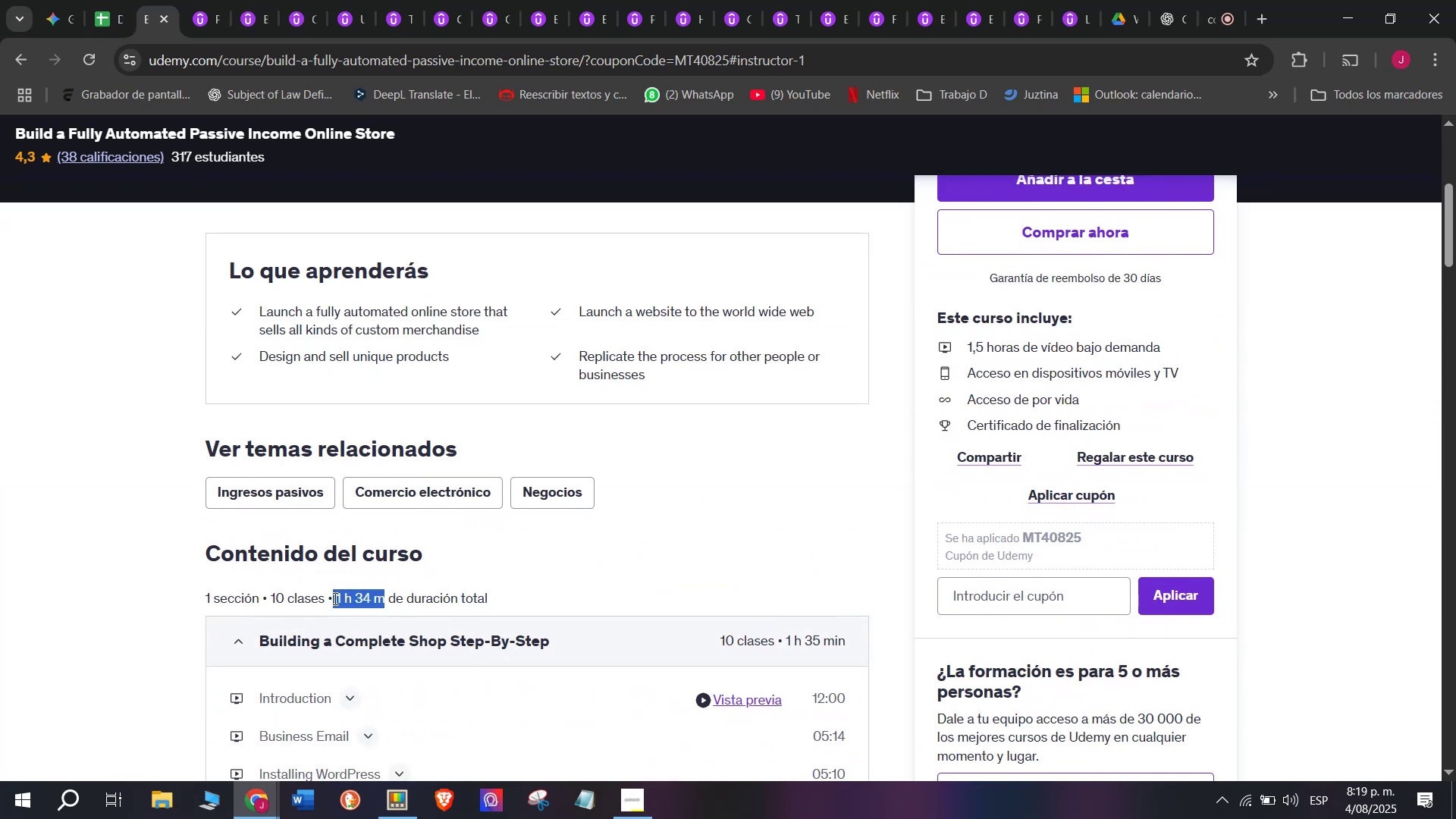 
key(Control+C)
 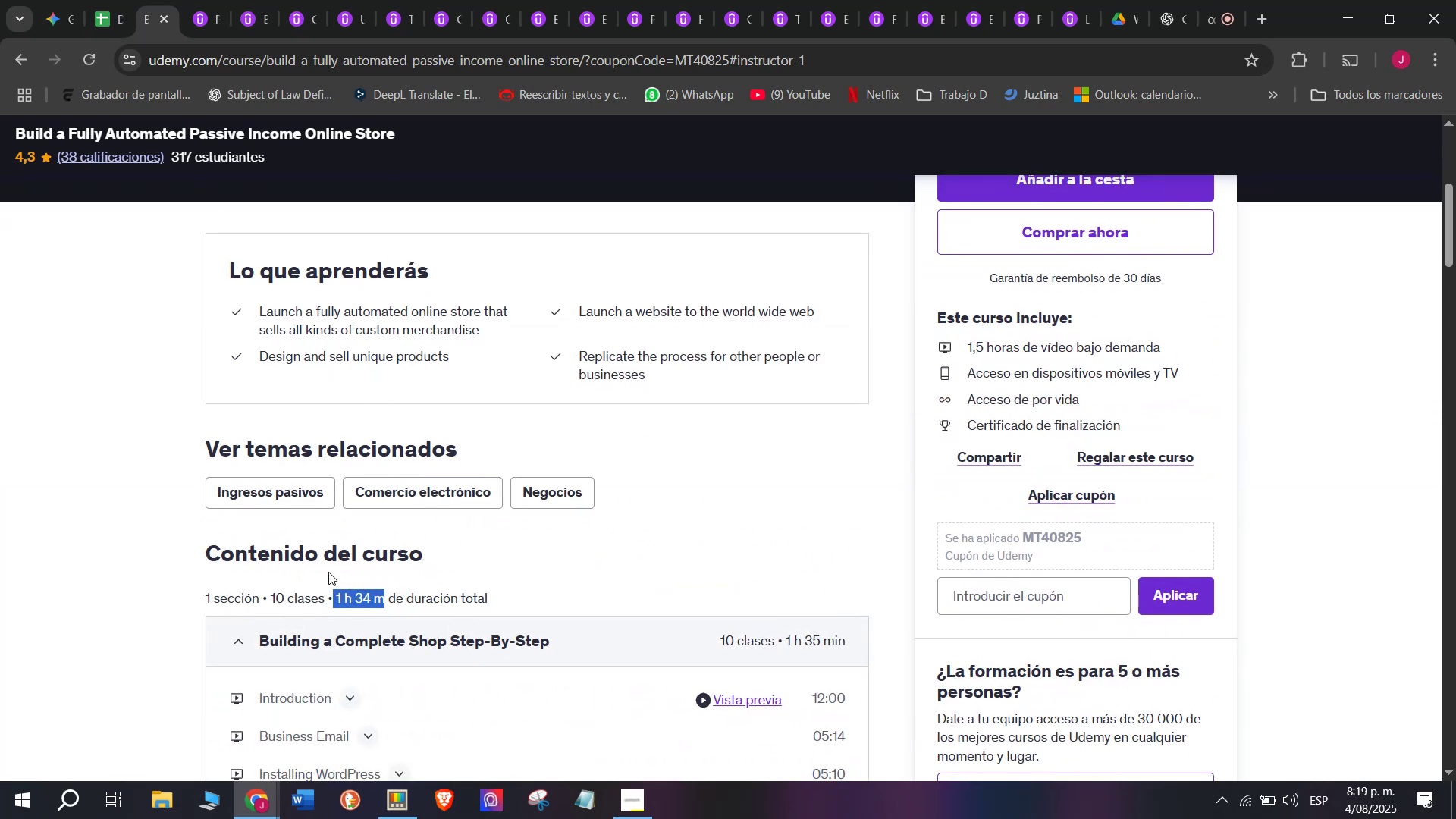 
key(Control+ControlLeft)
 